 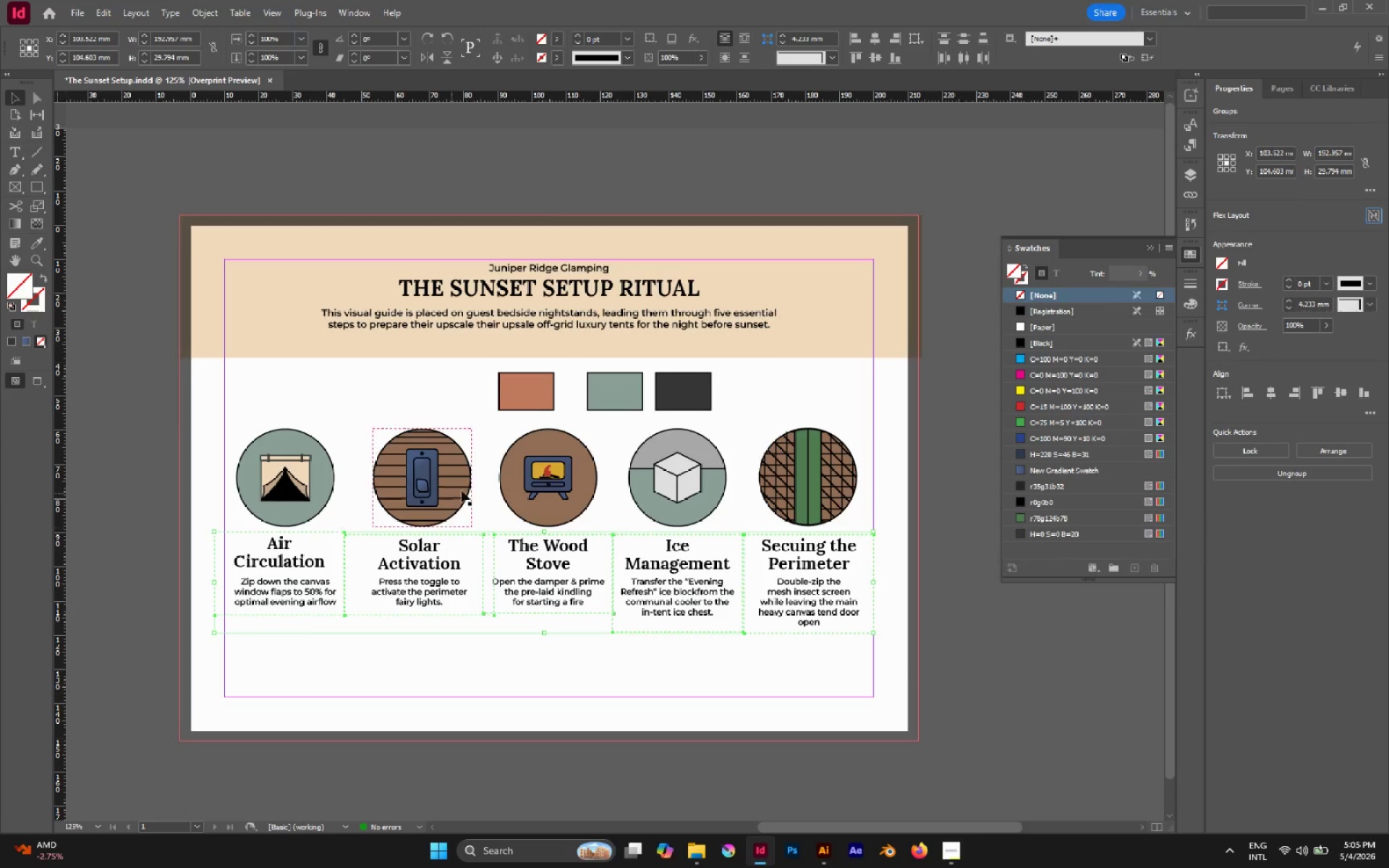 
left_click([1080, 529])
 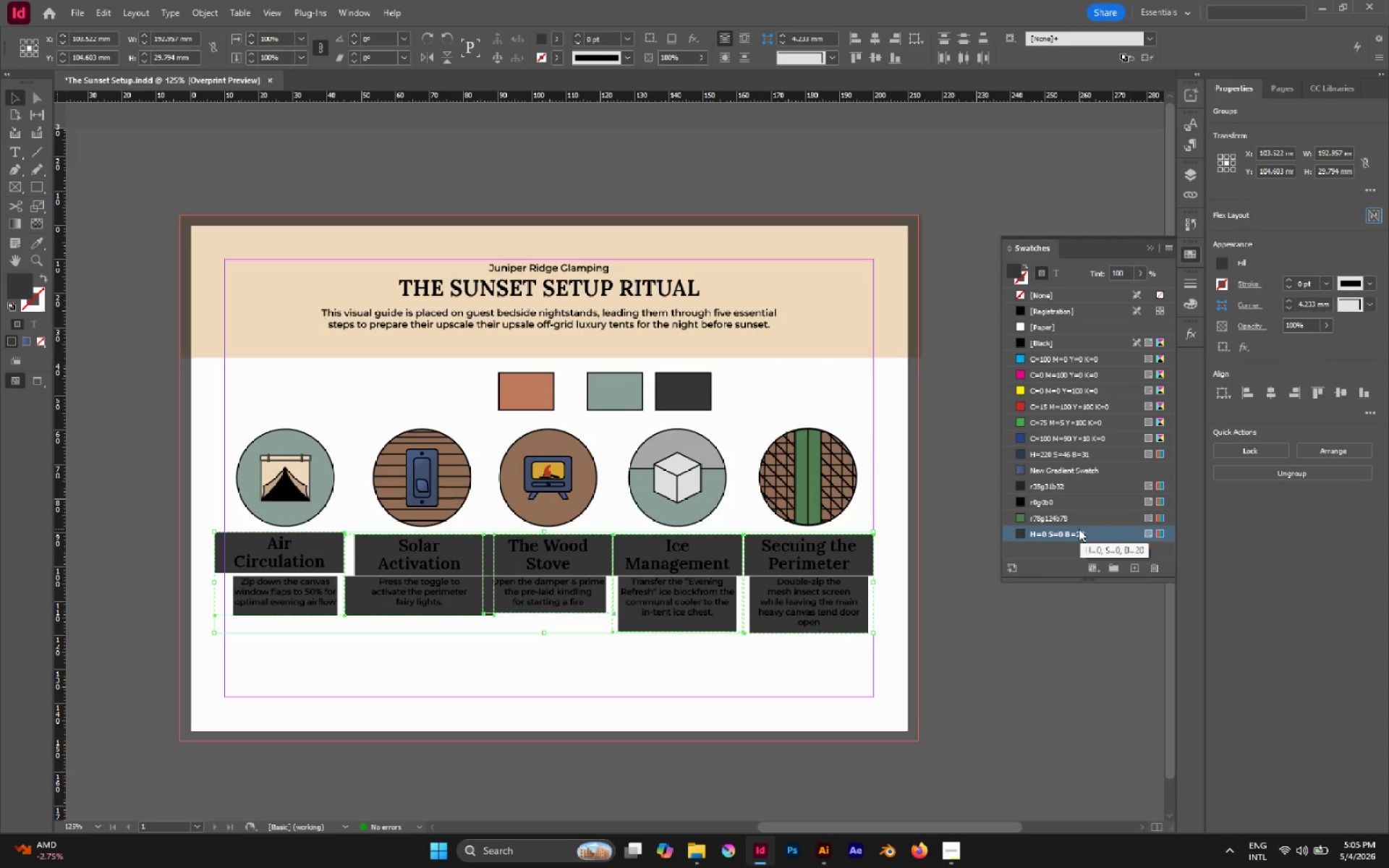 
key(Control+Z)
 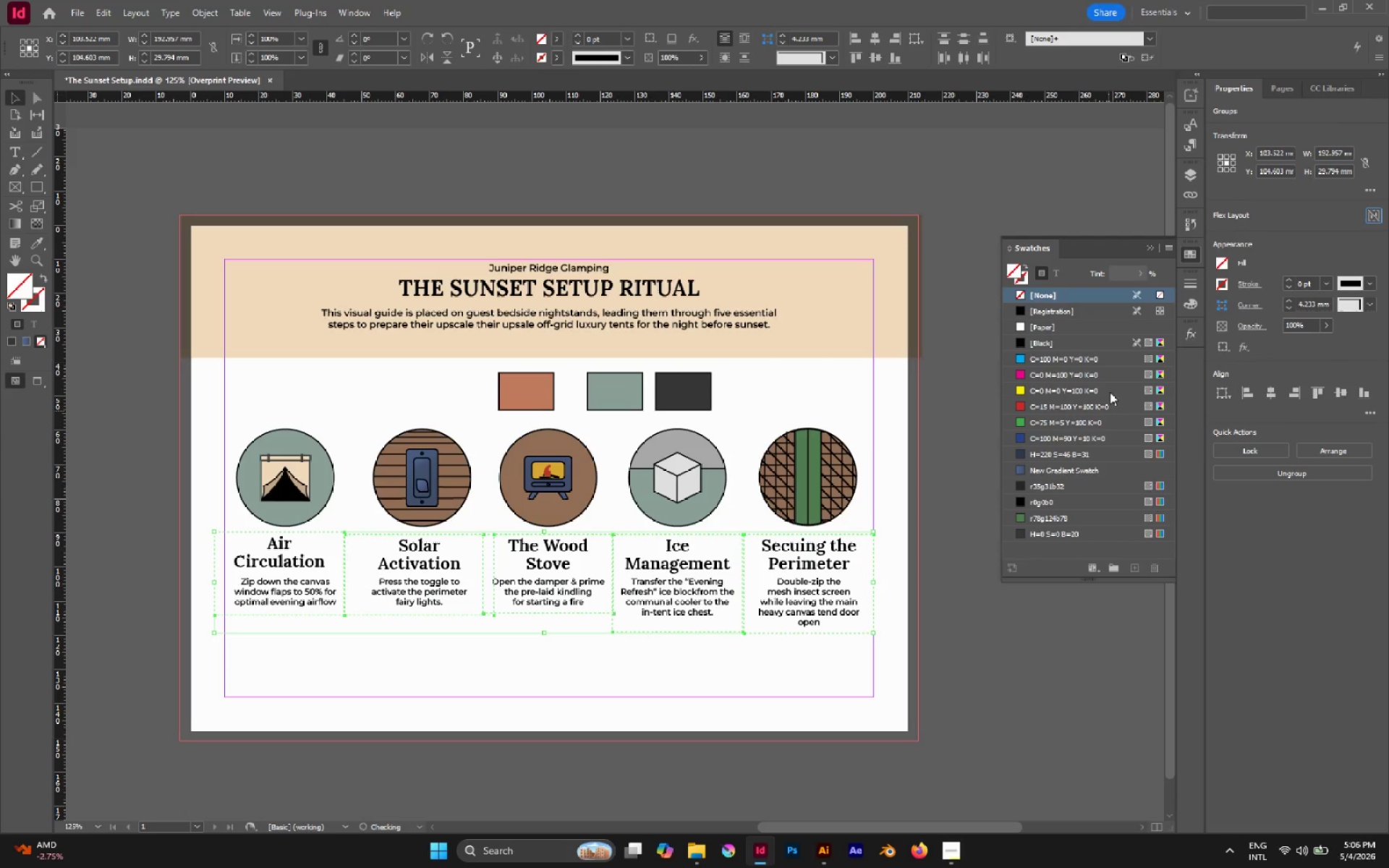 
scroll: coordinate [1104, 380], scroll_direction: up, amount: 7.0
 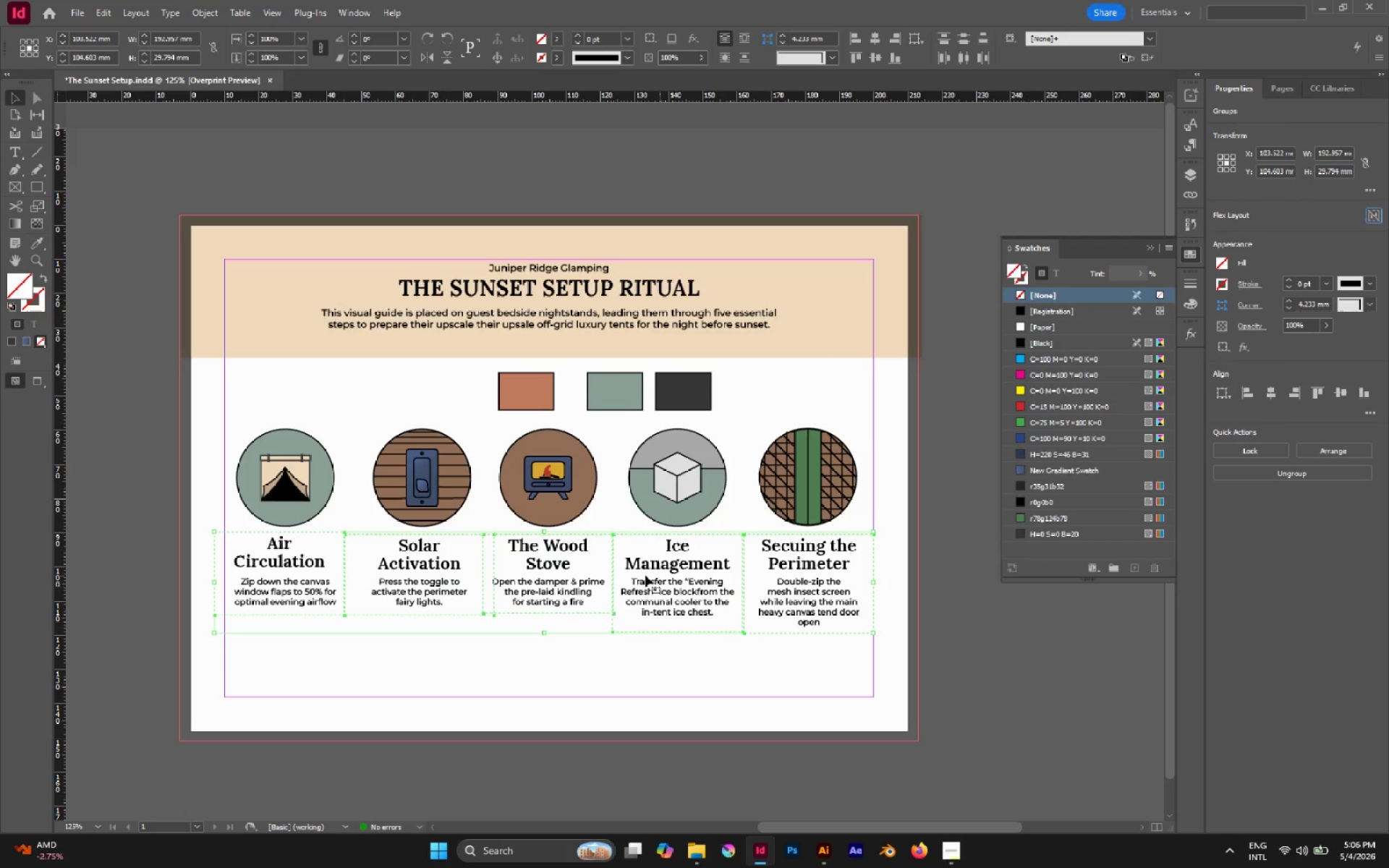 
key(A)
 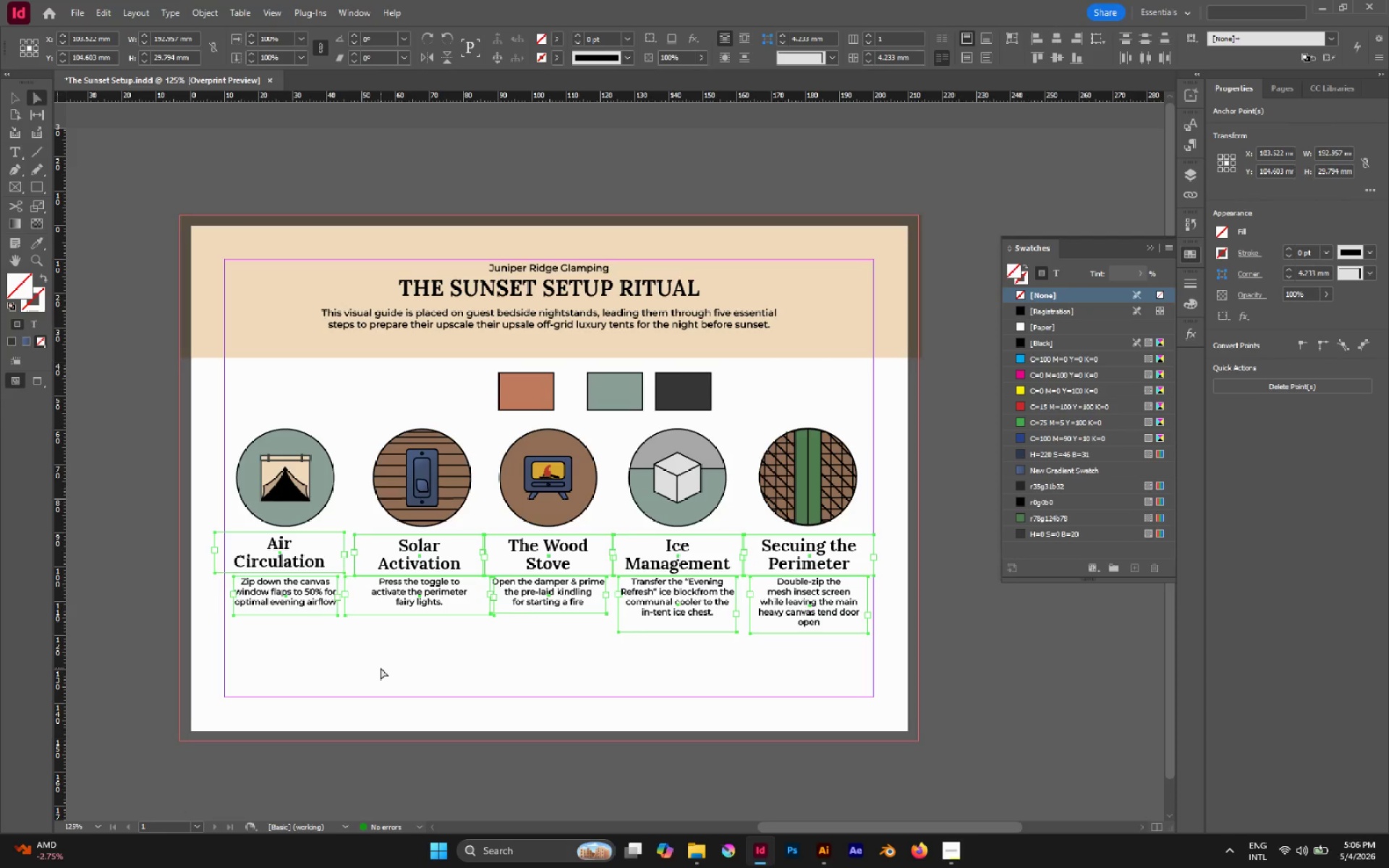 
left_click([381, 668])
 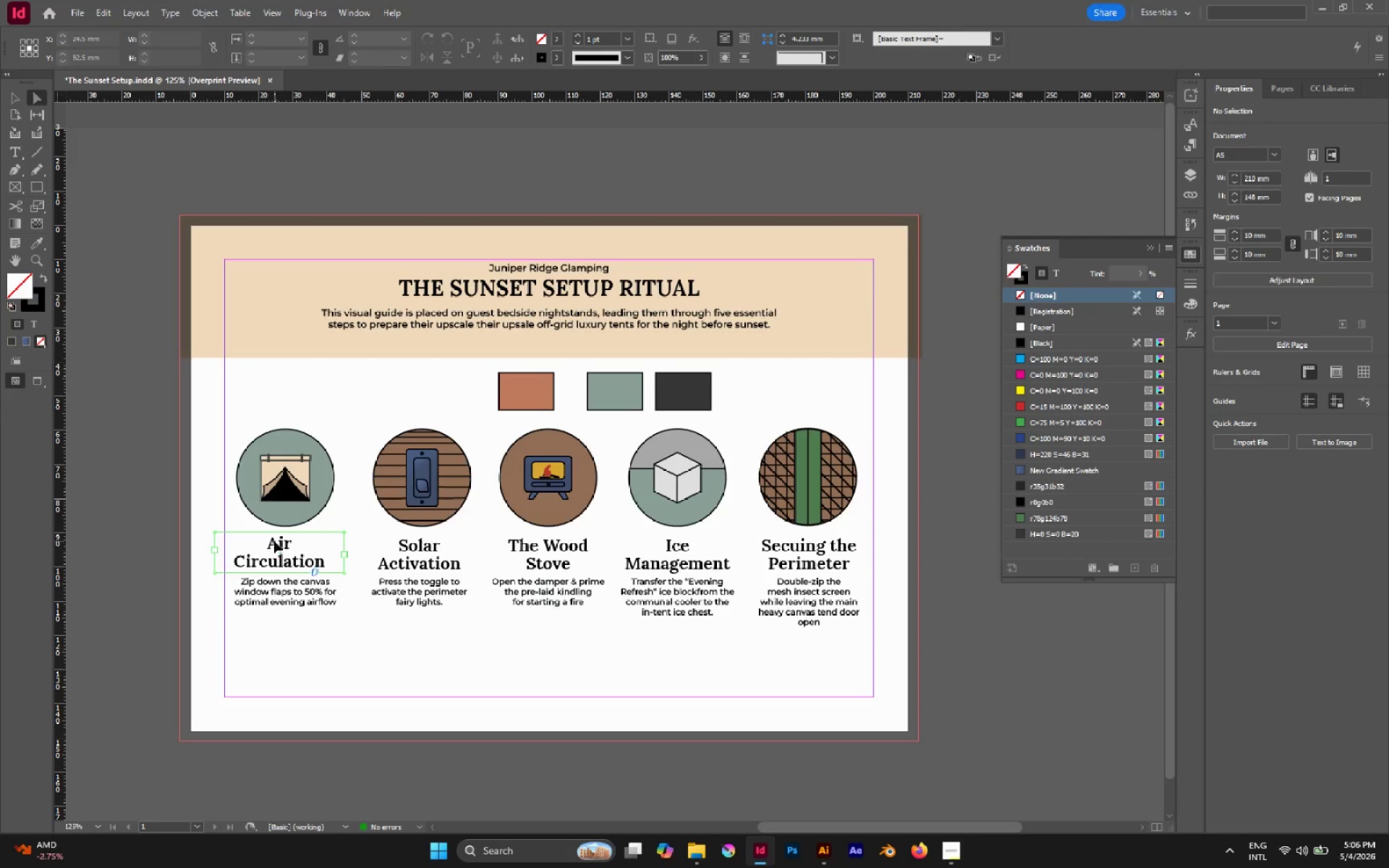 
double_click([274, 541])
 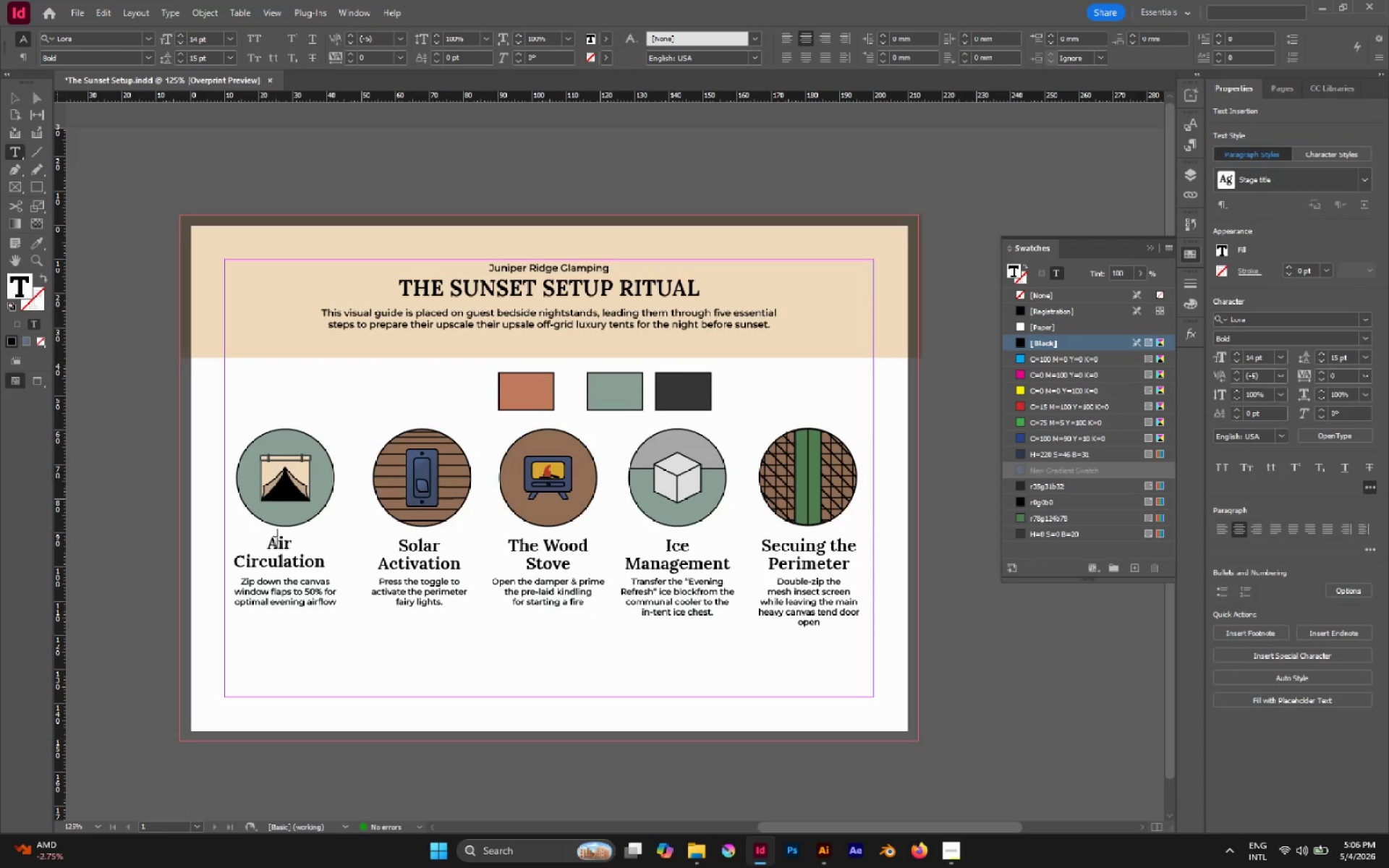 
double_click([275, 542])
 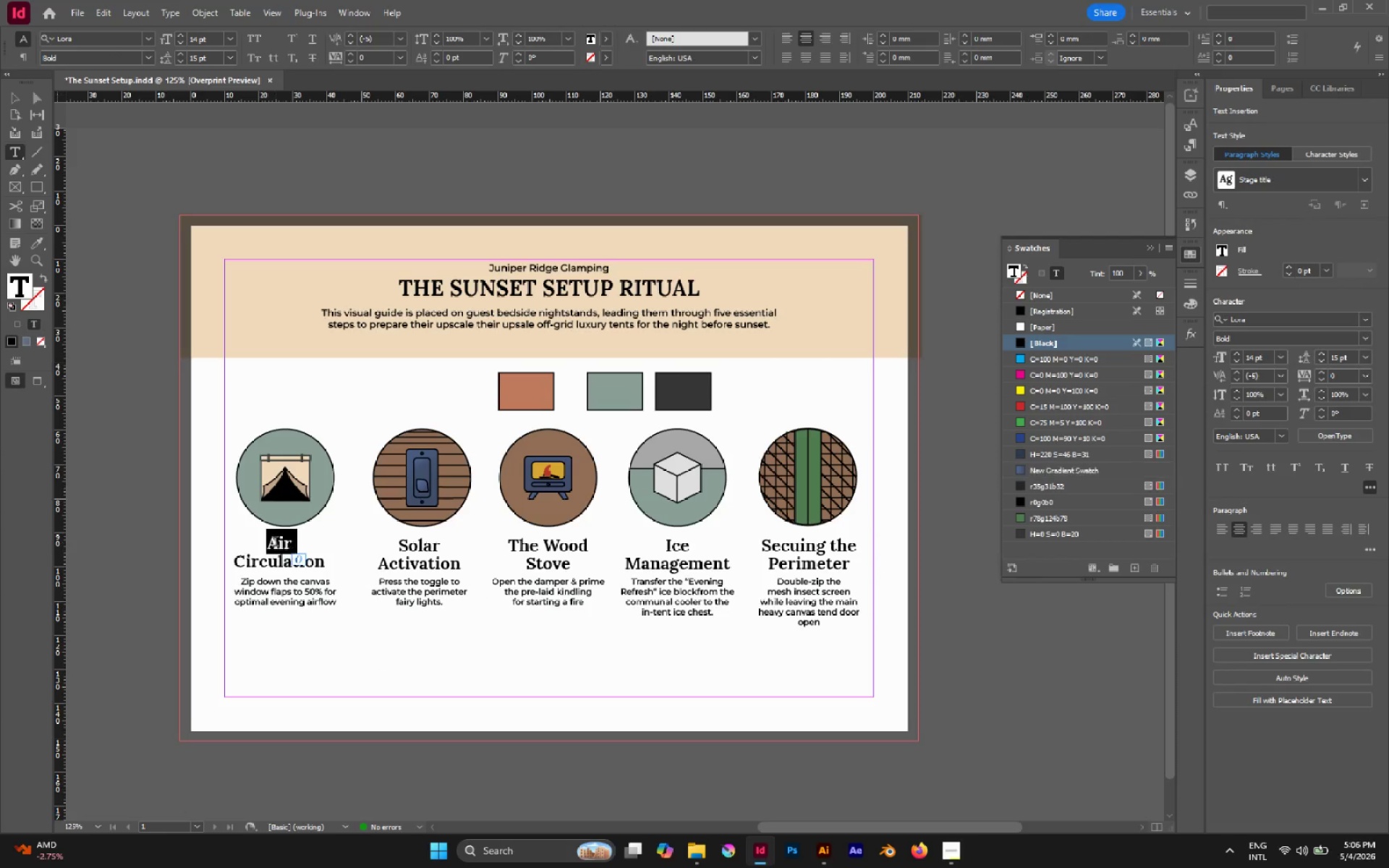 
triple_click([275, 542])
 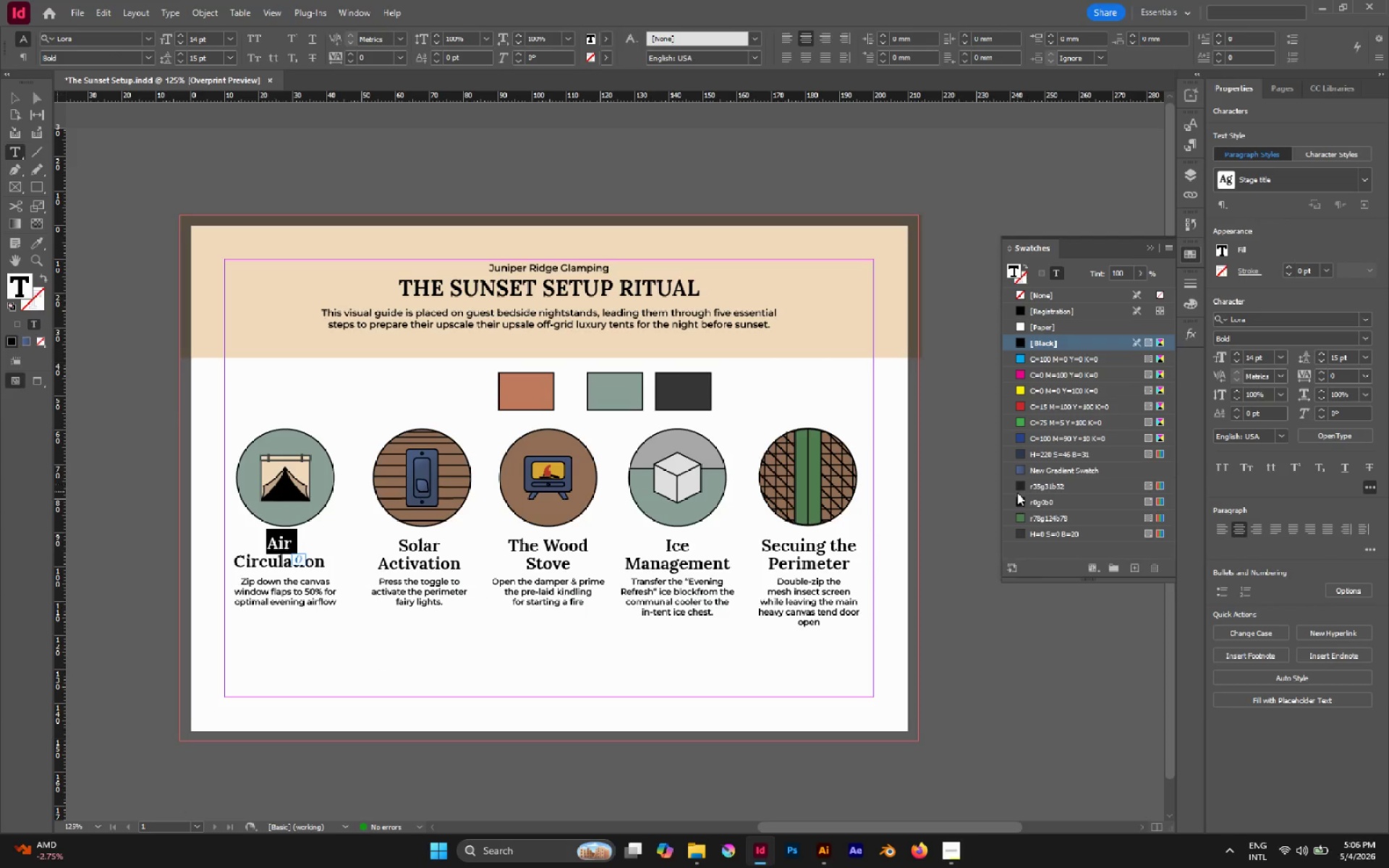 
key(Control+A)
 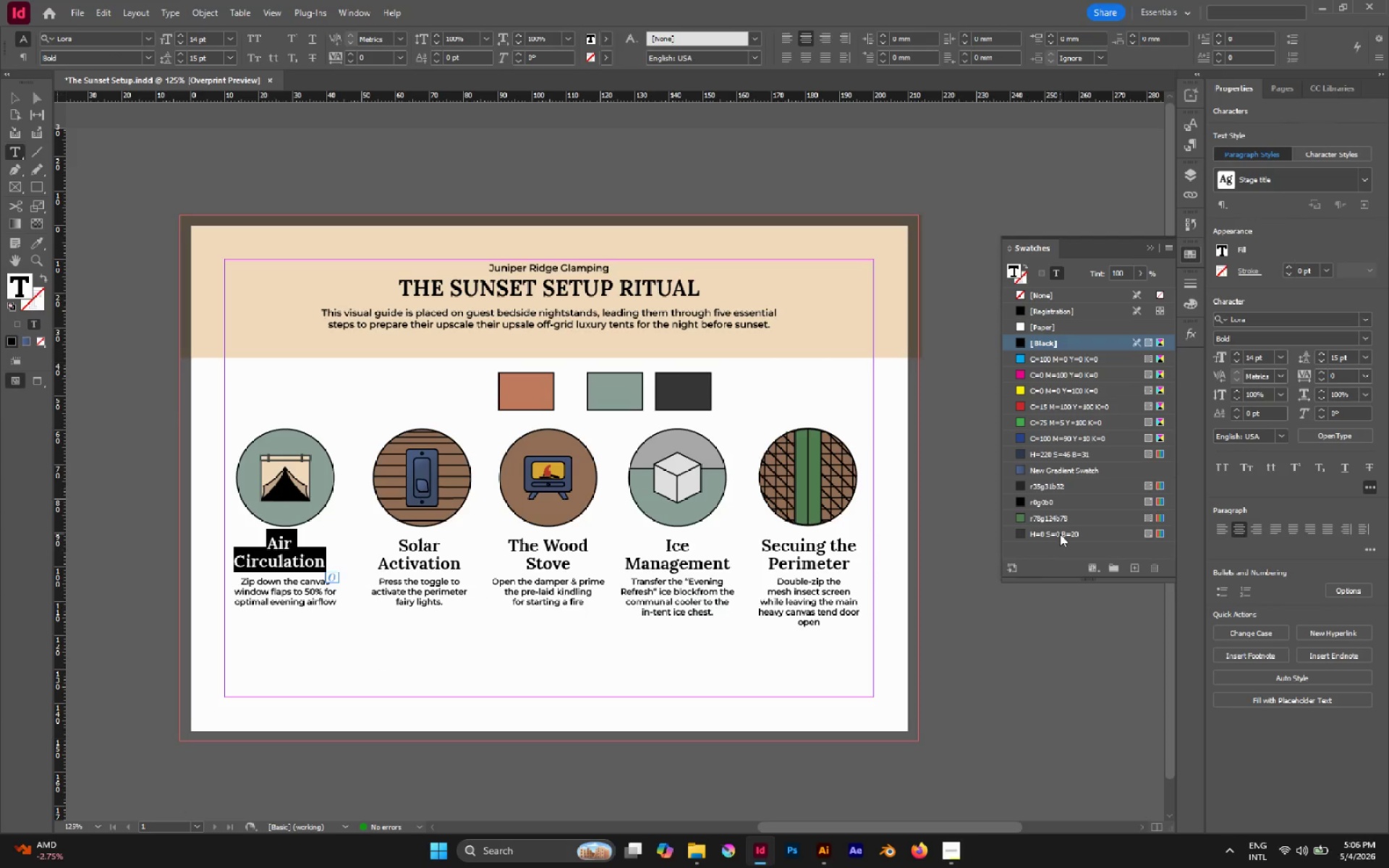 
left_click([1060, 534])
 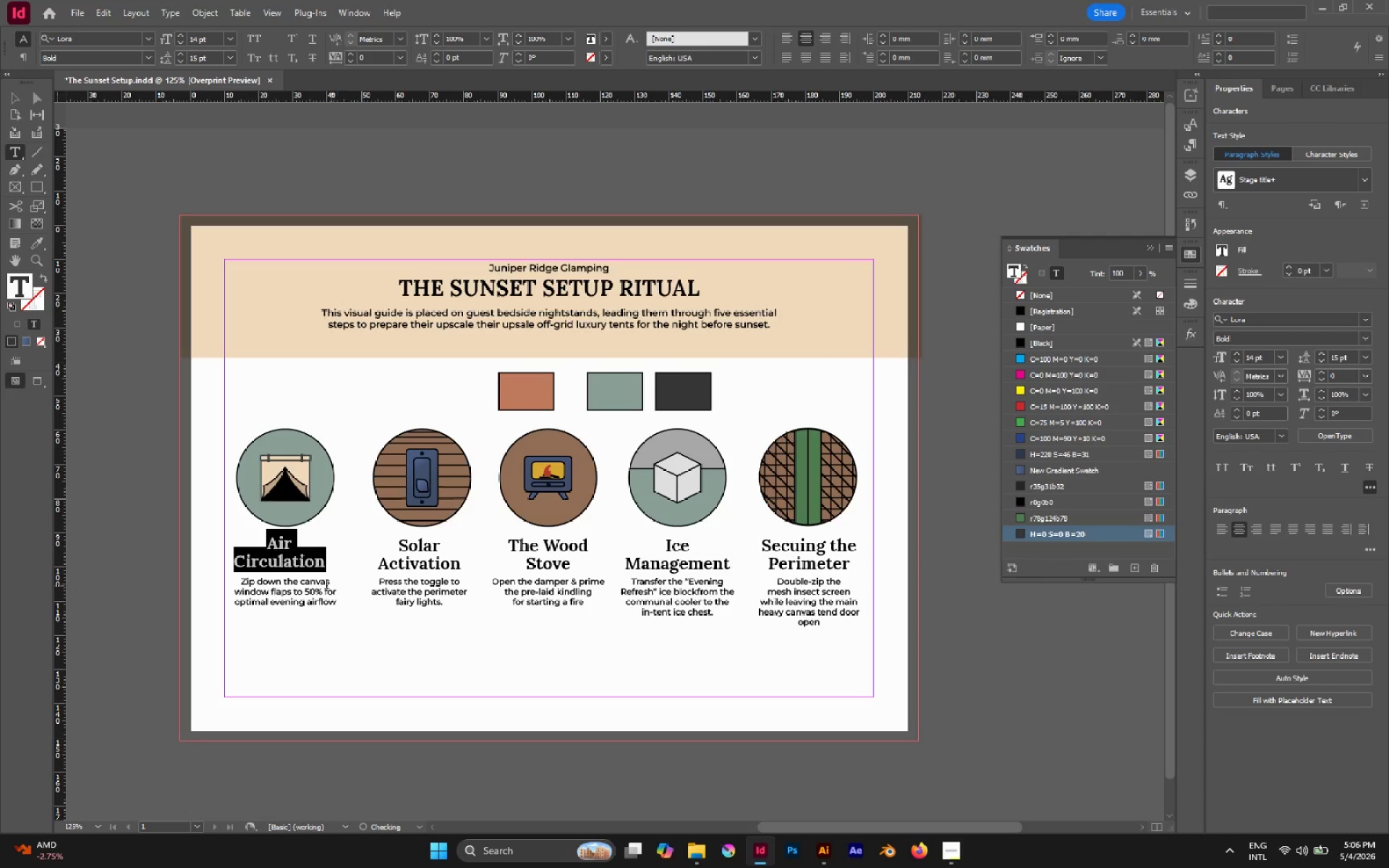 
left_click([322, 584])
 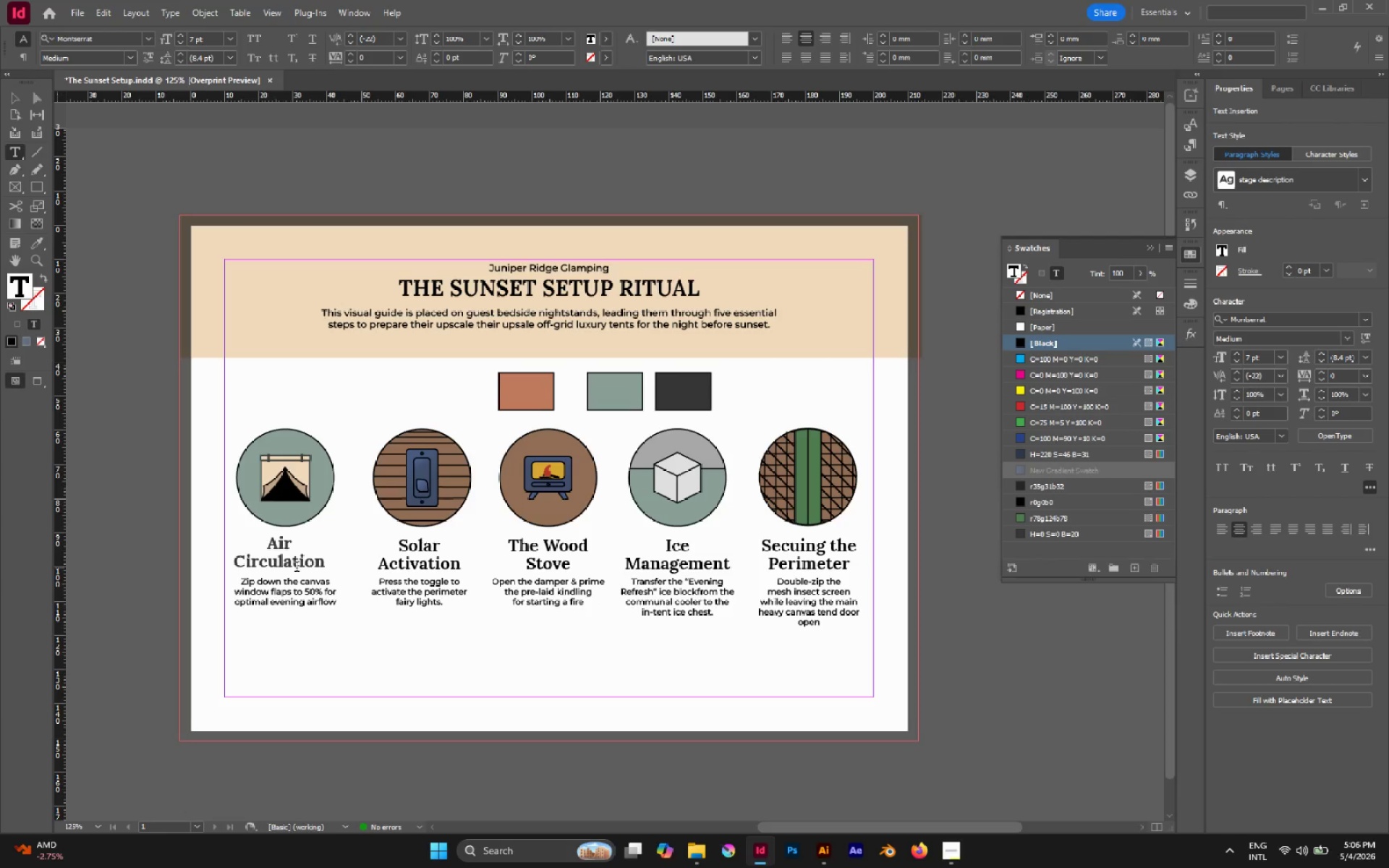 
left_click([290, 592])
 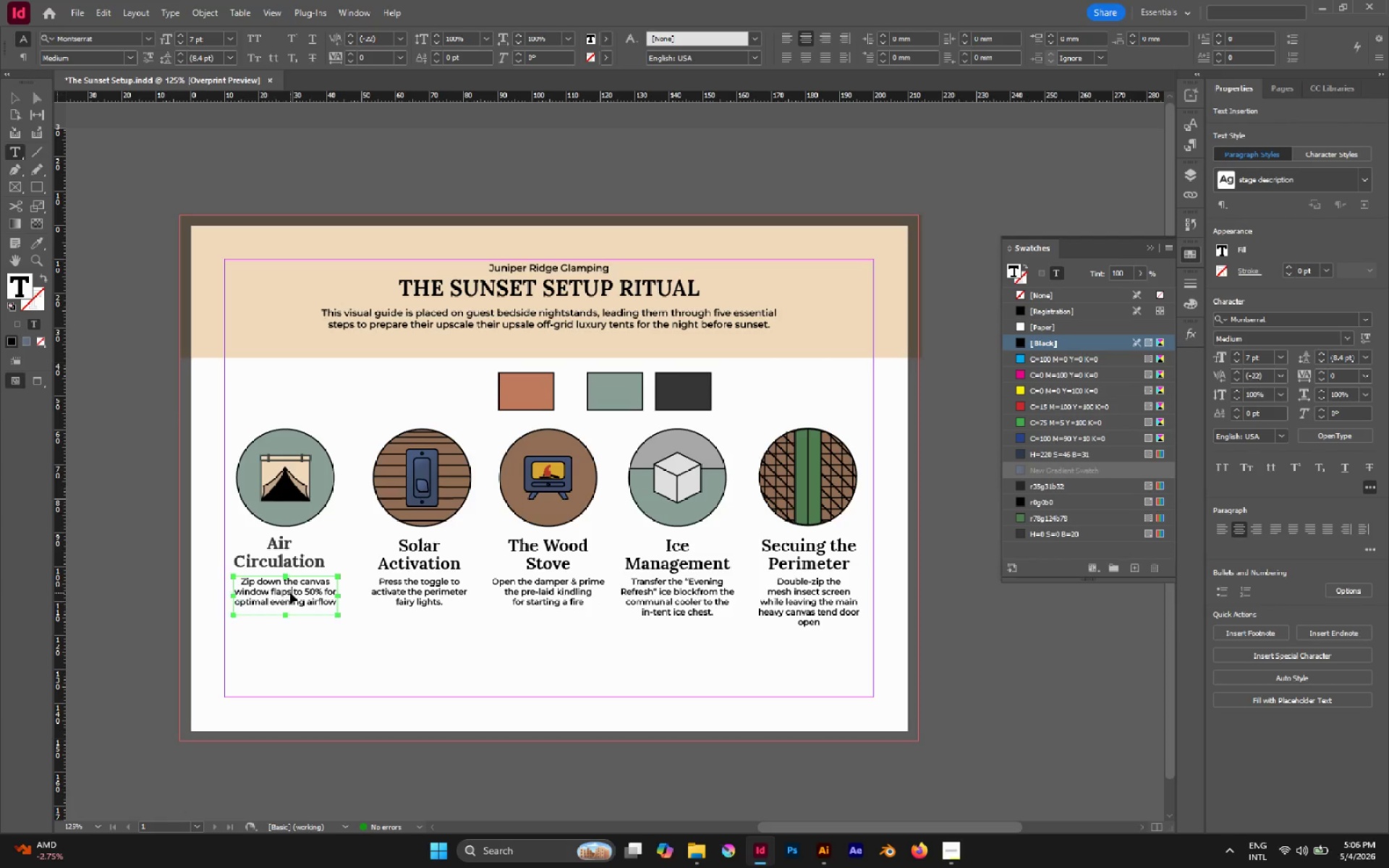 
key(Control+A)
 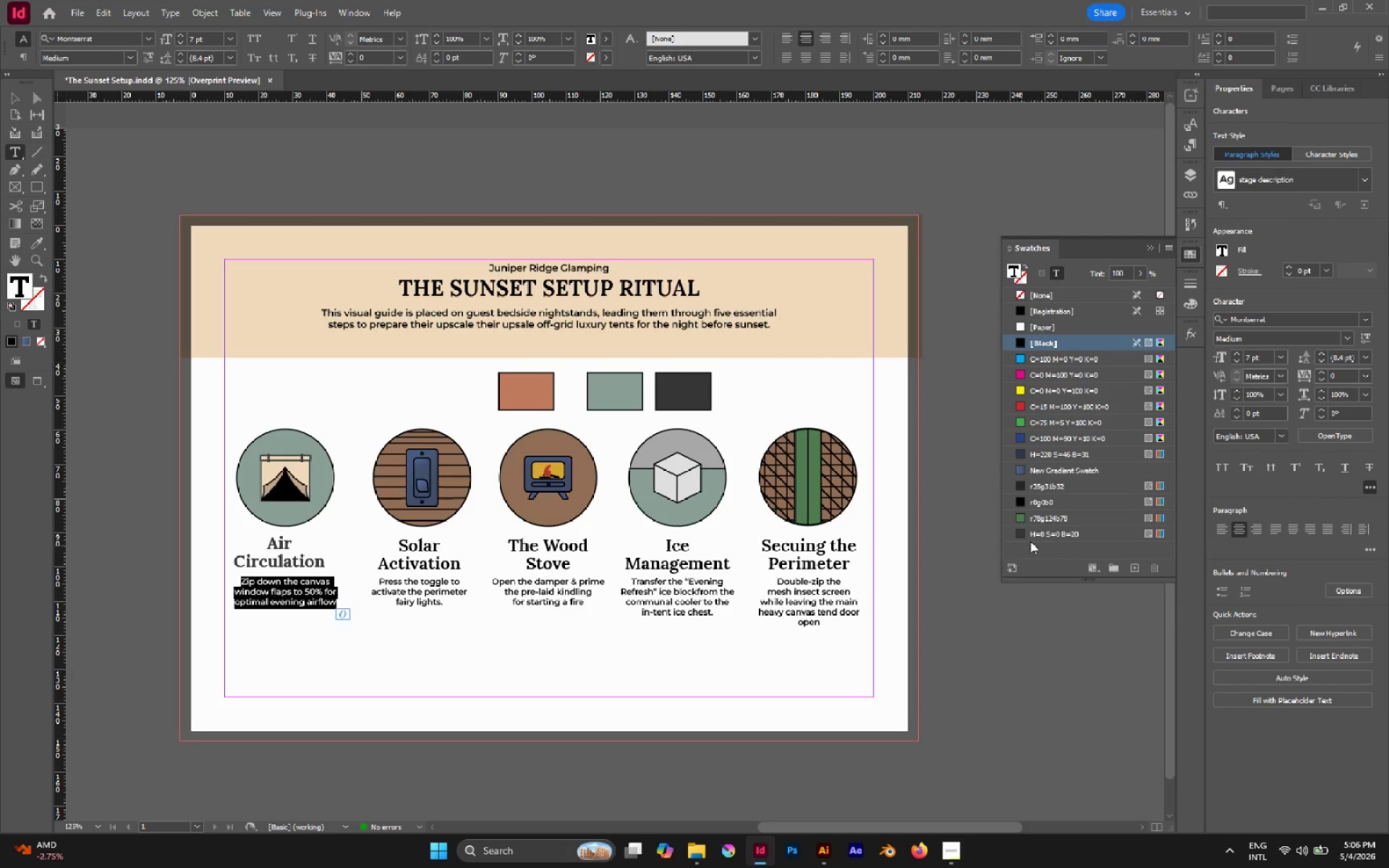 
left_click([1046, 534])
 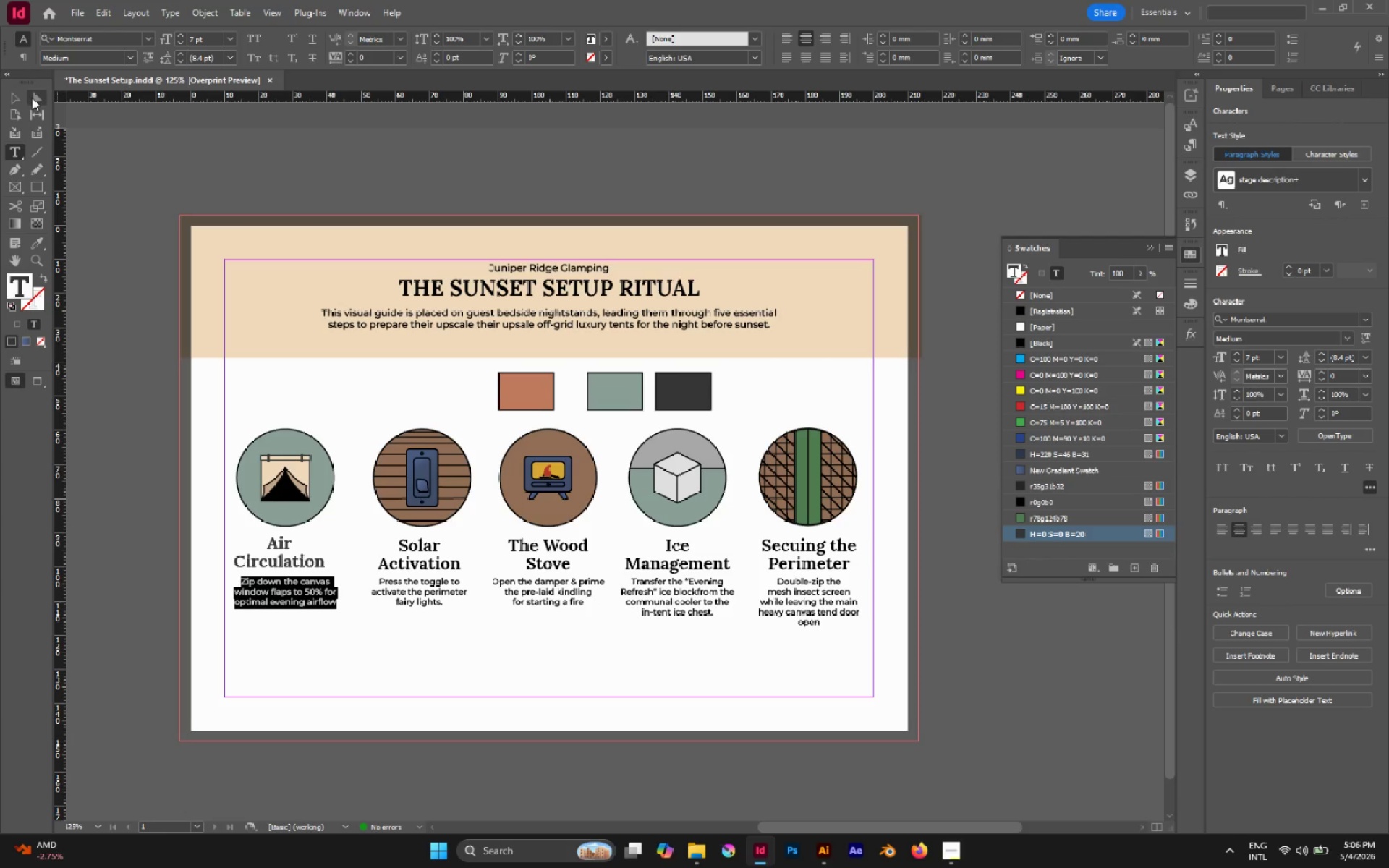 
left_click([32, 98])
 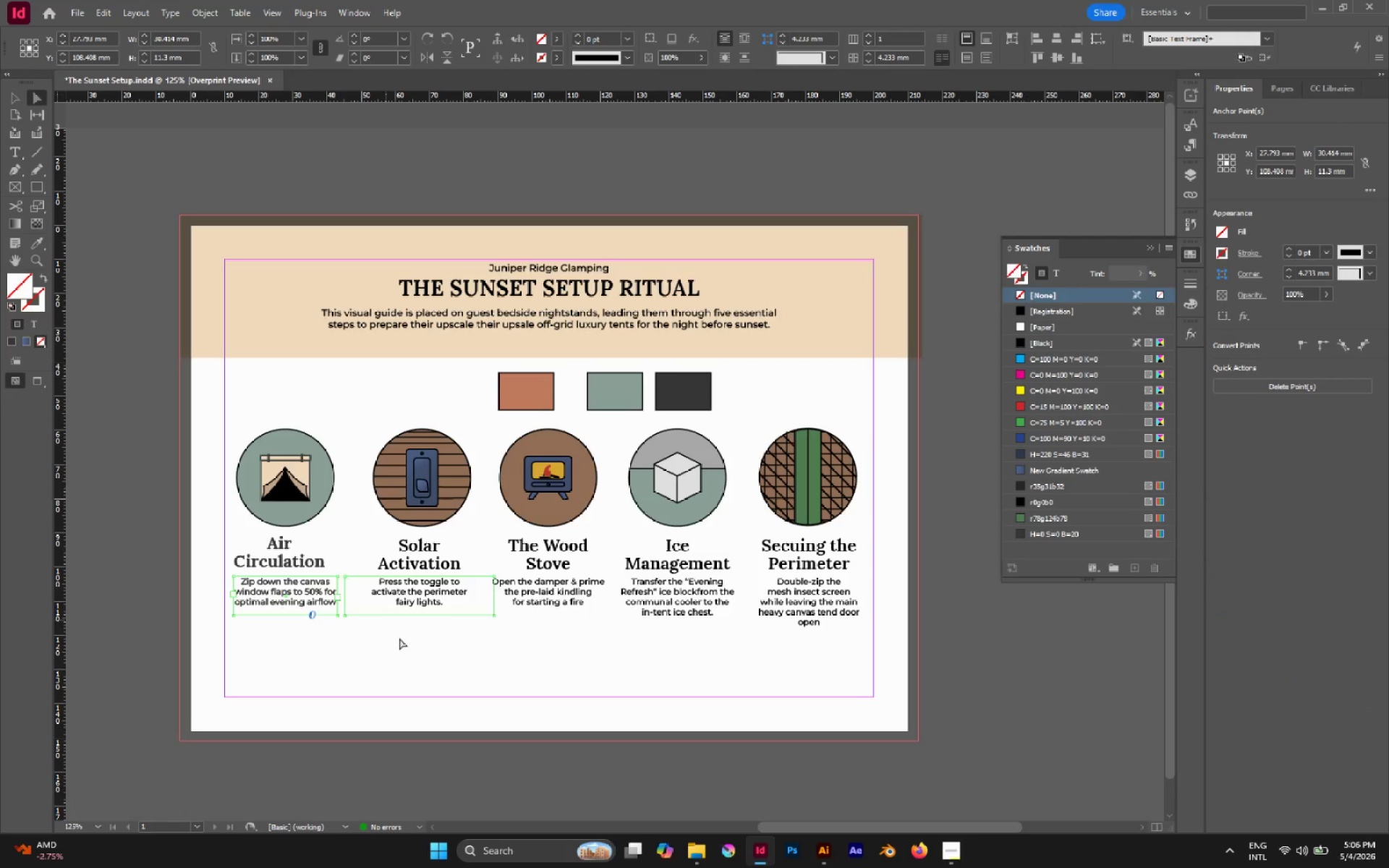 
left_click([418, 649])
 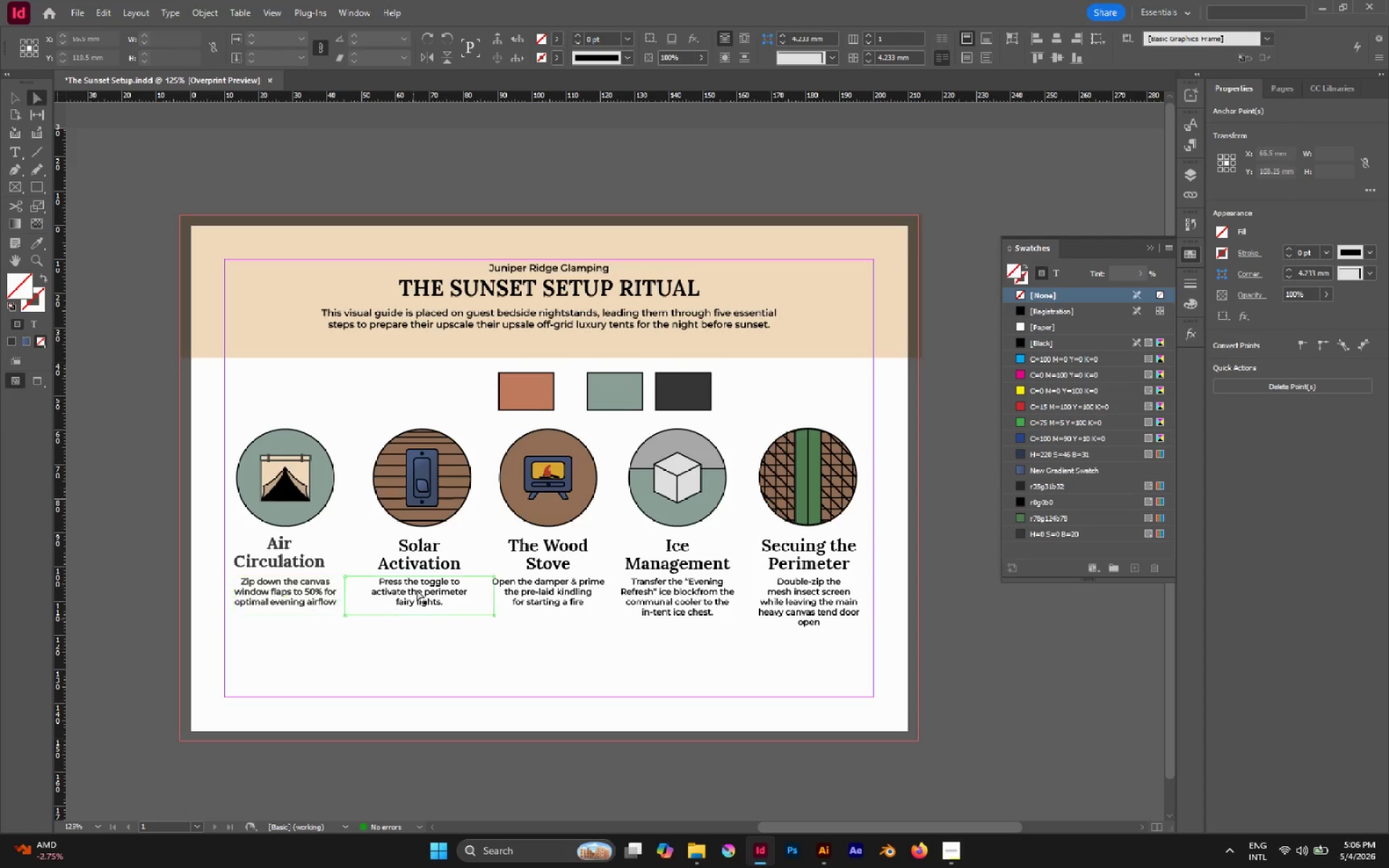 
hold_key(key=ShiftLeft, duration=3.5)
hold_key(key=AltLeft, duration=2.28)
left_click([417, 585])
 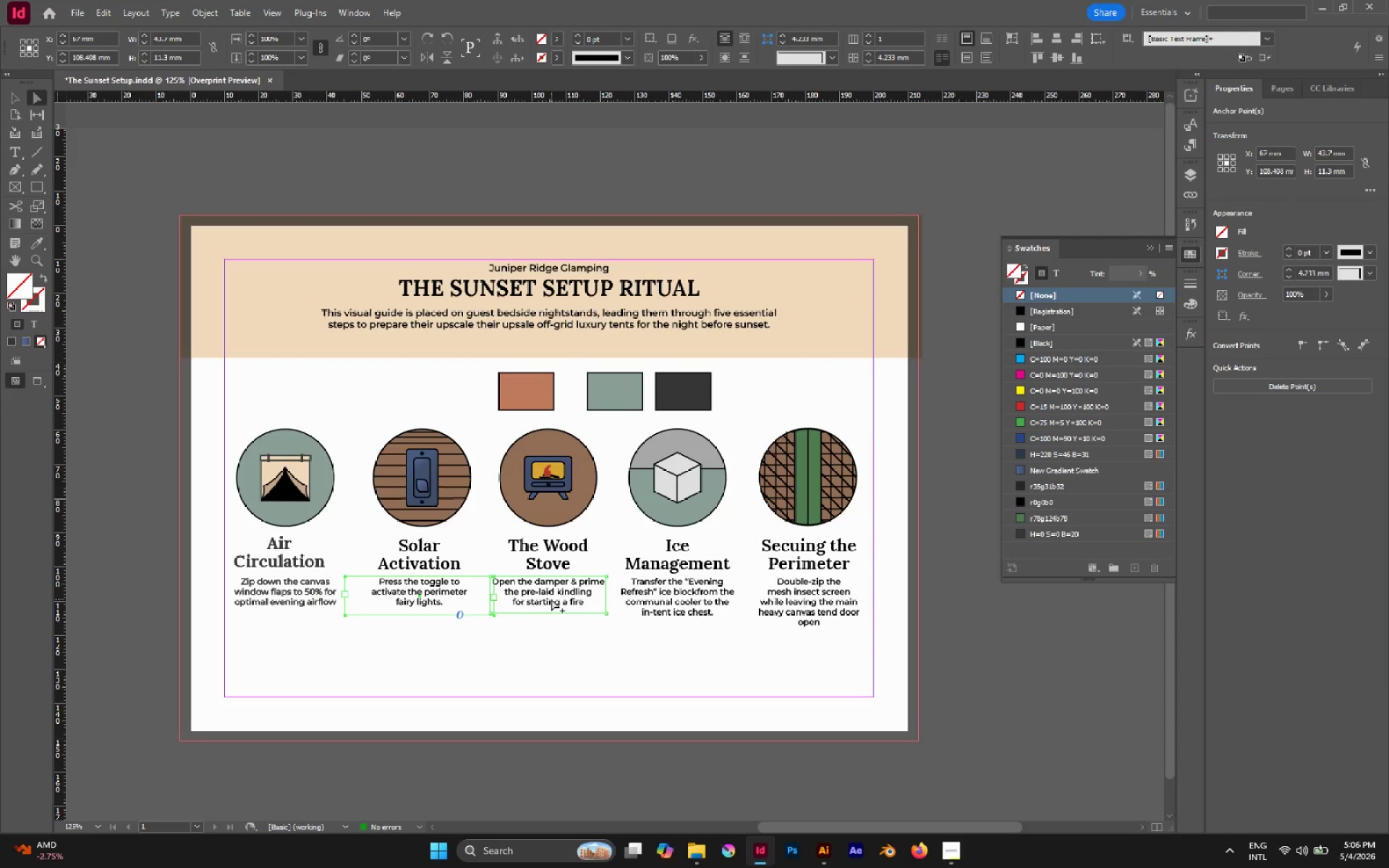 
left_click([551, 599])
 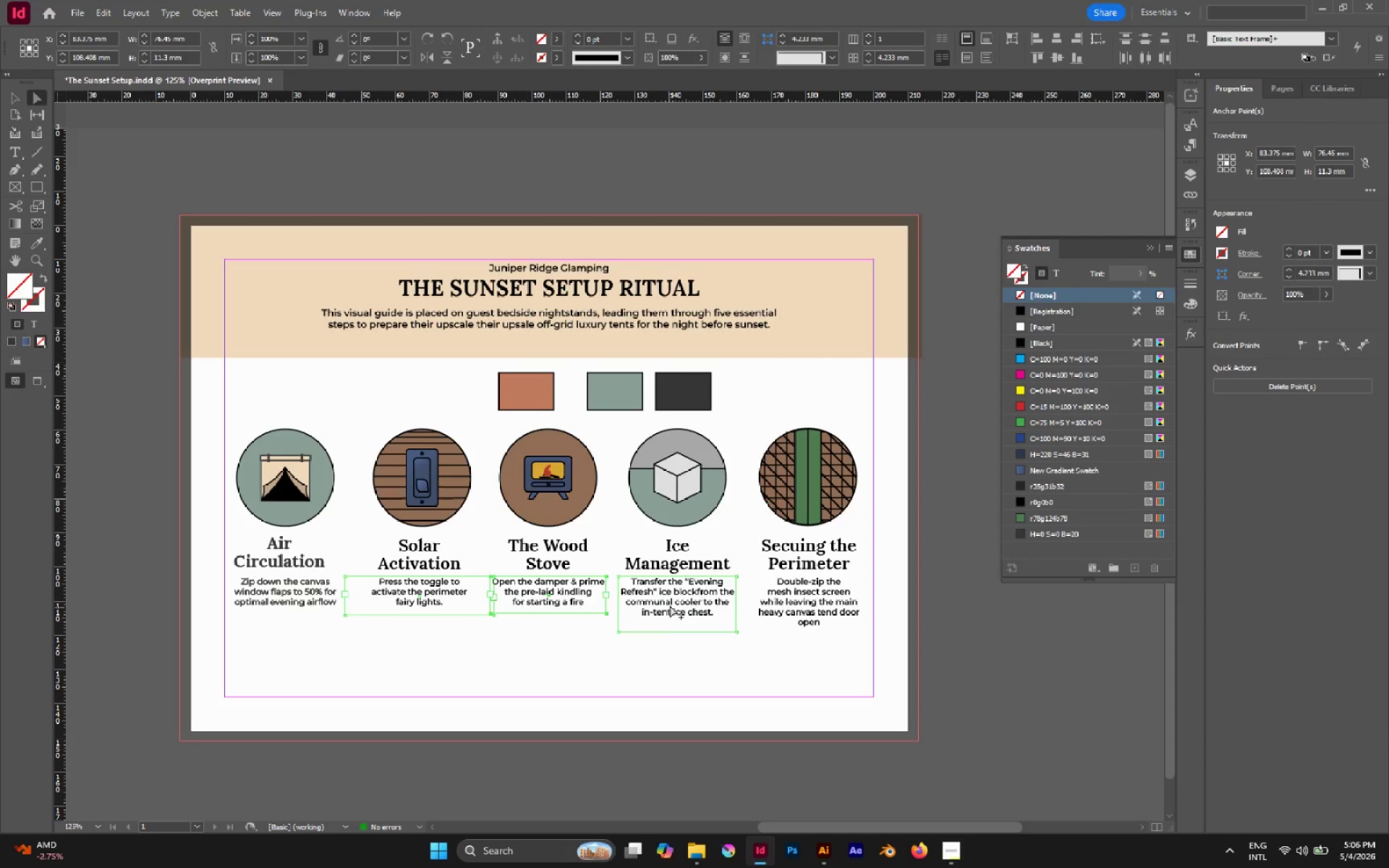 
left_click([670, 604])
 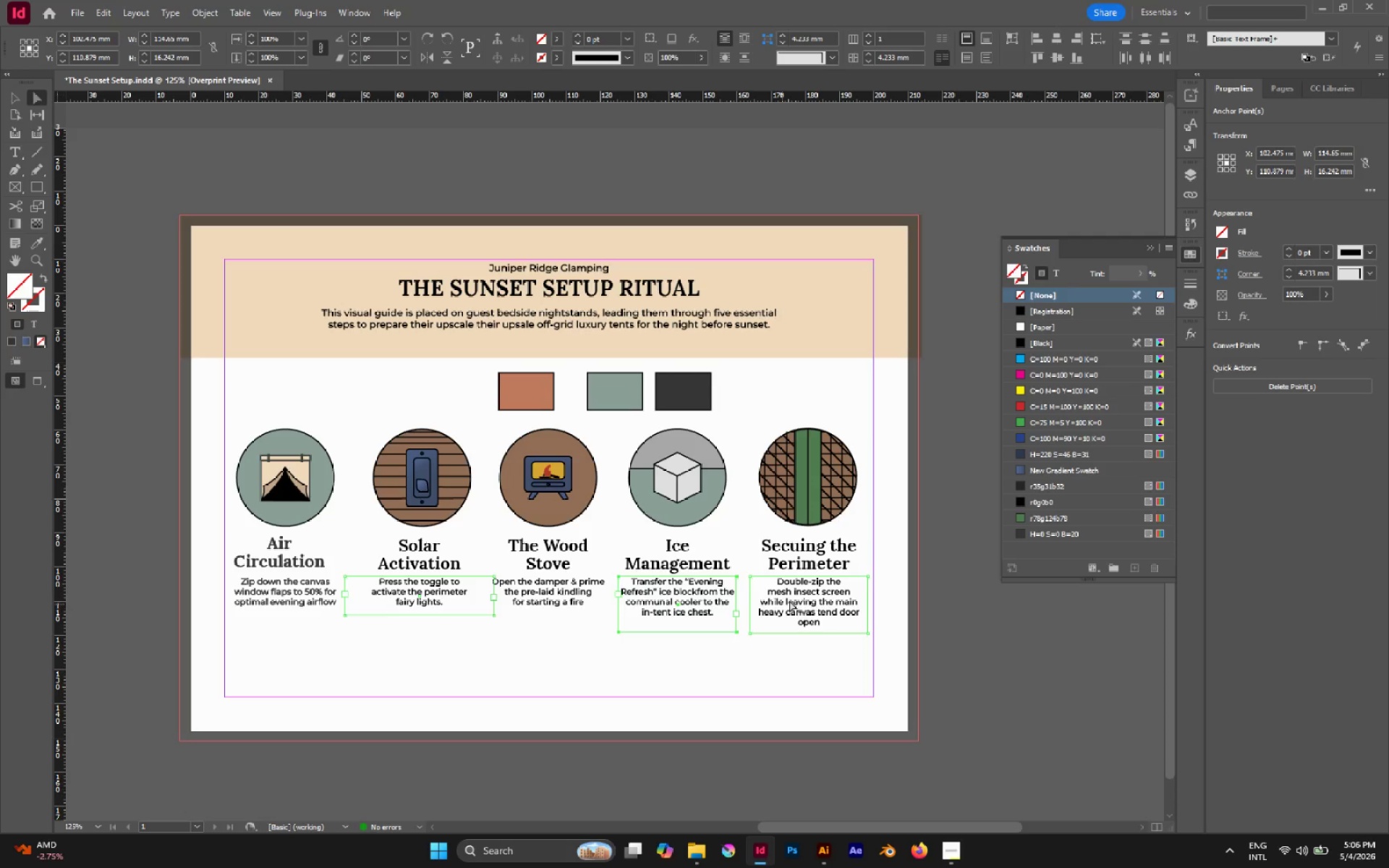 
left_click([789, 600])
 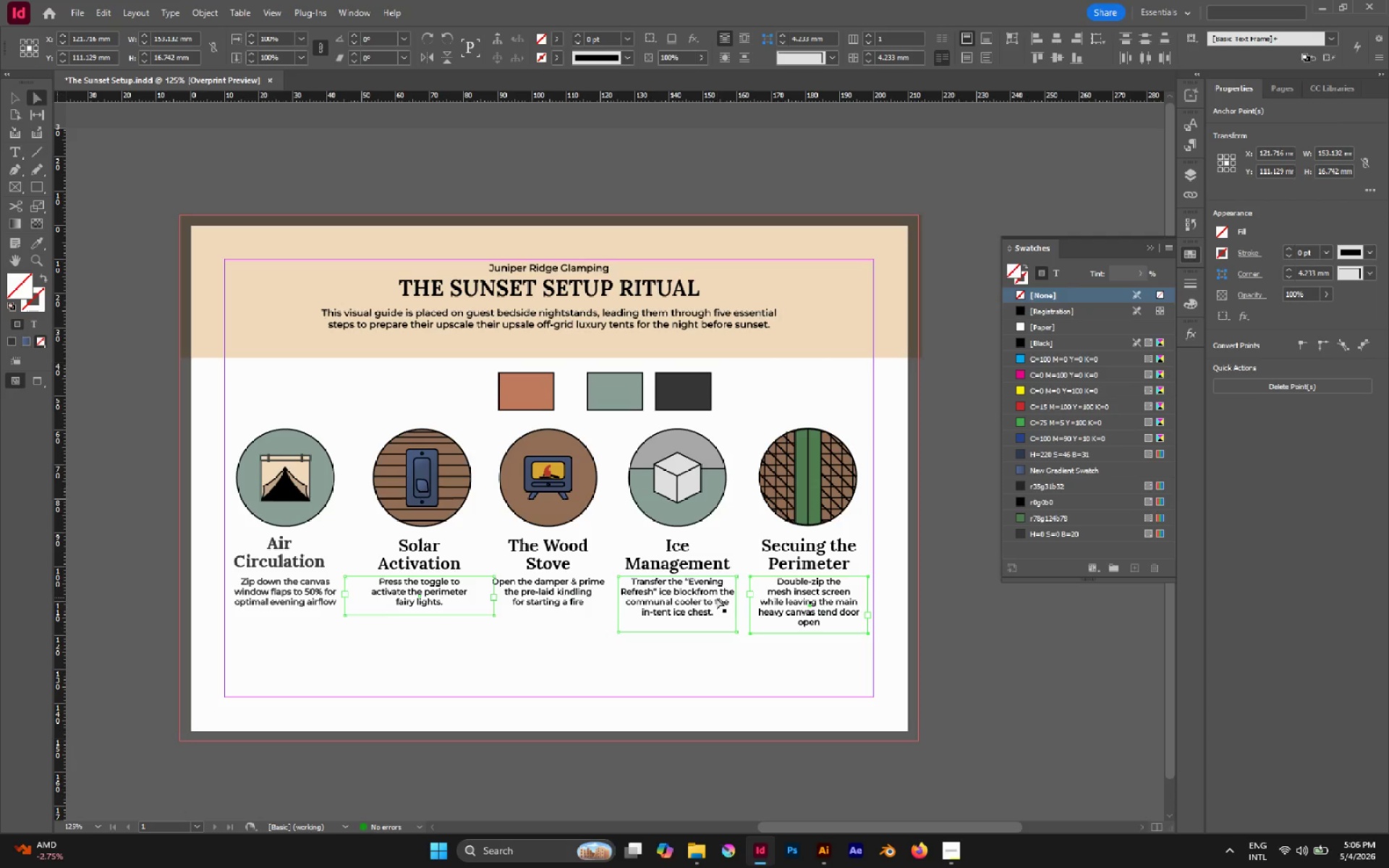 
key(I)
 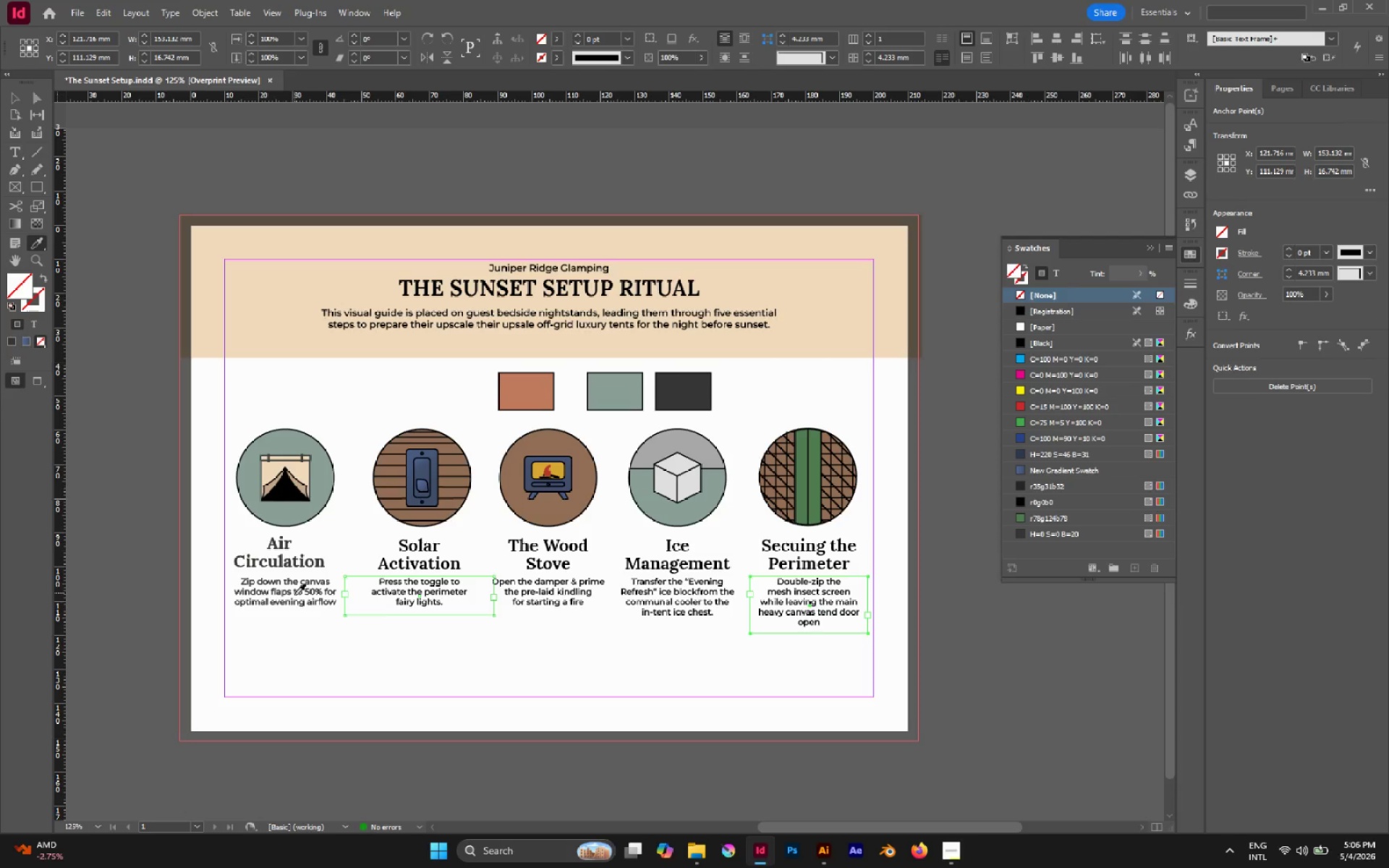 
left_click([294, 595])
 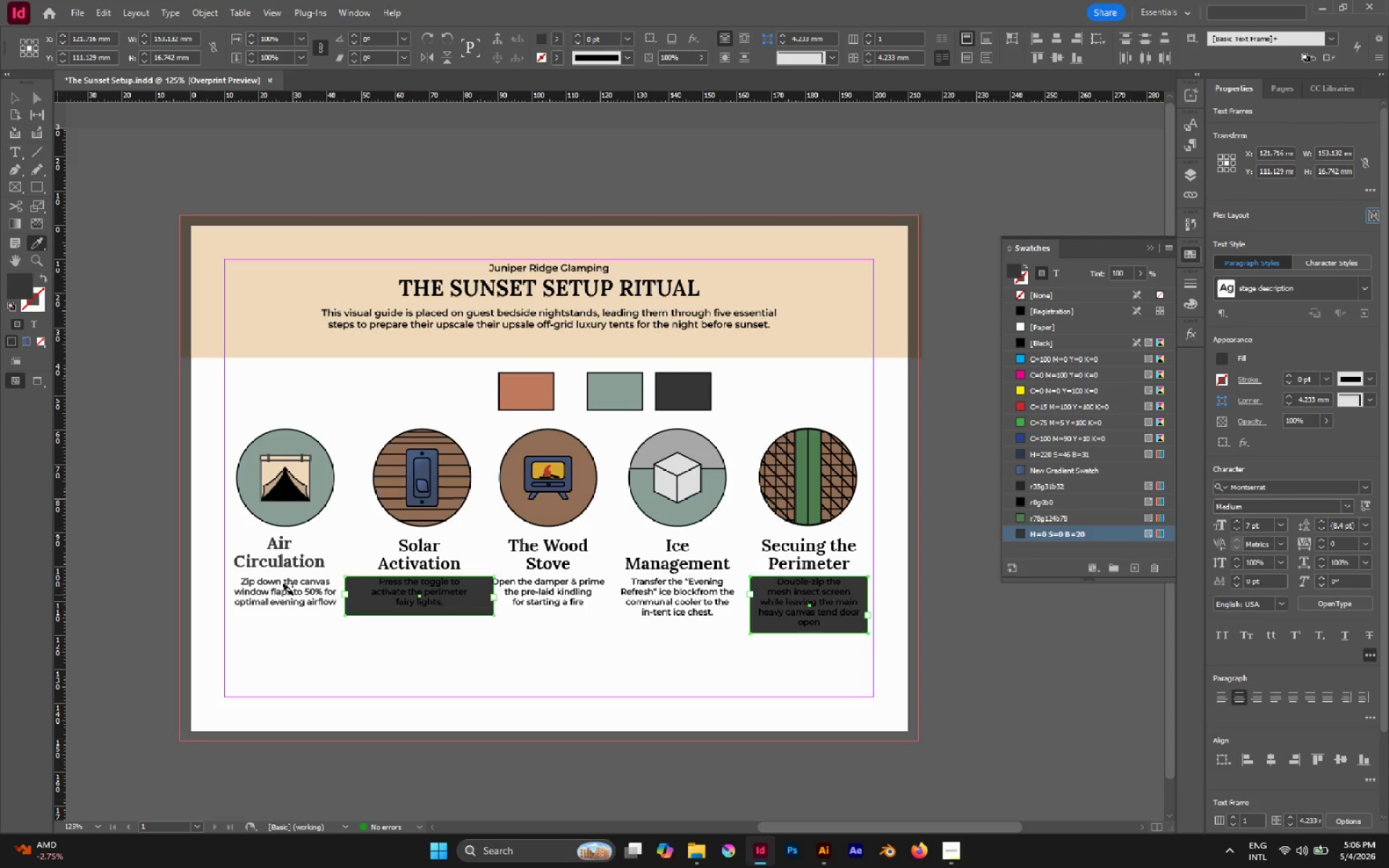 
key(Control+Z)
 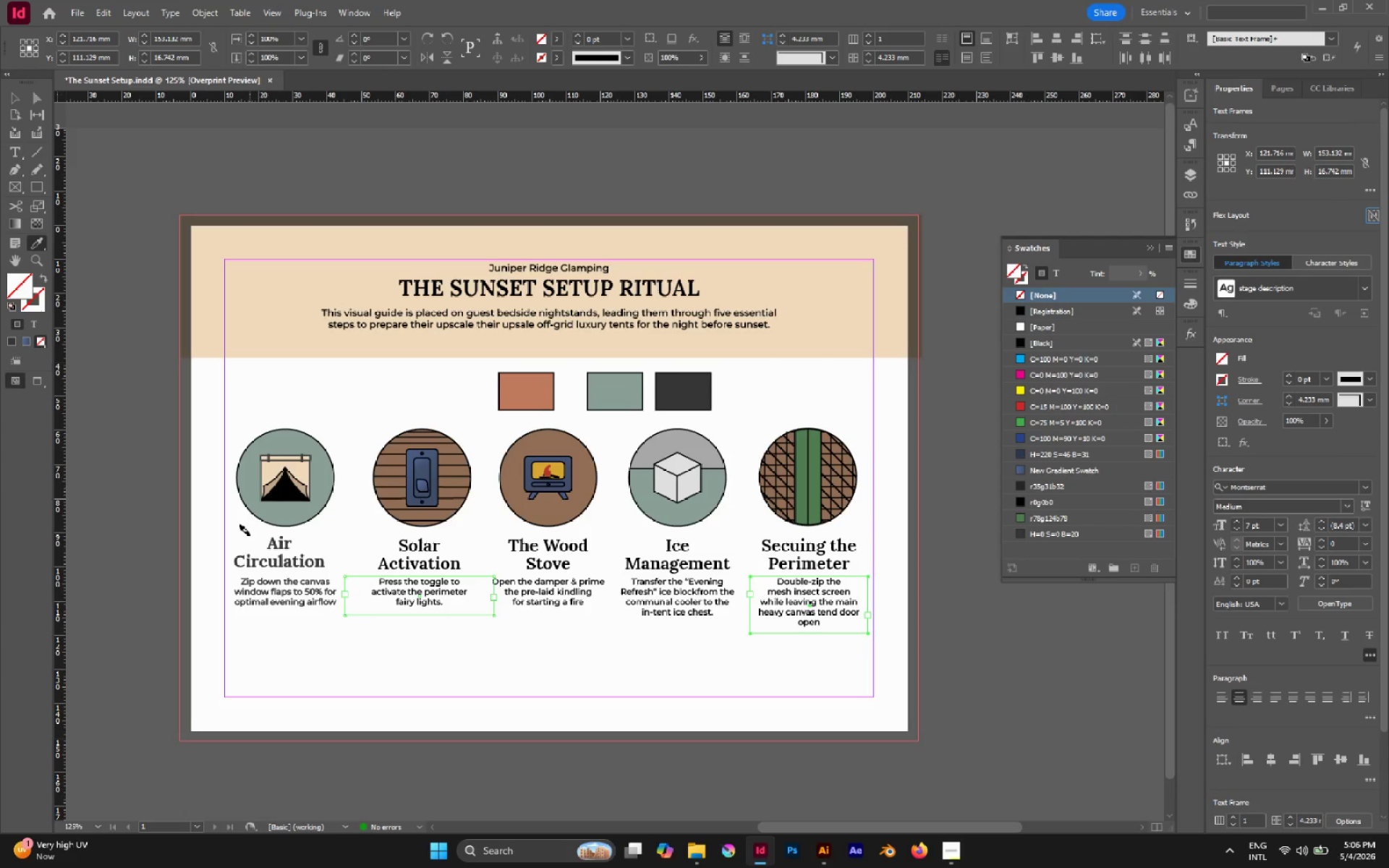 
key(A)
 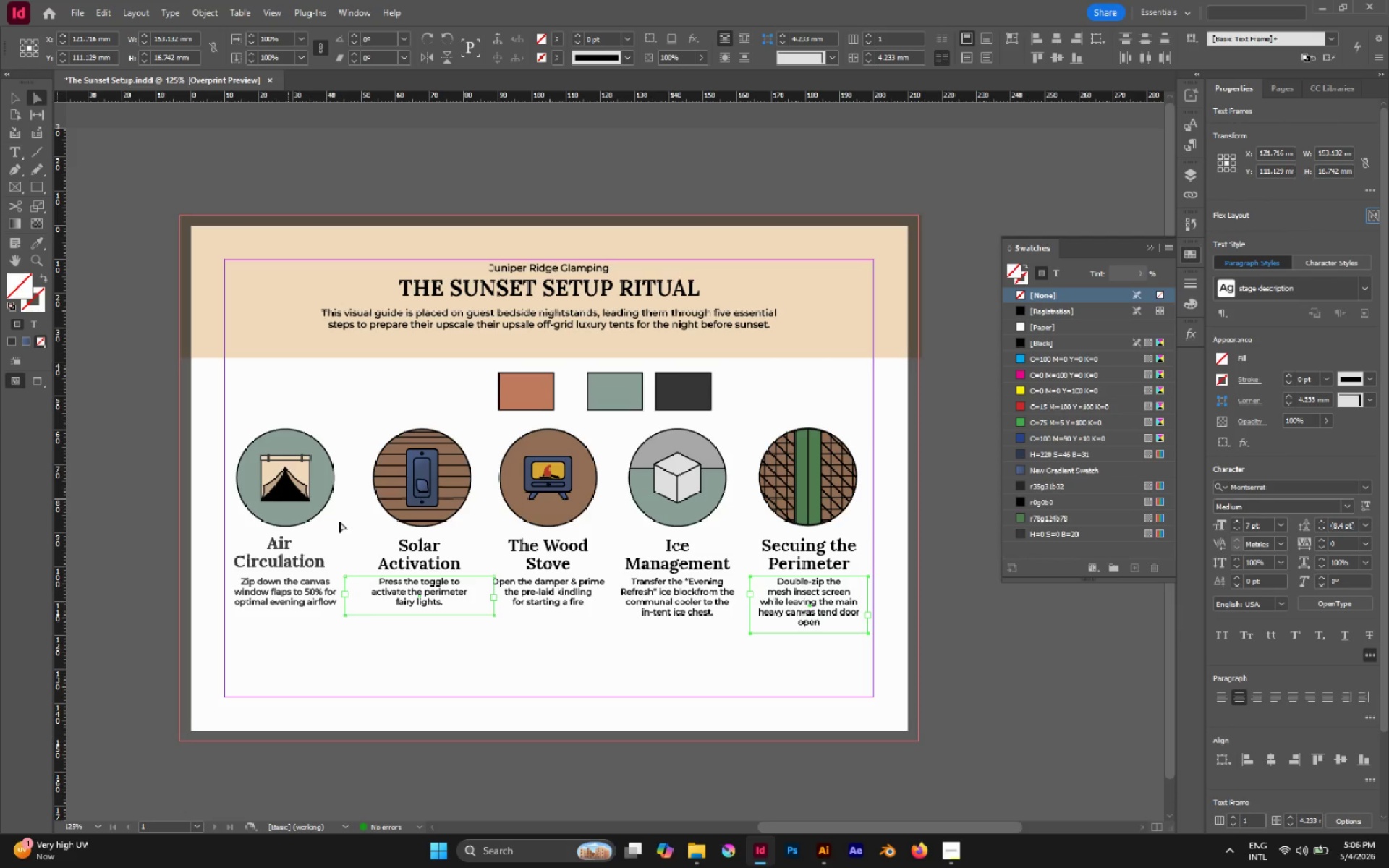 
double_click([414, 586])
 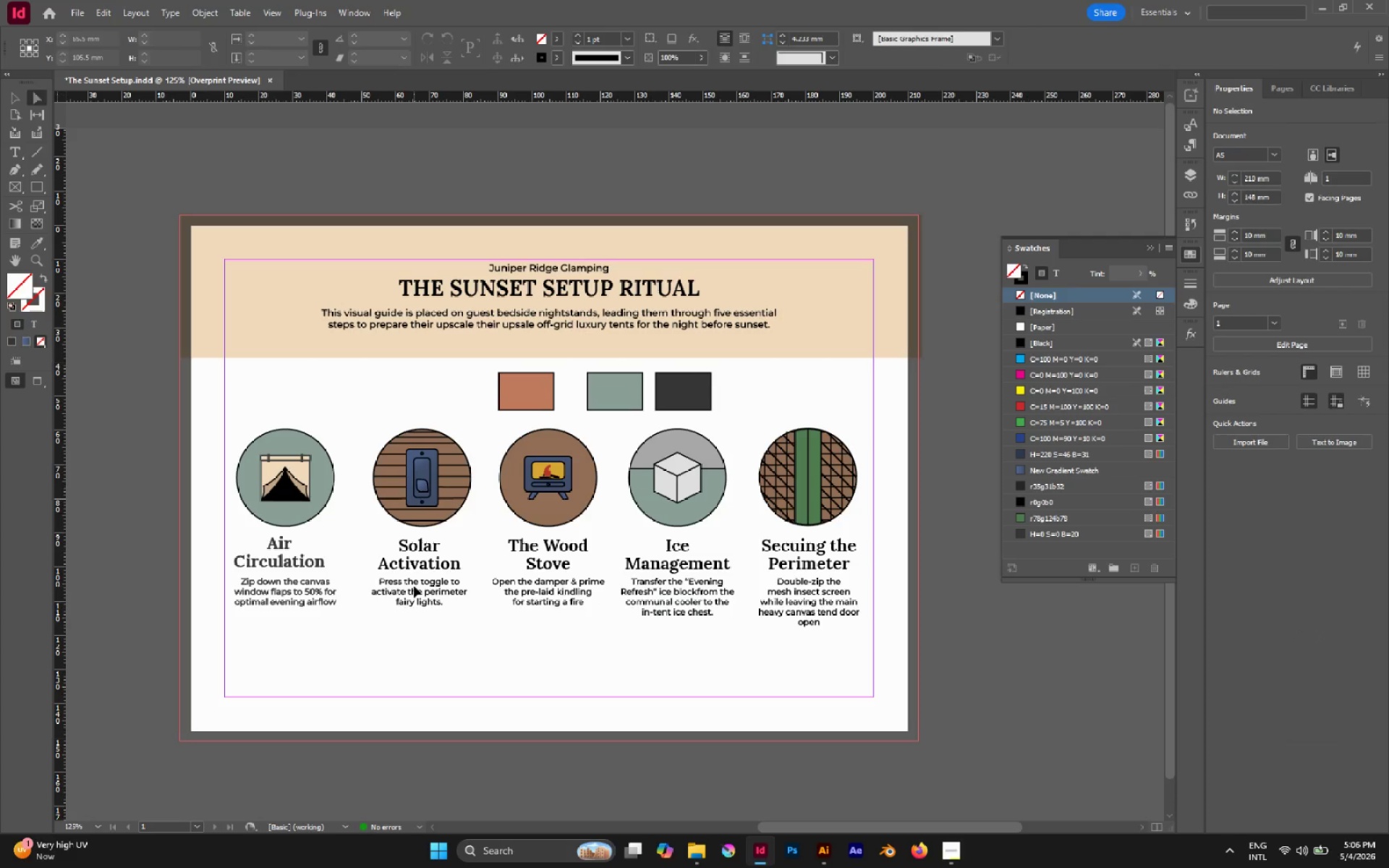 
triple_click([414, 586])
 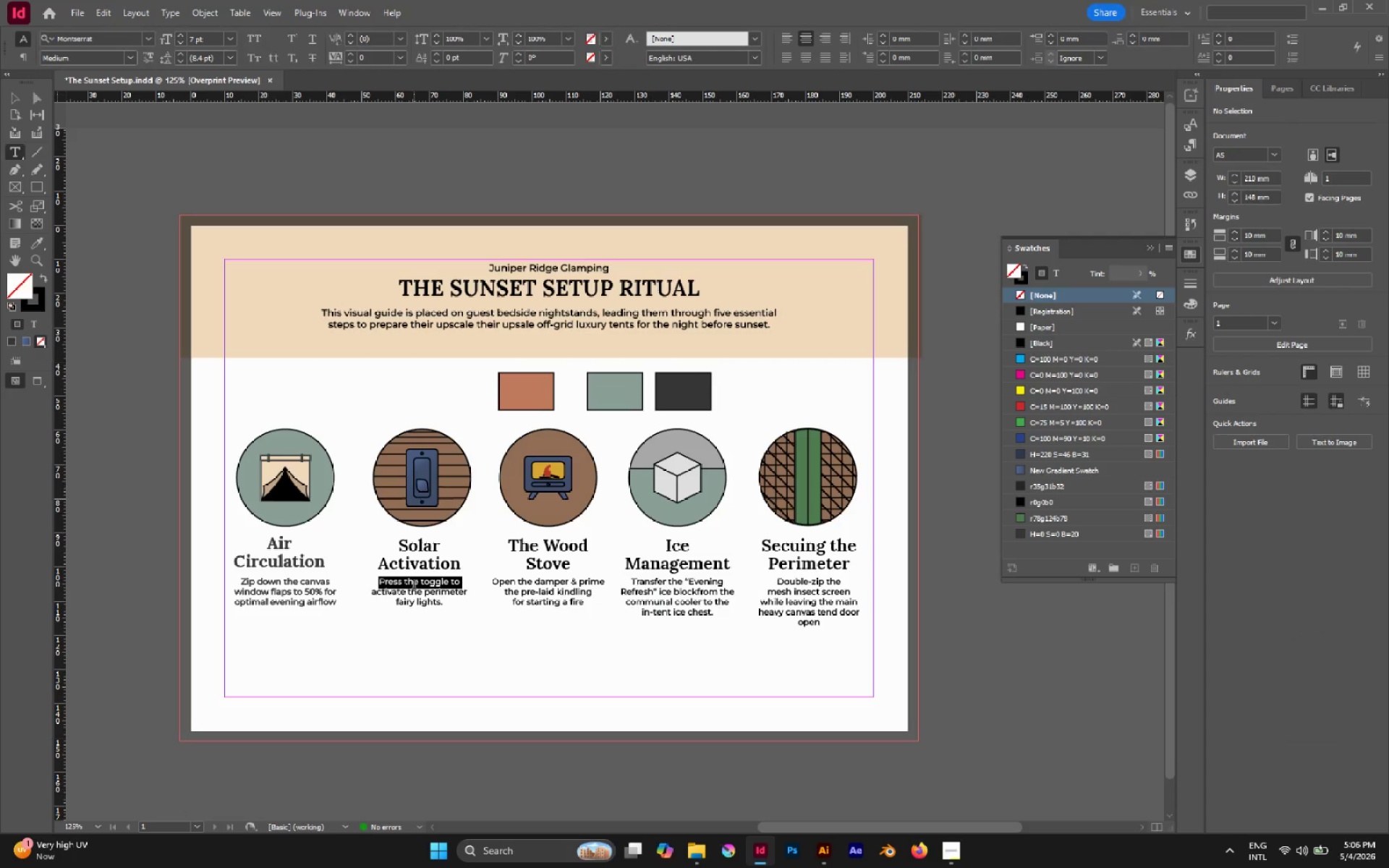 
triple_click([414, 586])
 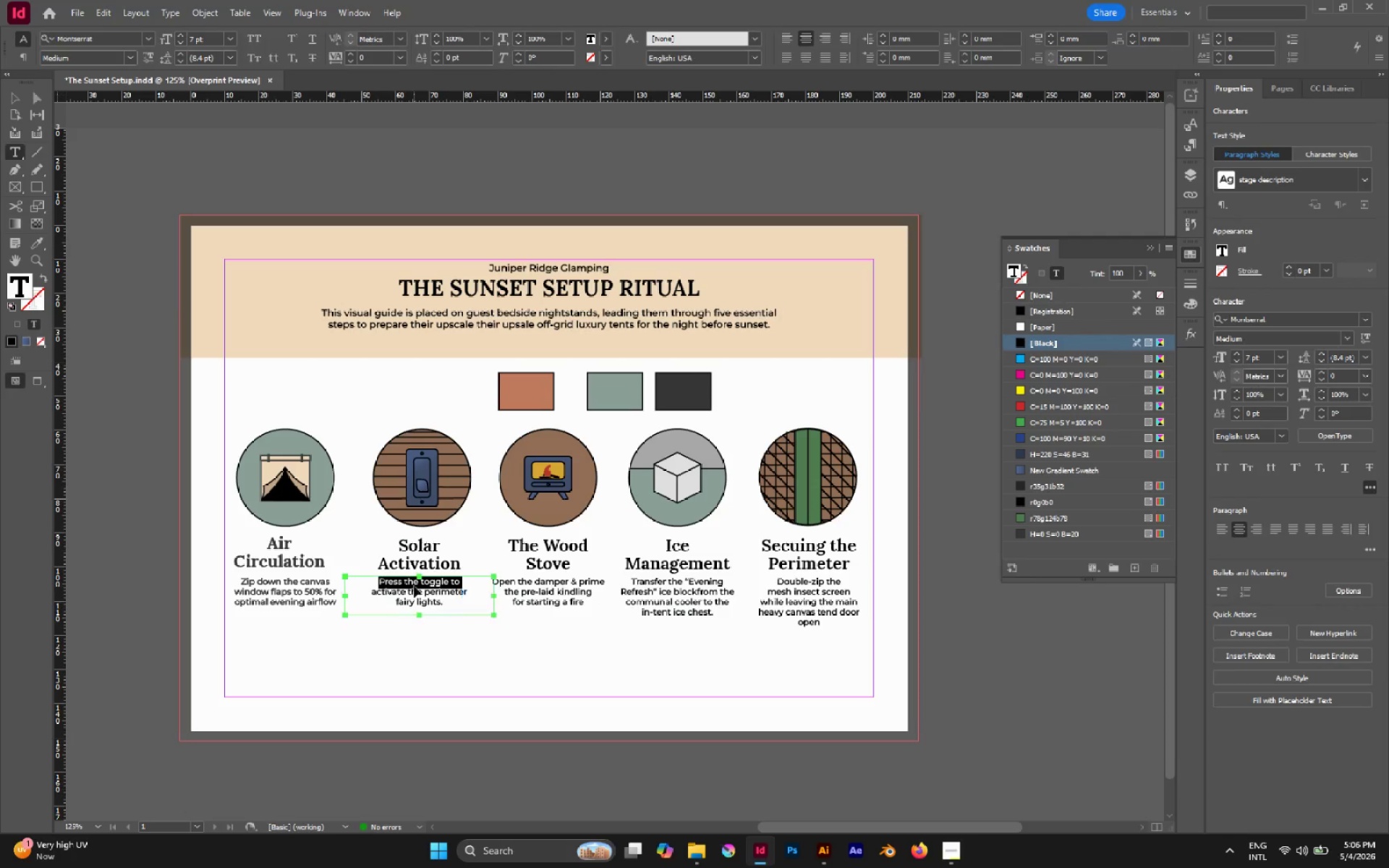 
triple_click([414, 586])
 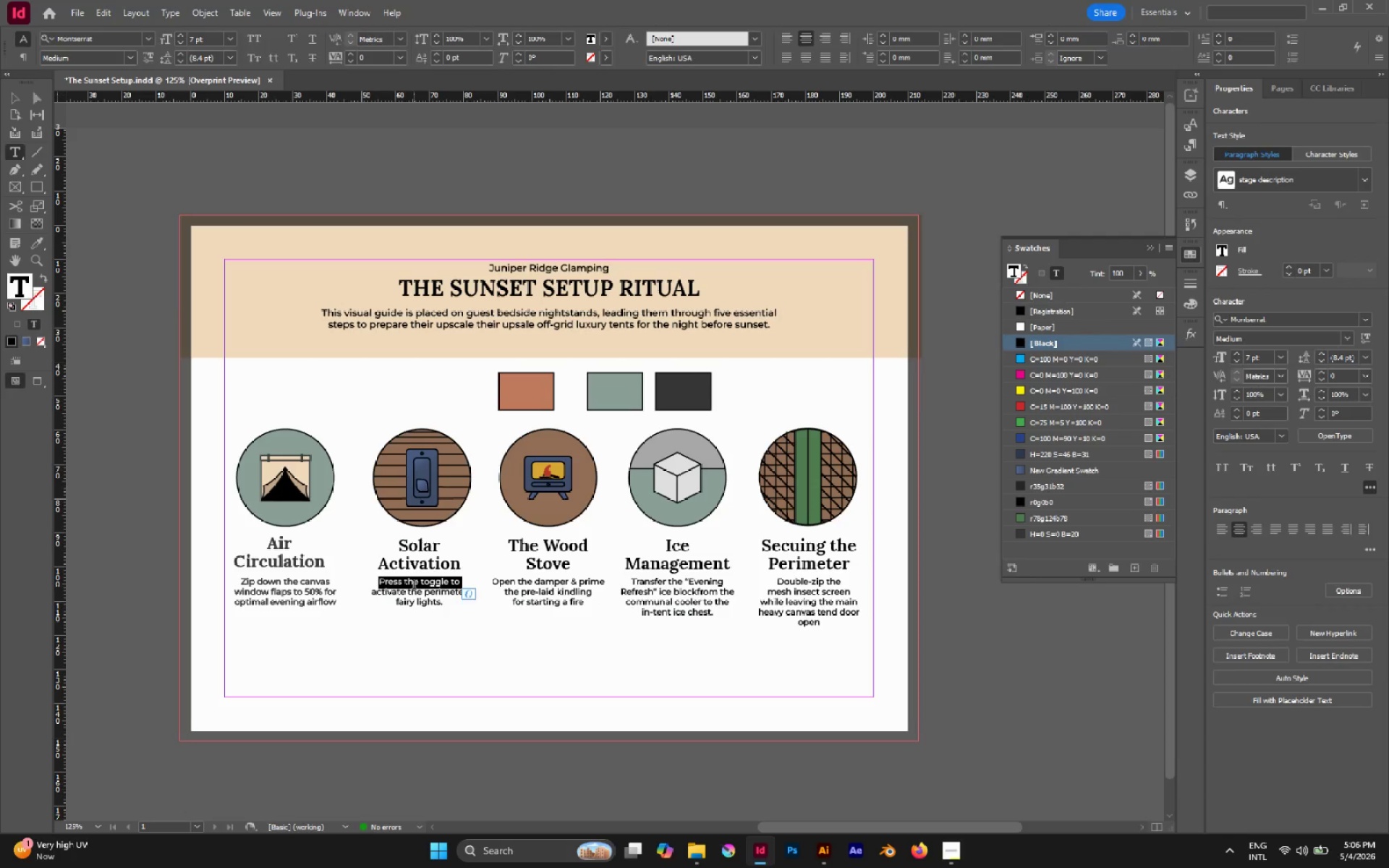 
key(Control+A)
 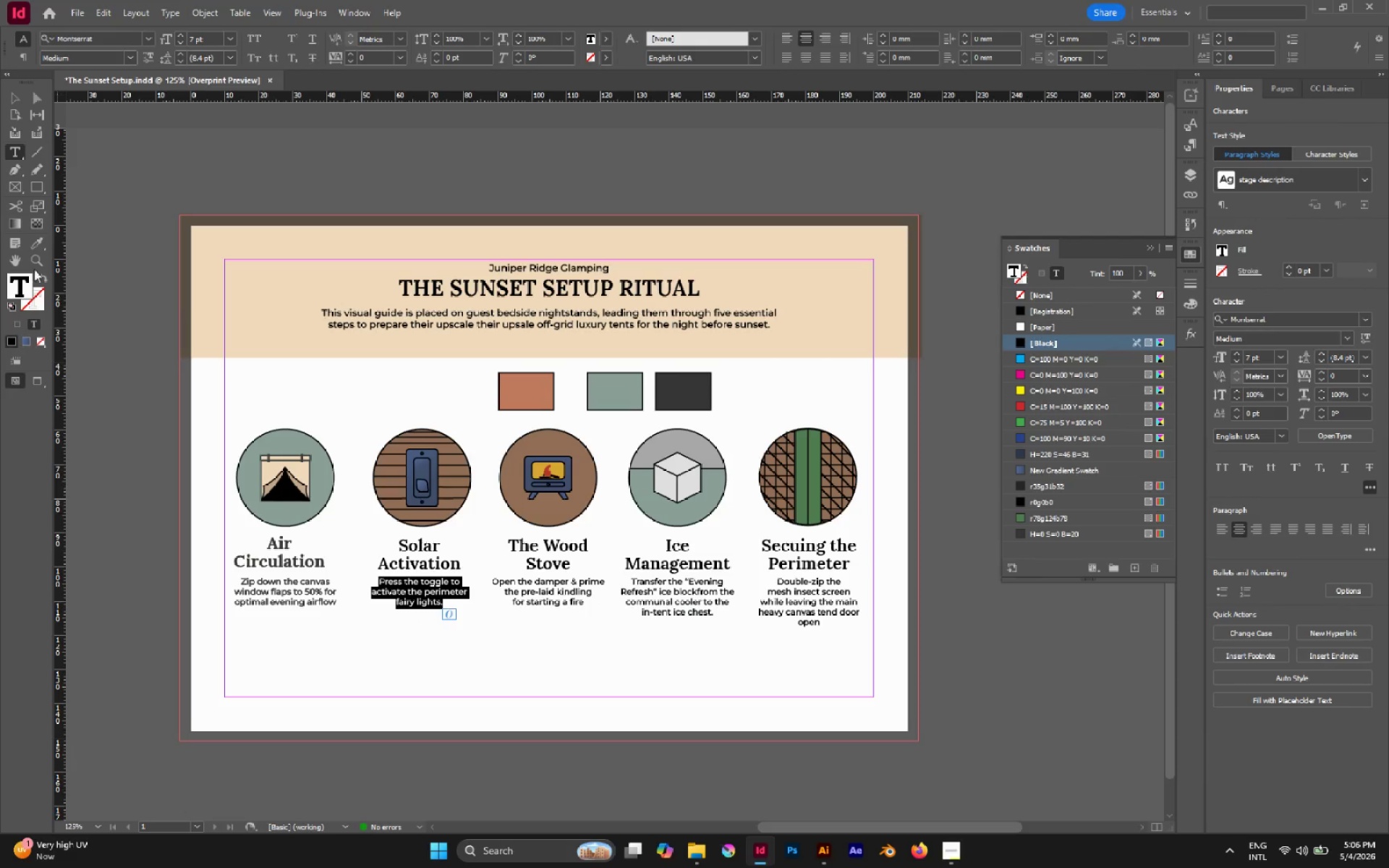 
left_click([38, 242])
 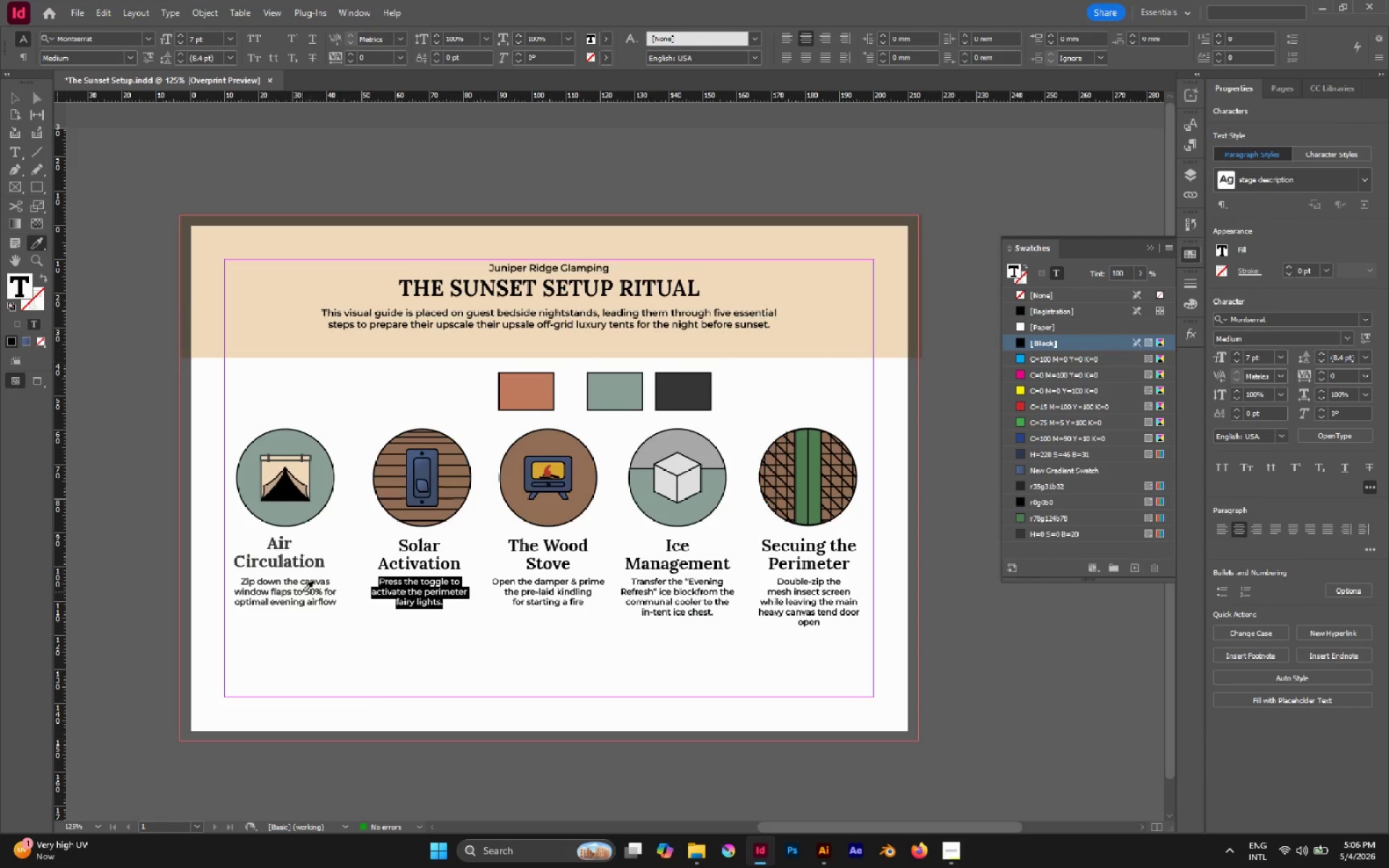 
left_click([302, 592])
 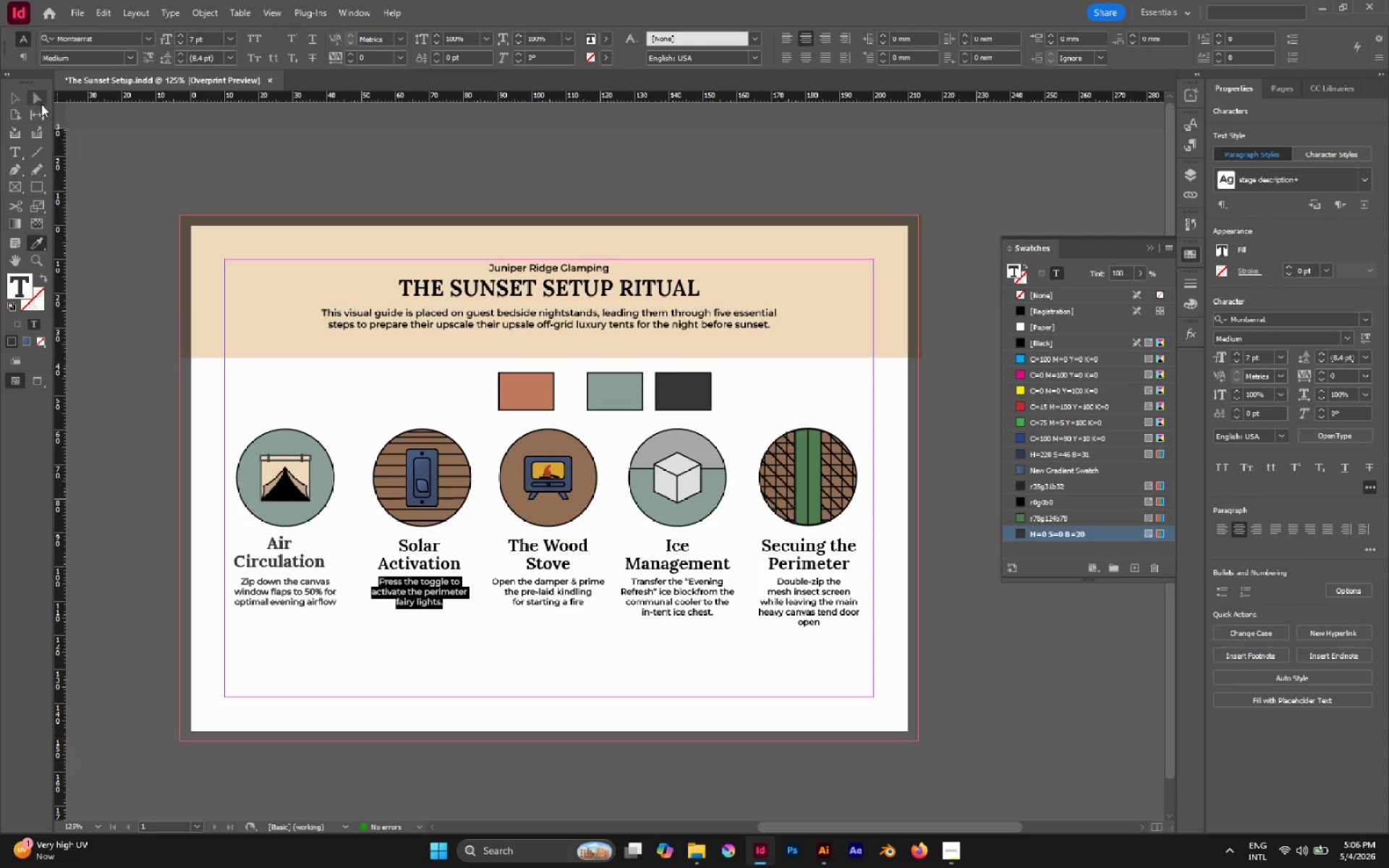 
left_click([36, 101])
 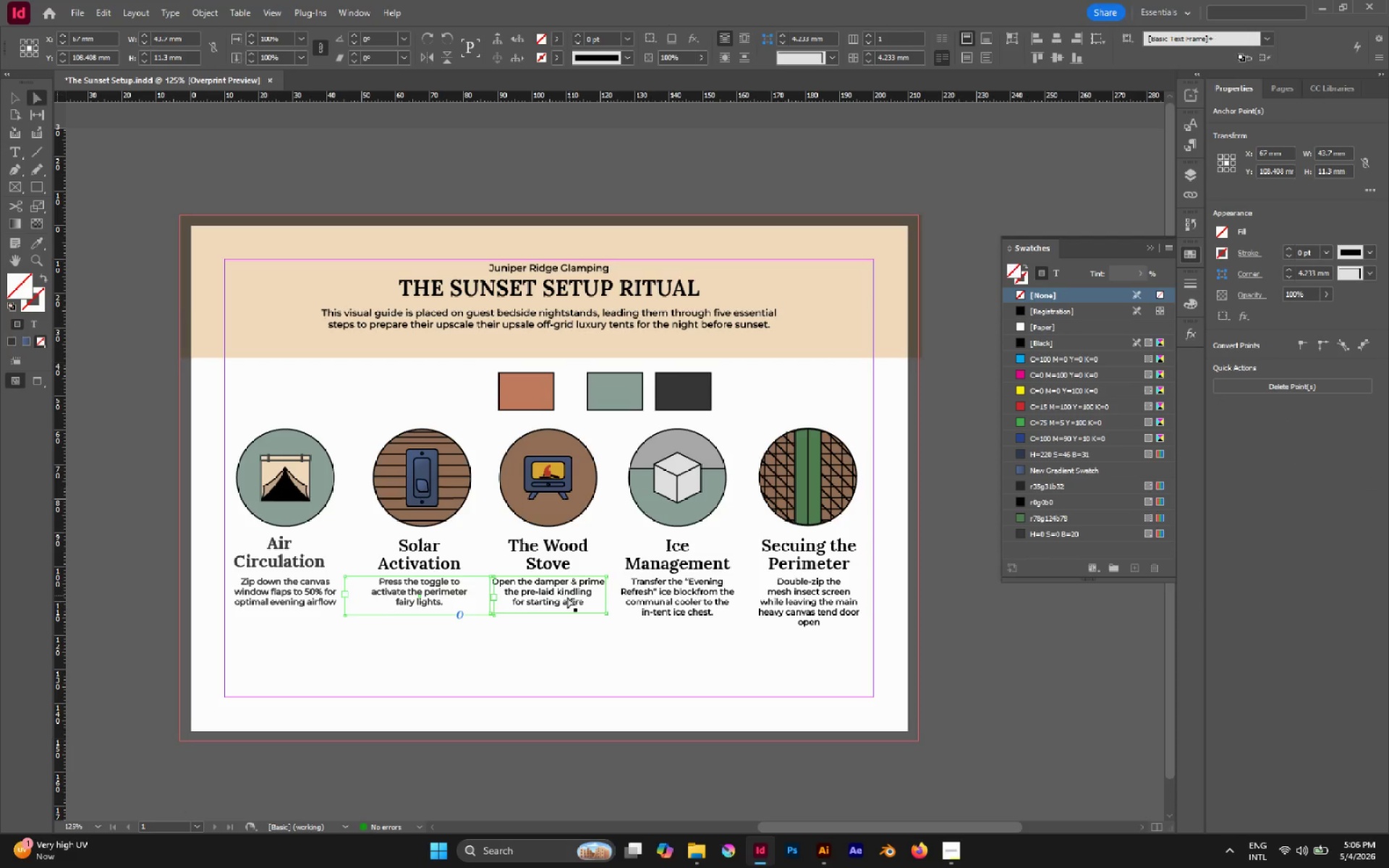 
double_click([567, 597])
 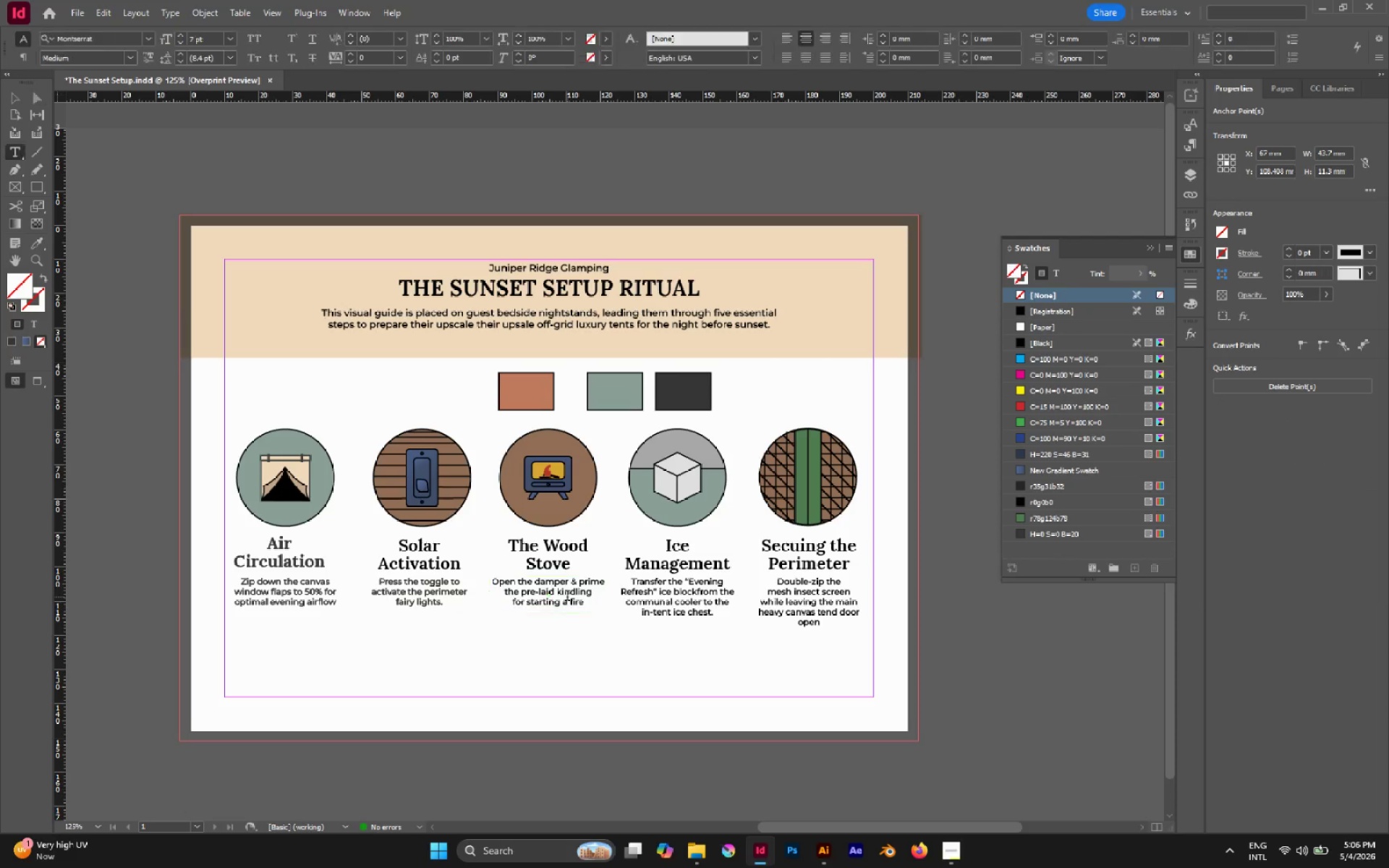 
triple_click([567, 597])
 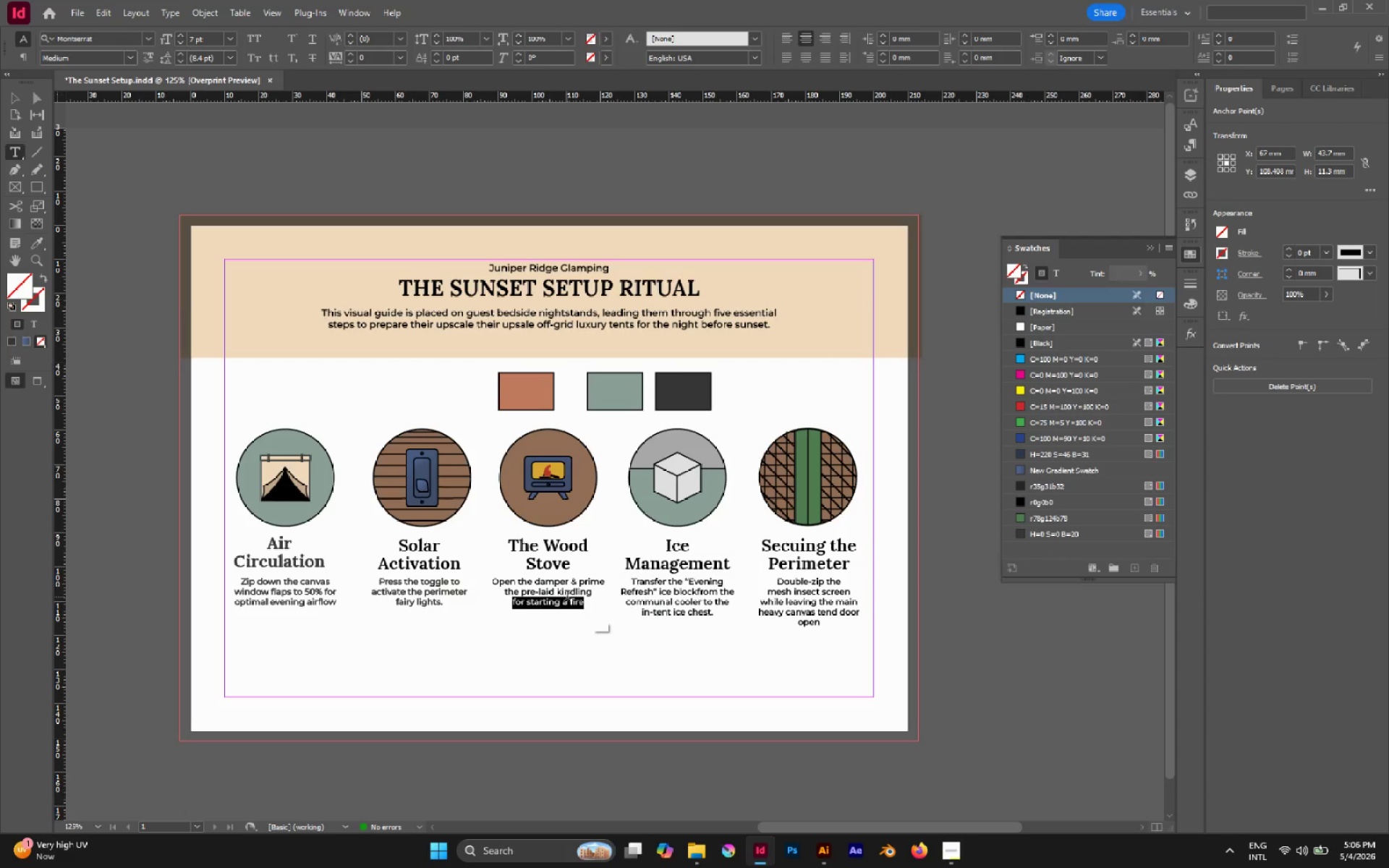 
triple_click([567, 597])
 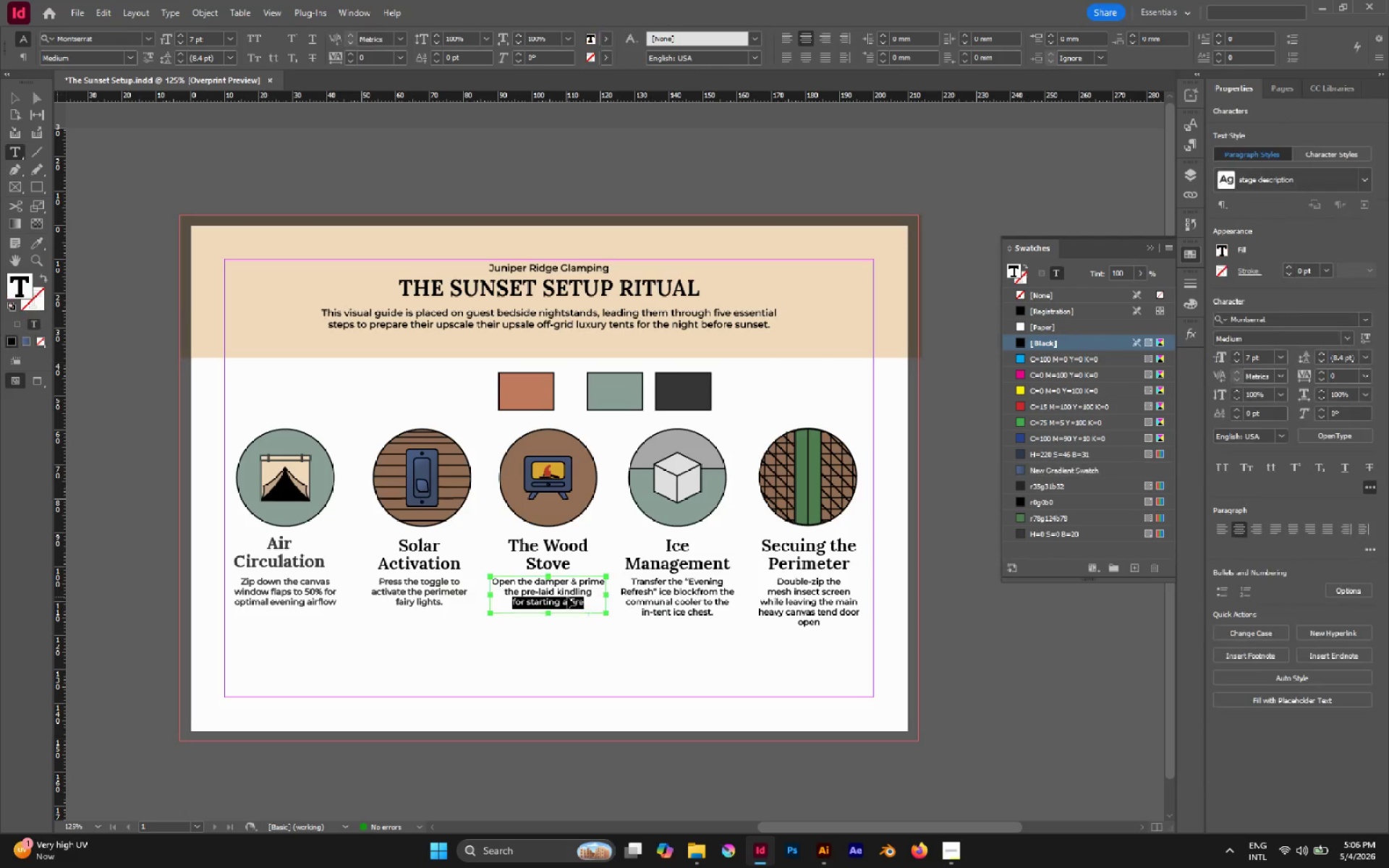 
key(Control+A)
 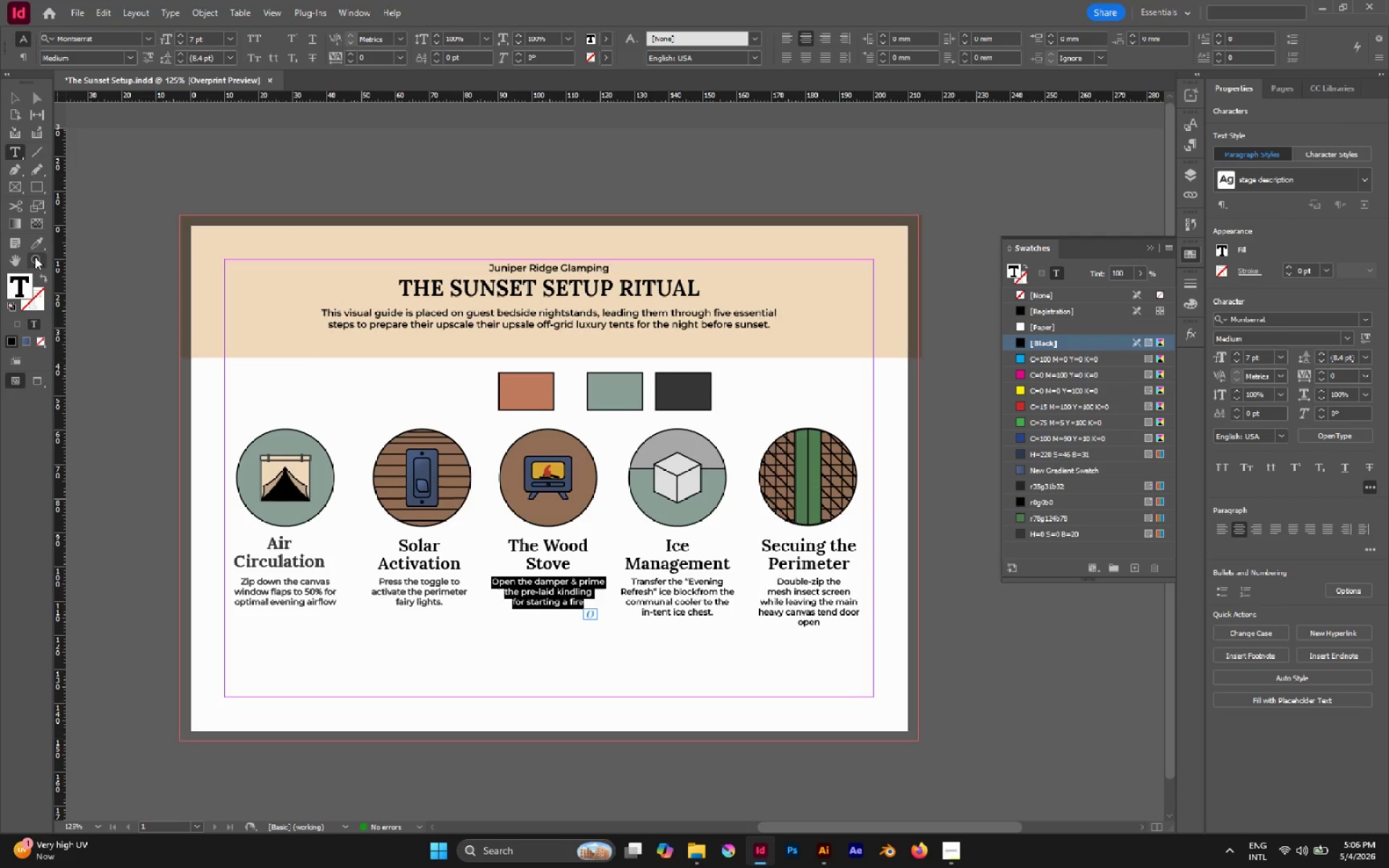 
left_click([38, 239])
 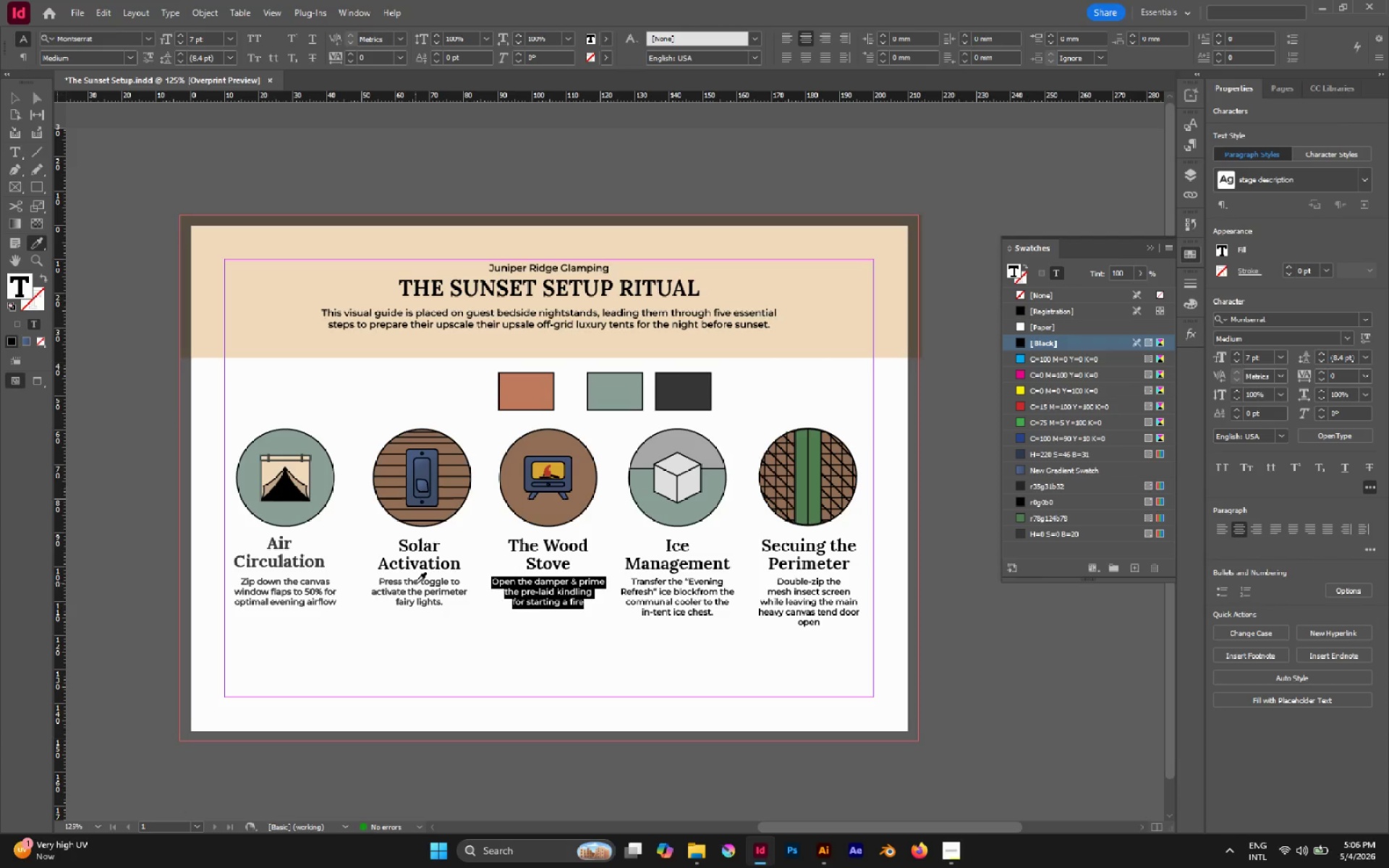 
left_click([415, 581])
 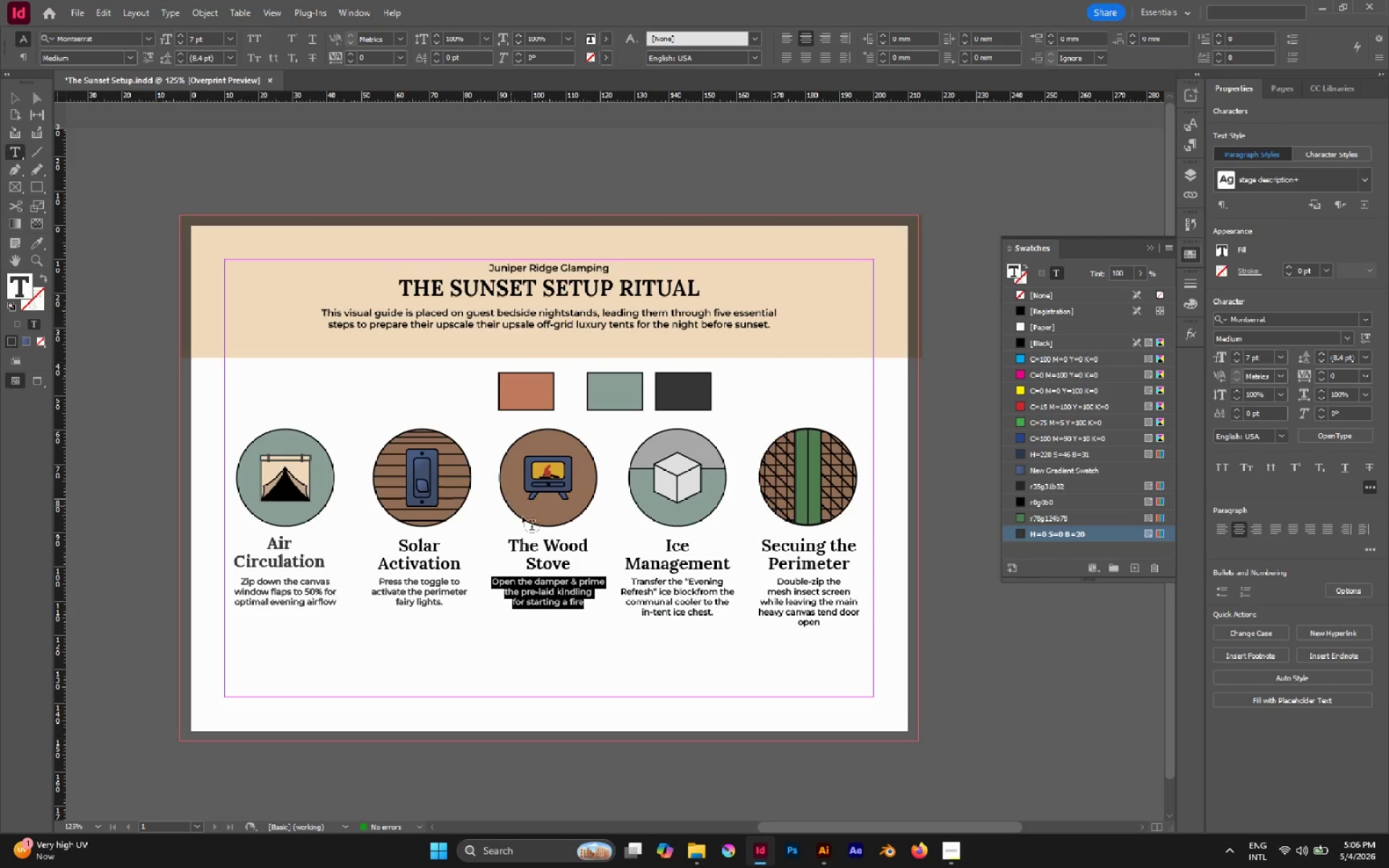 
double_click([679, 602])
 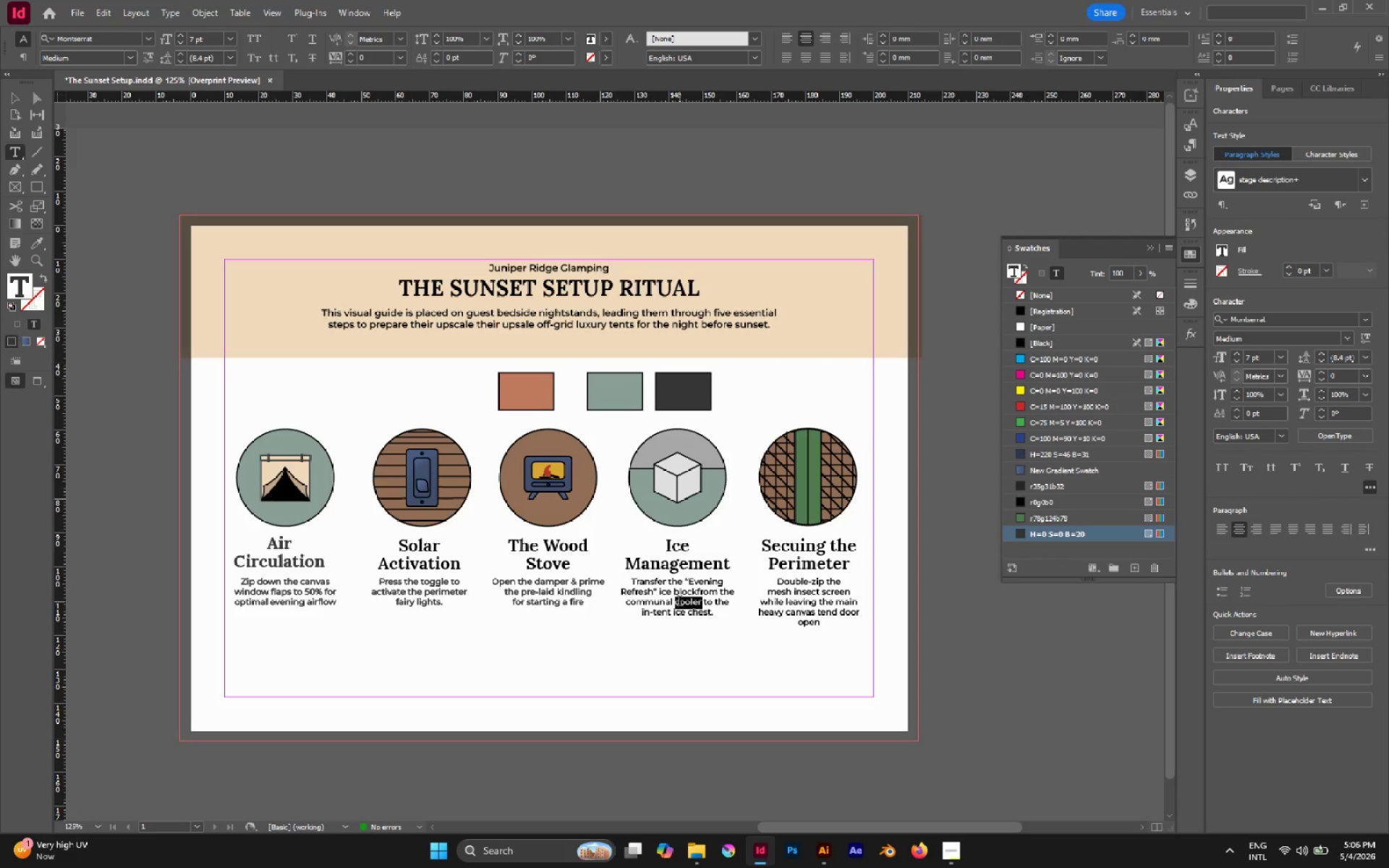 
triple_click([679, 602])
 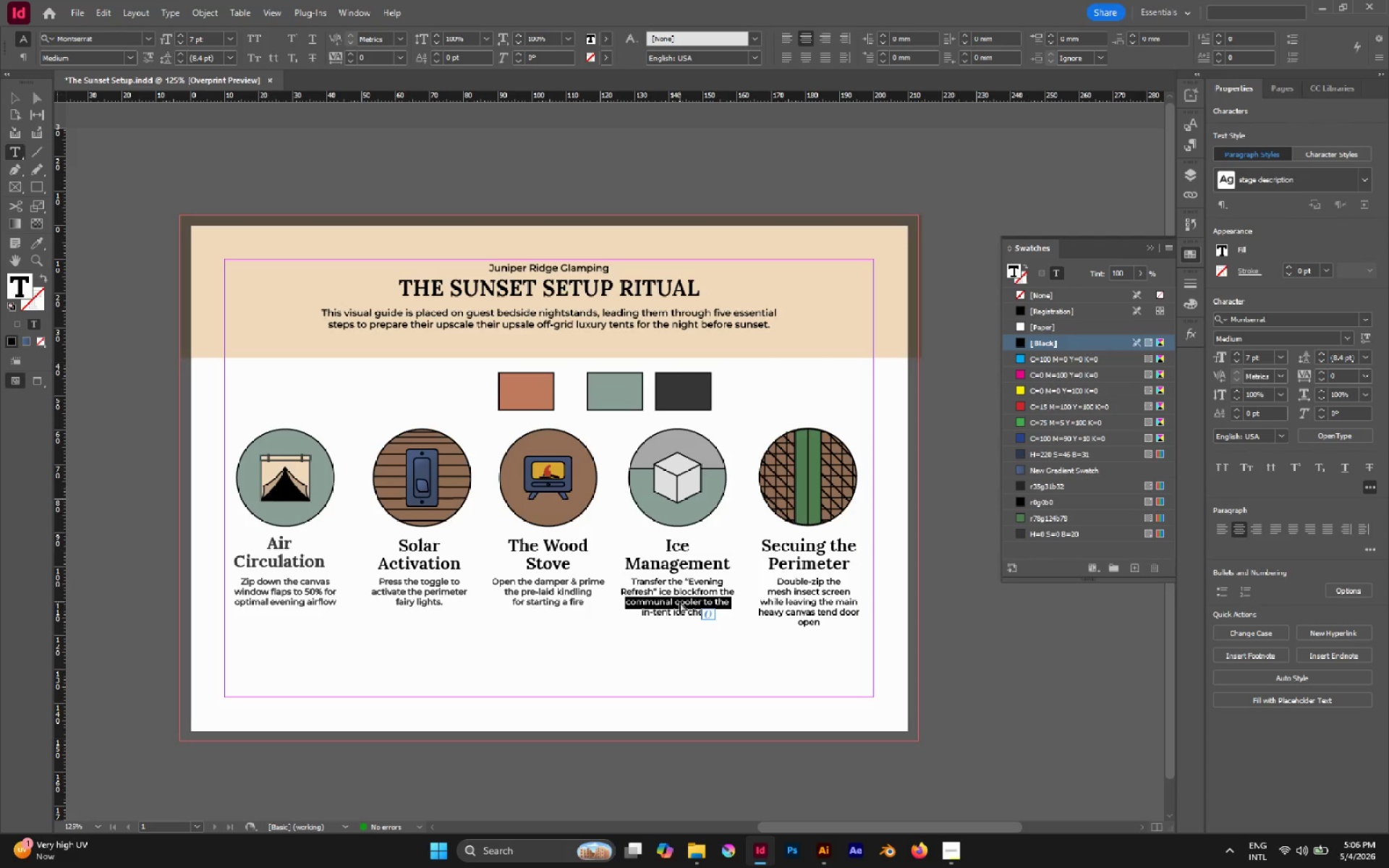 
key(Control+A)
 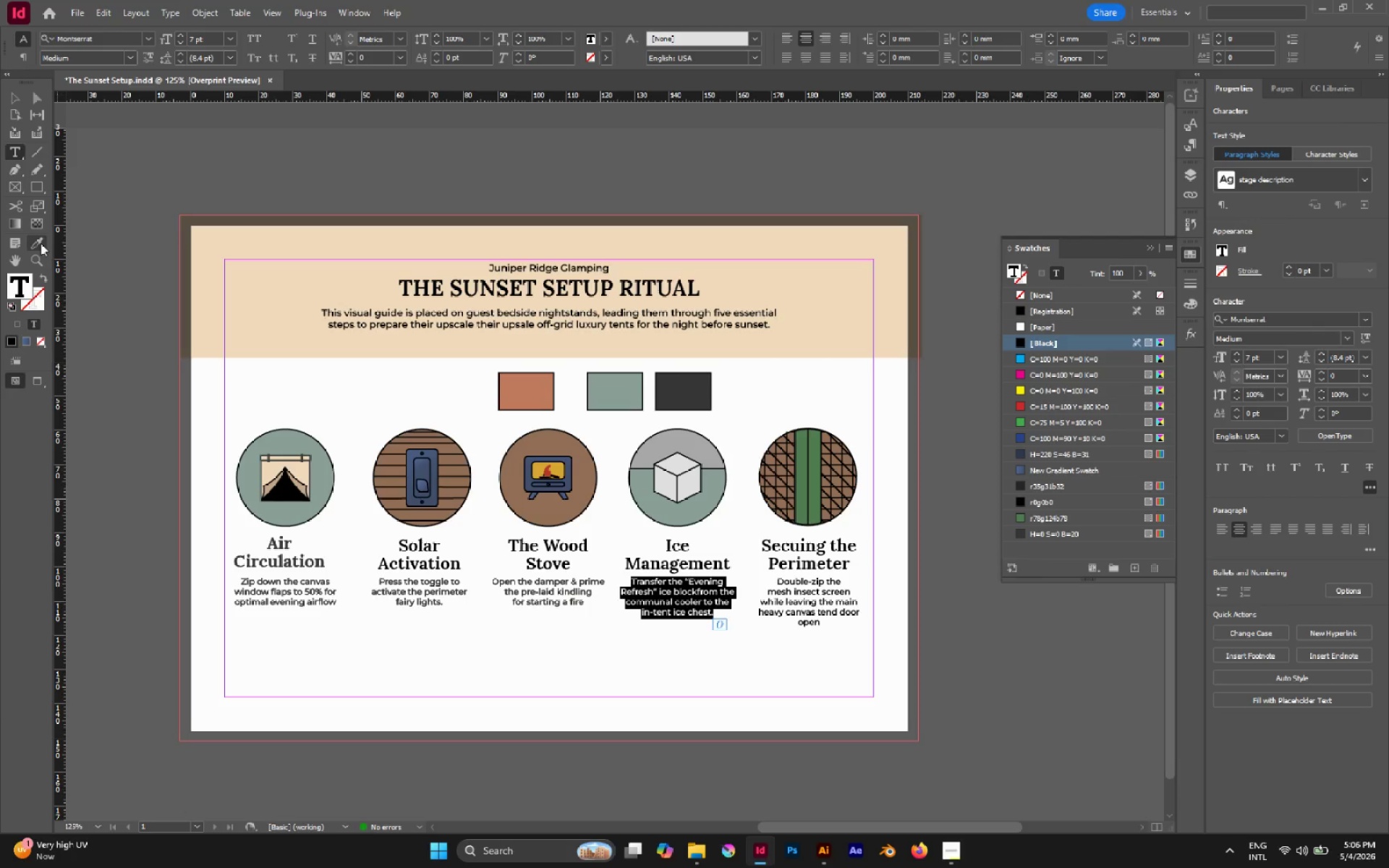 
left_click([41, 243])
 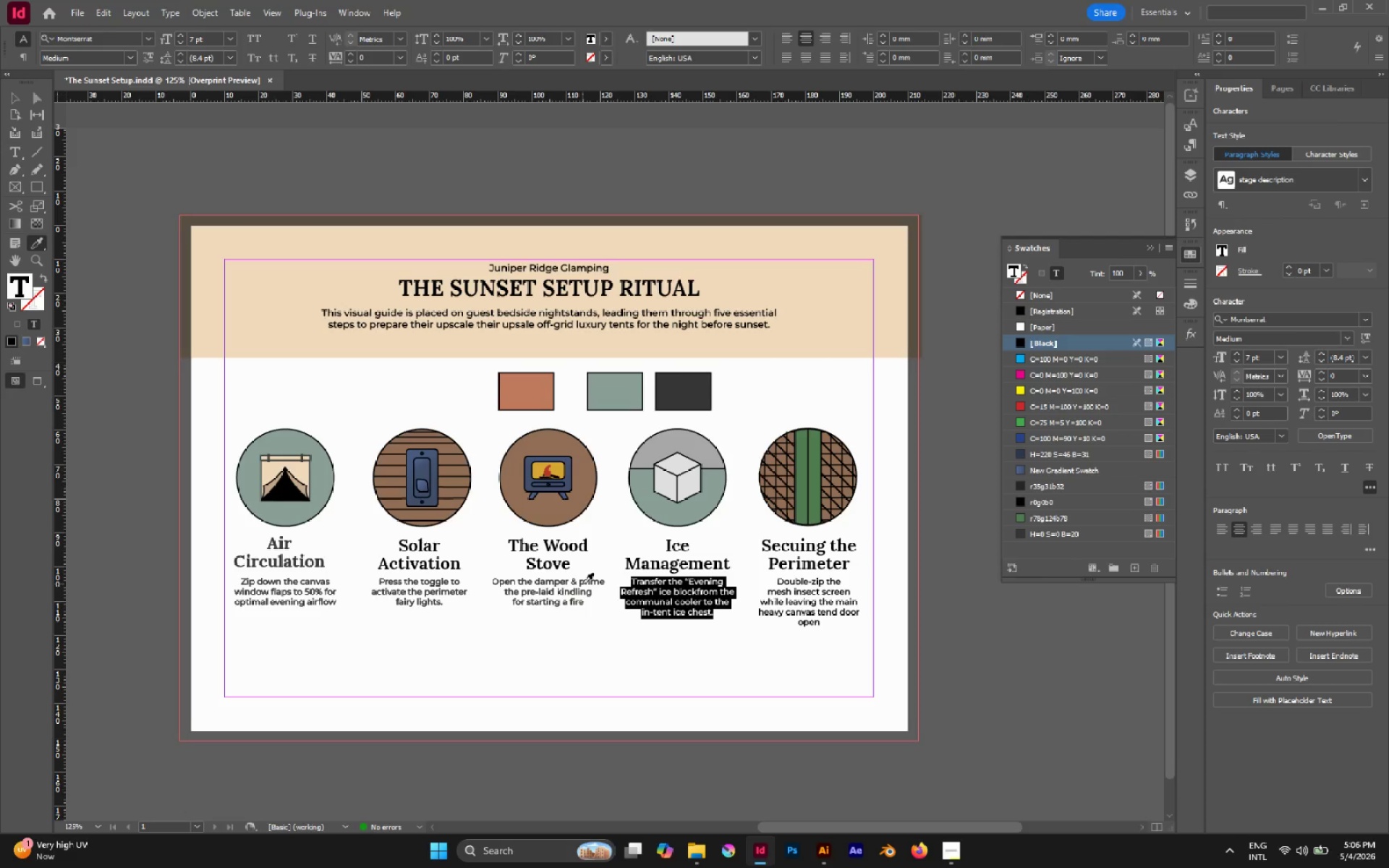 
left_click([582, 584])
 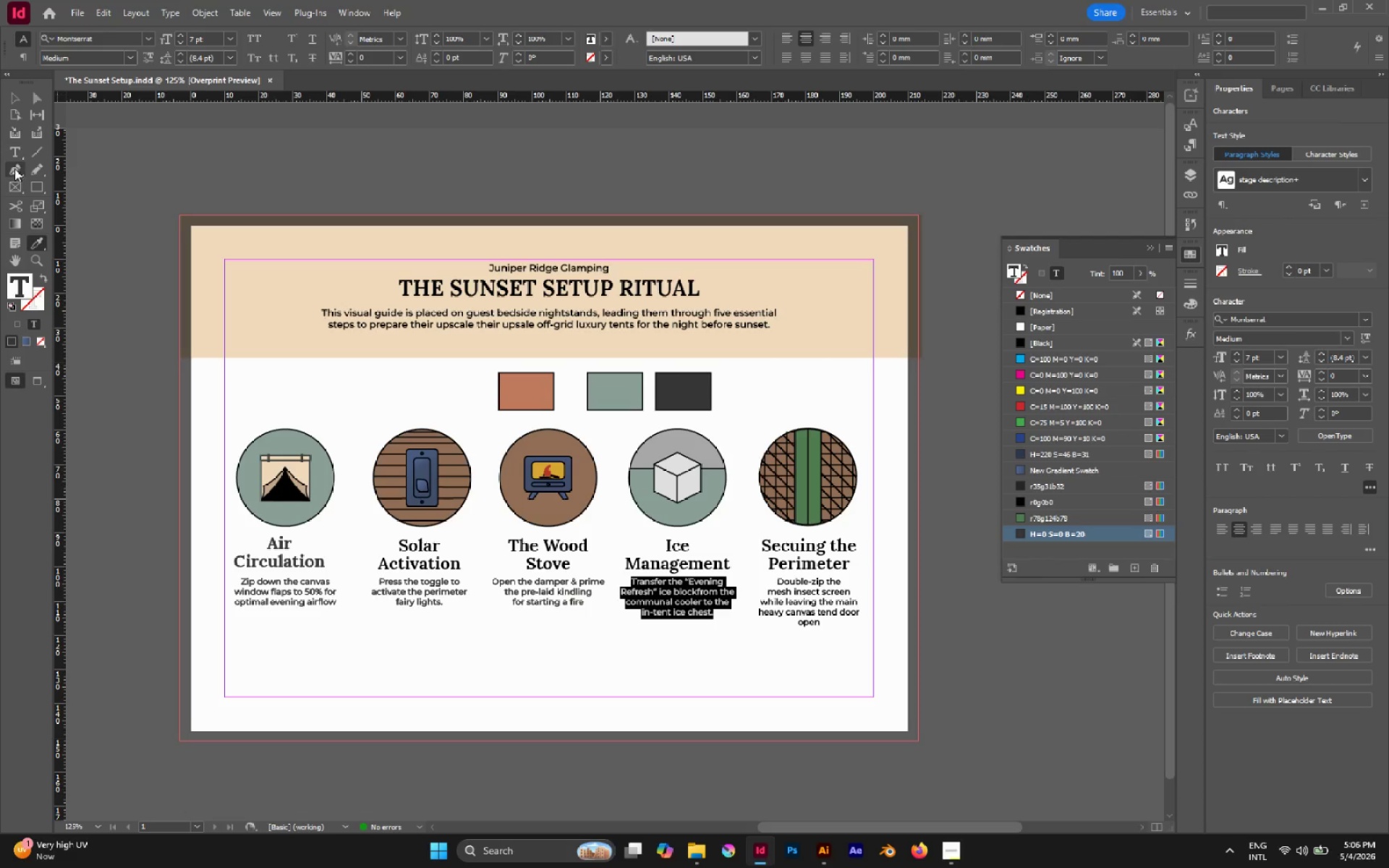 
left_click([17, 156])
 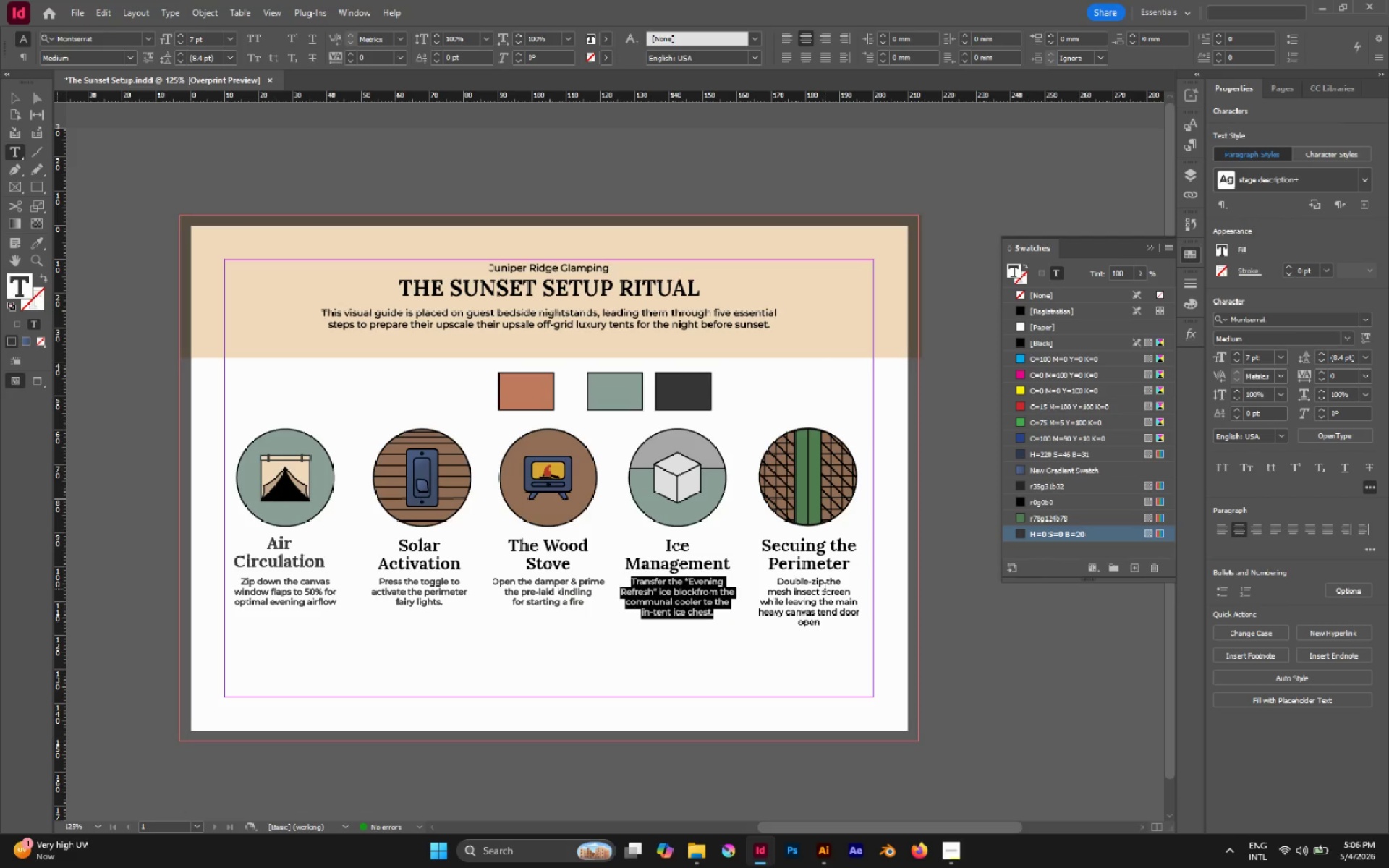 
double_click([825, 589])
 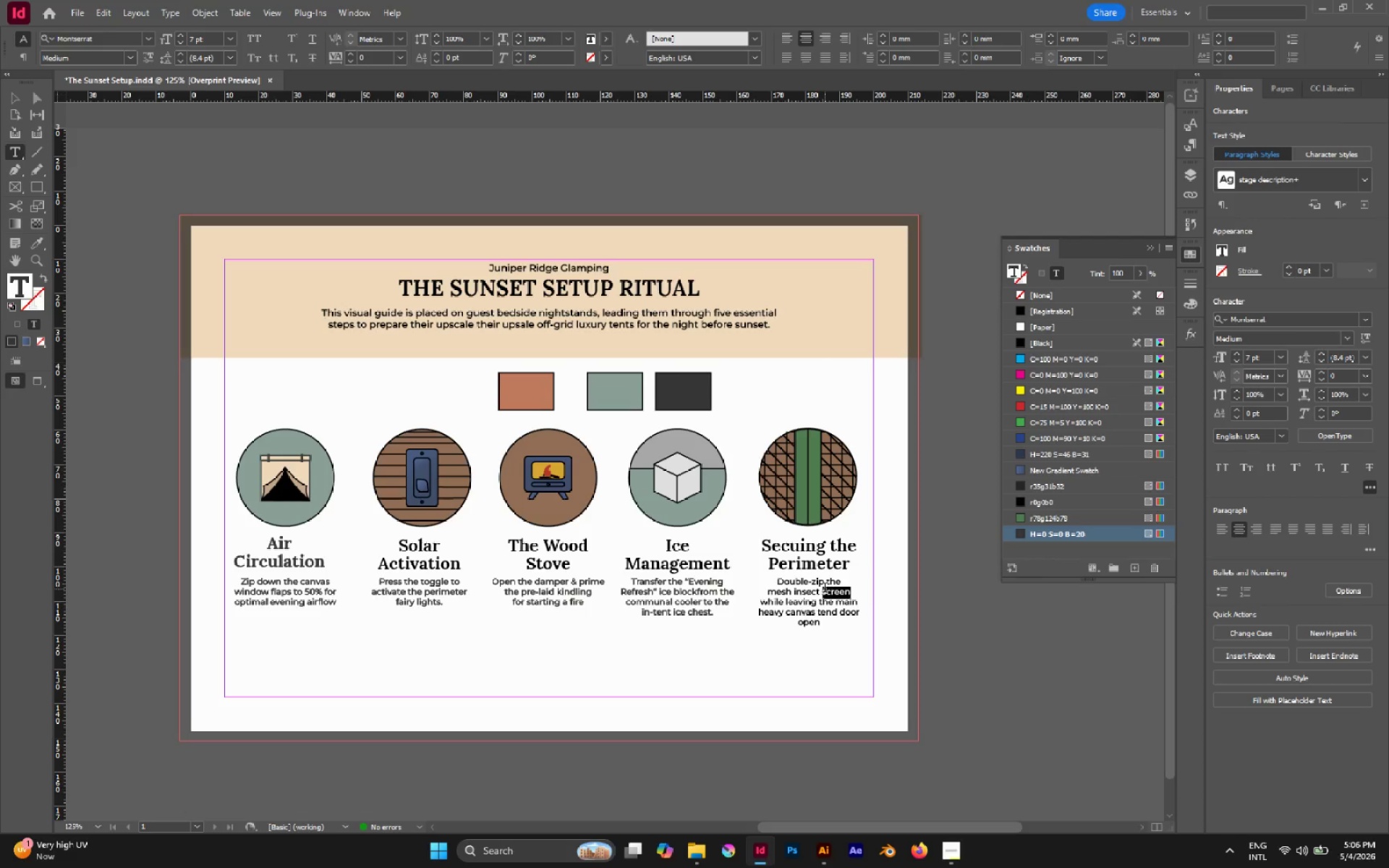 
triple_click([825, 589])
 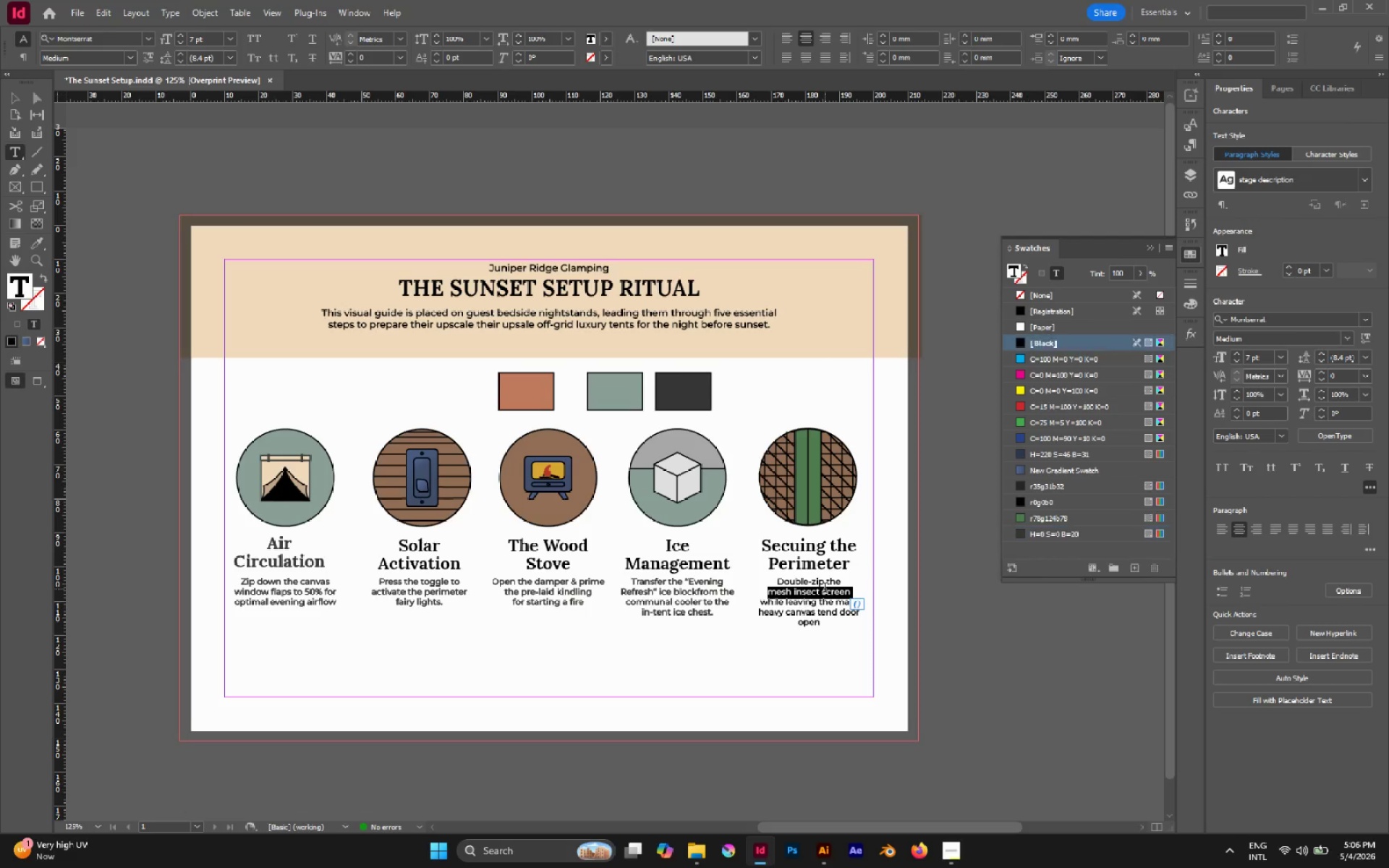 
key(Control+A)
 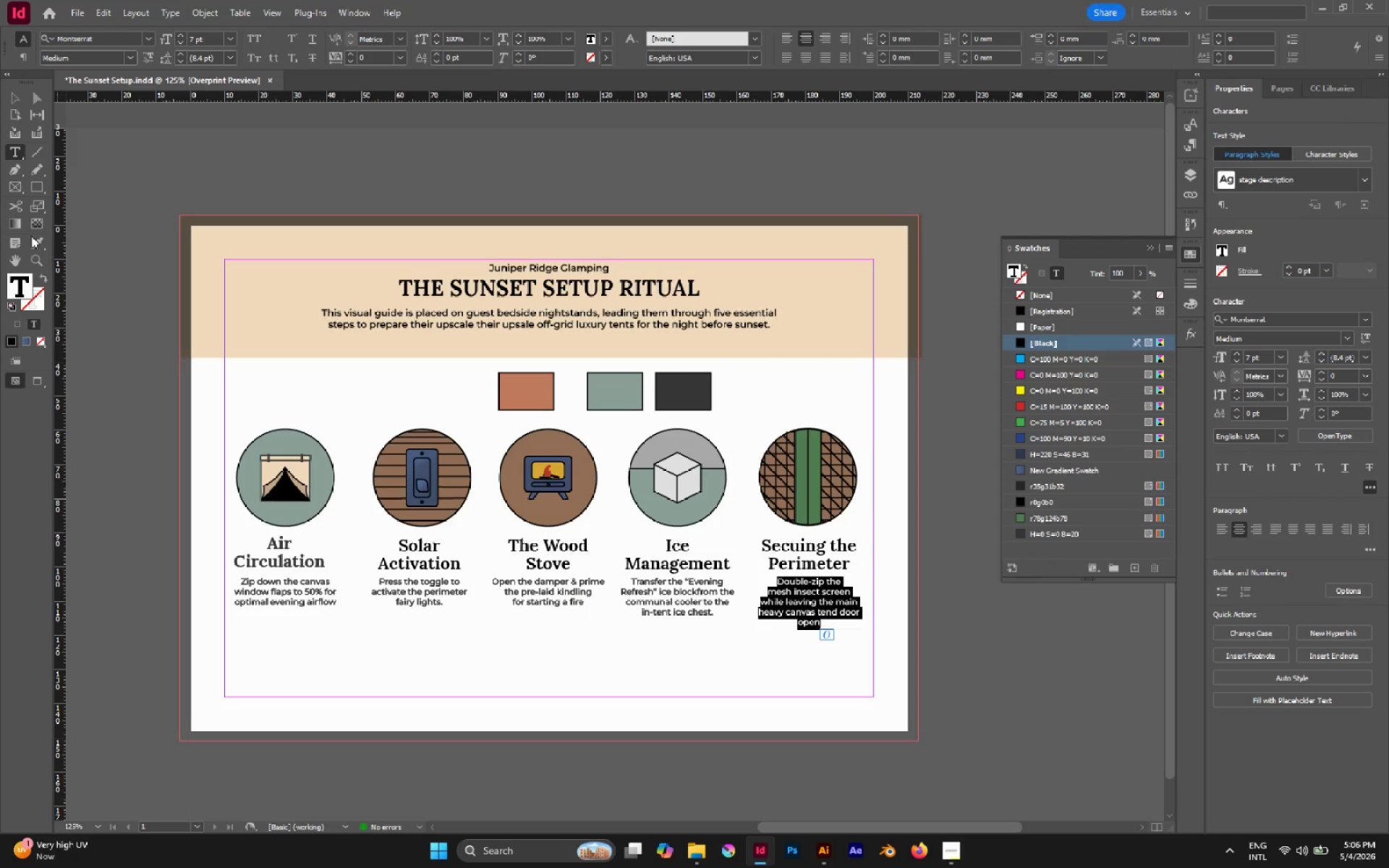 
left_click([34, 241])
 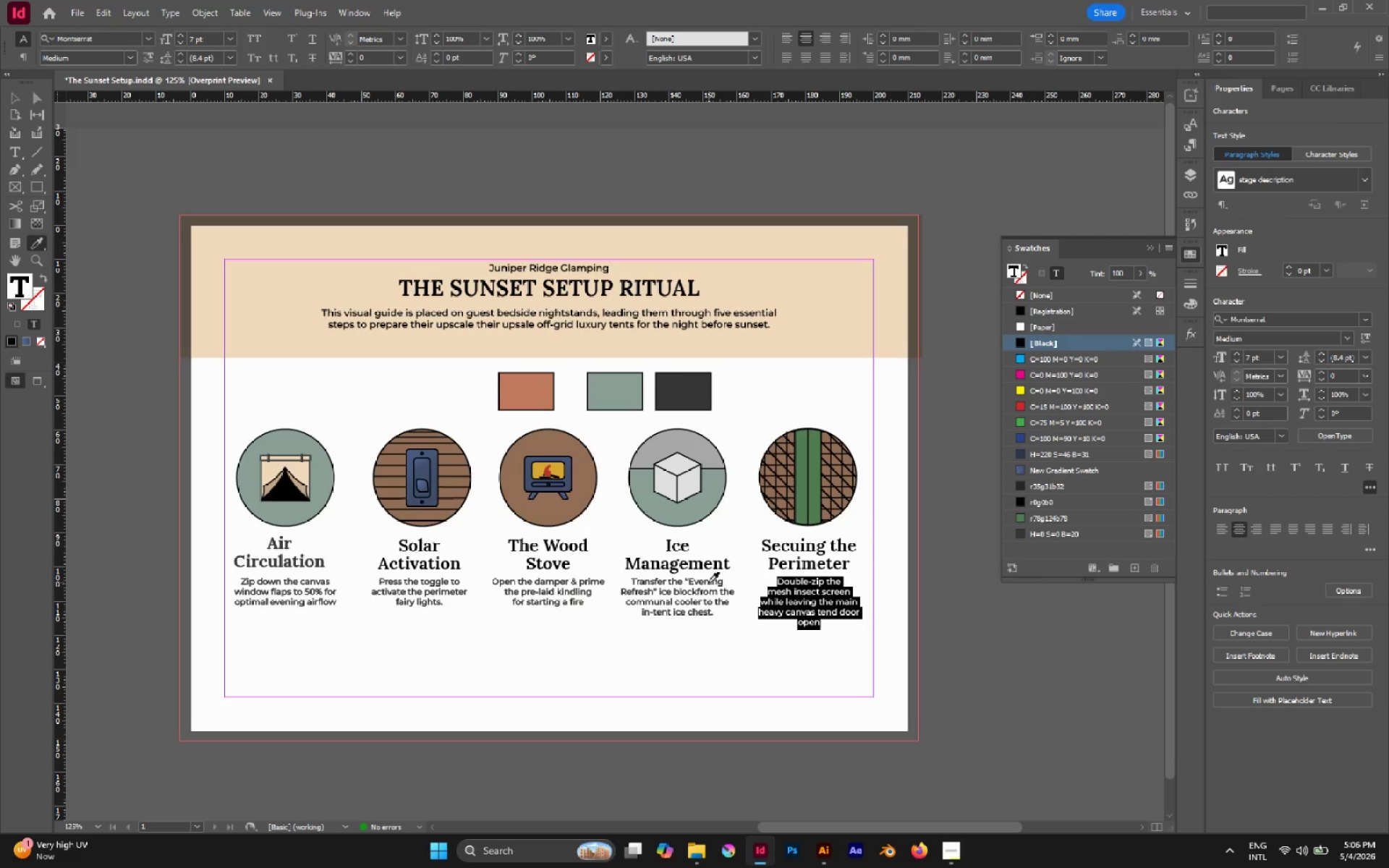 
left_click([706, 582])
 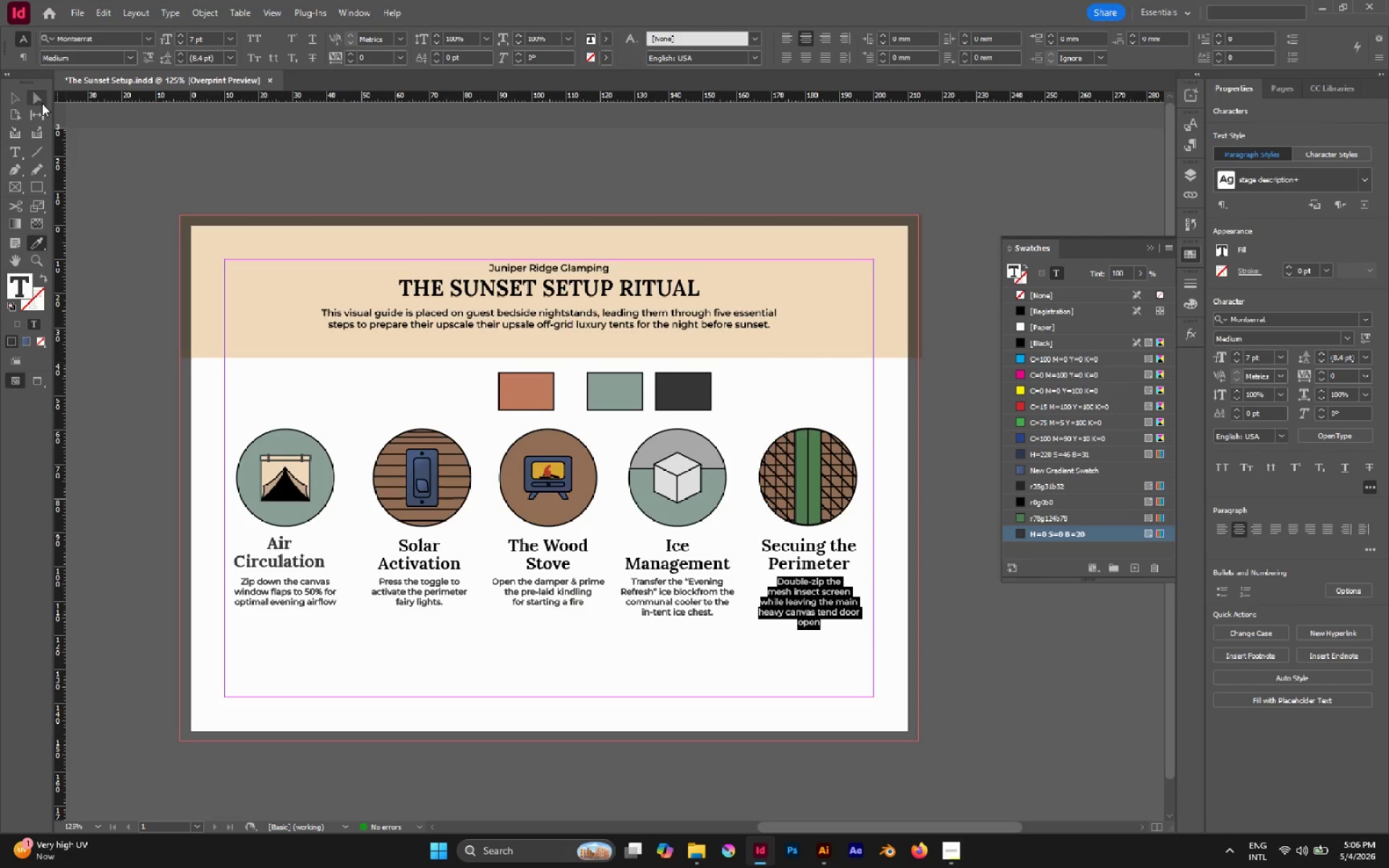 
double_click([360, 197])
 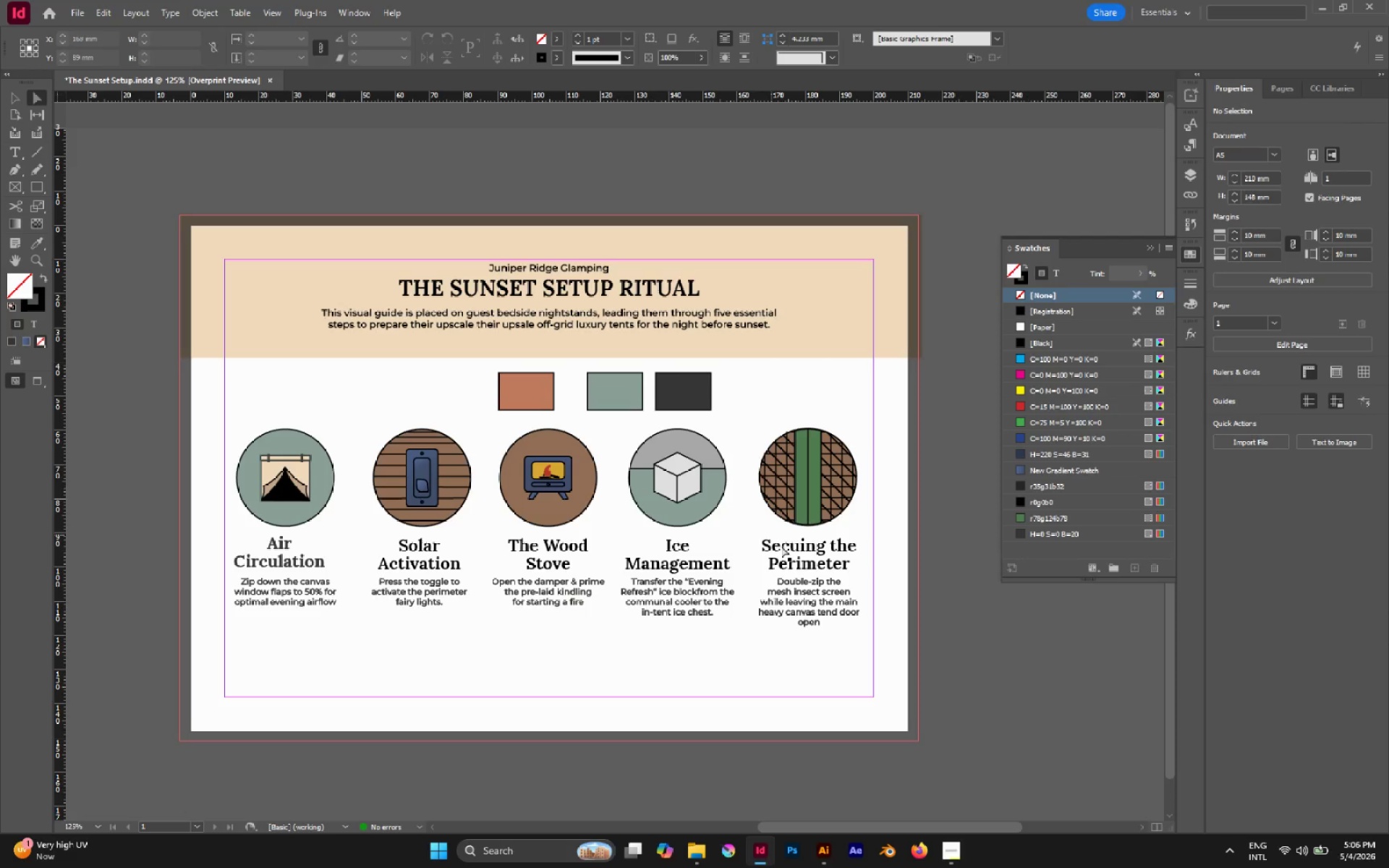 
double_click([783, 548])
 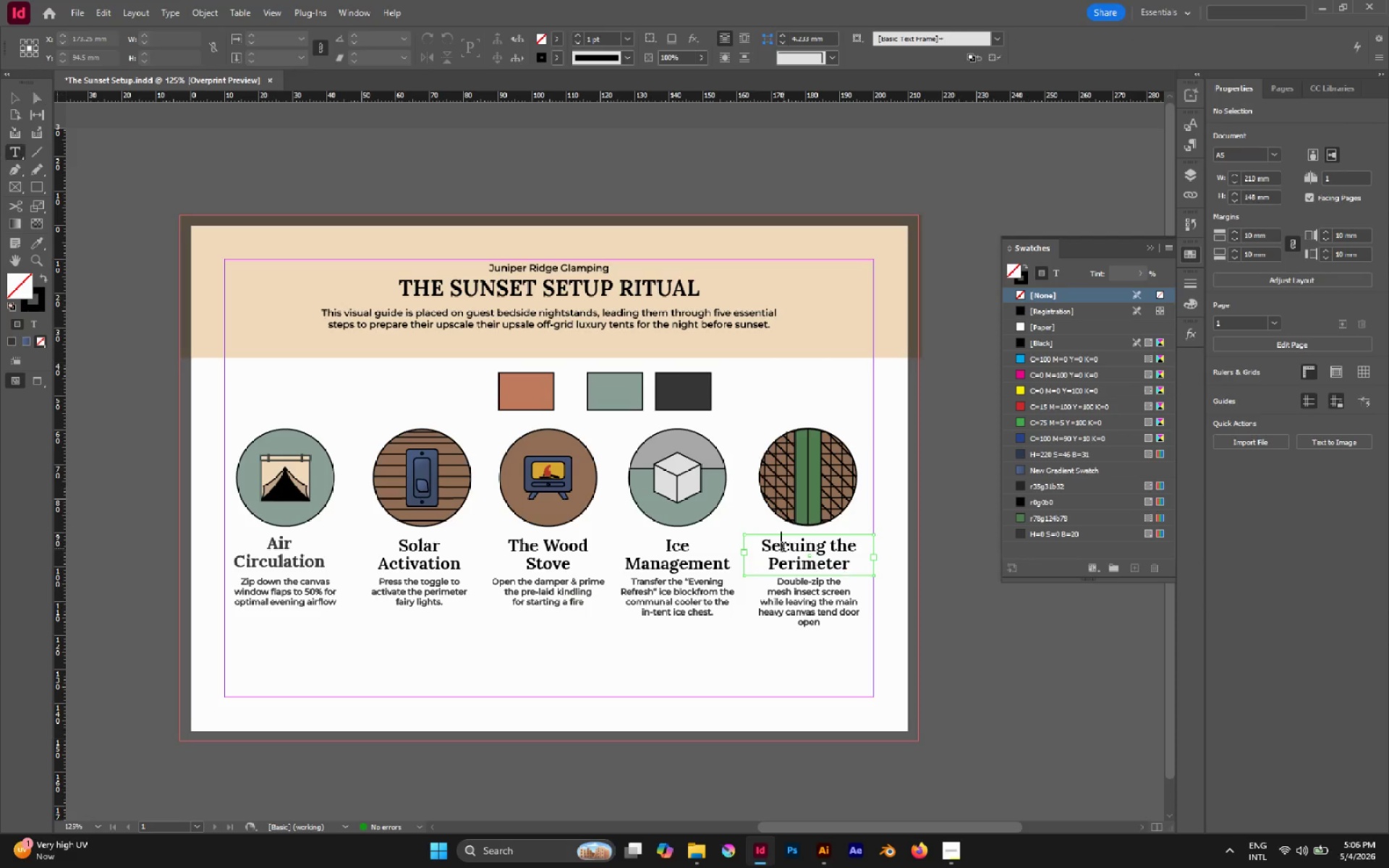 
triple_click([783, 548])
 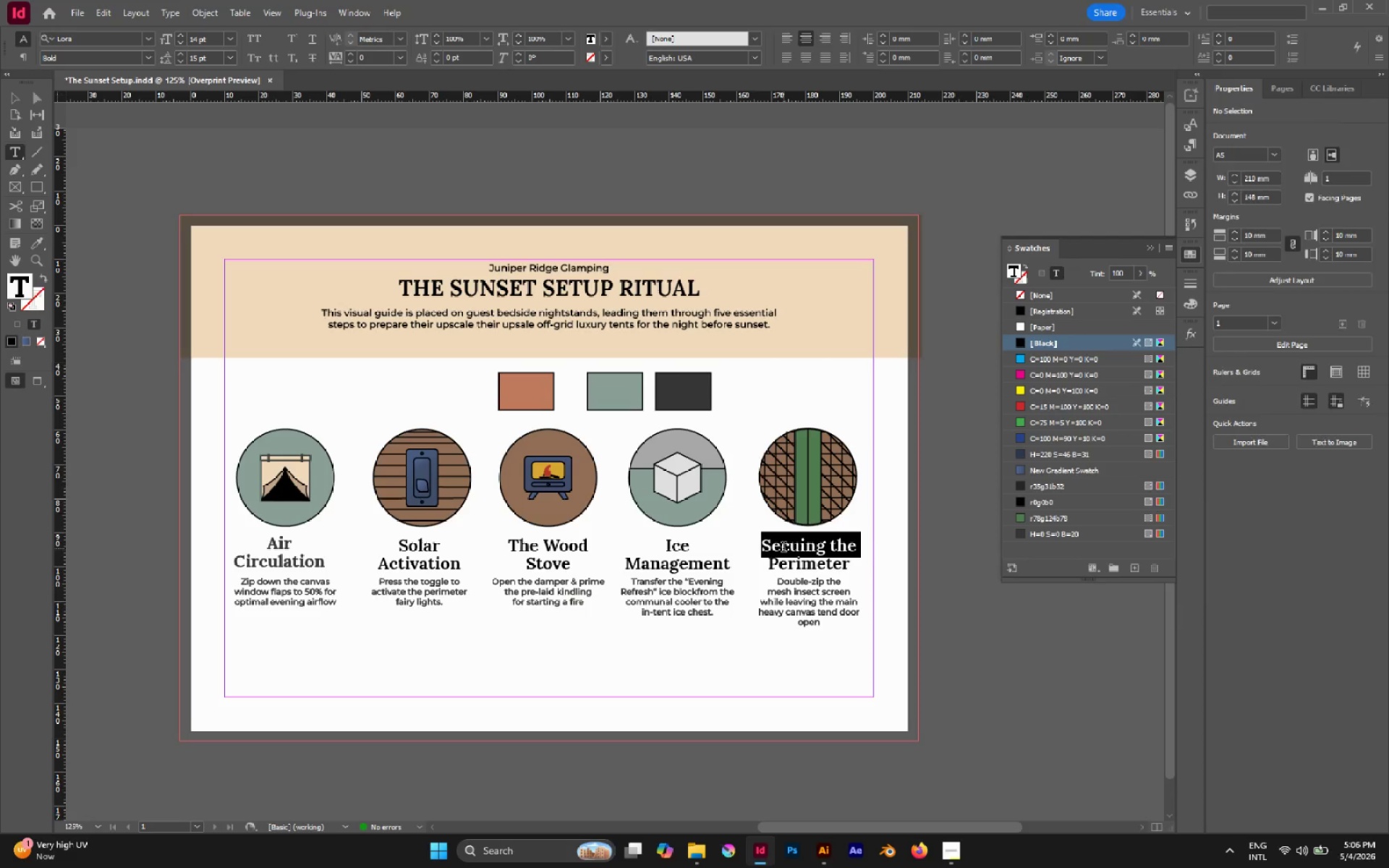 
key(Control+A)
 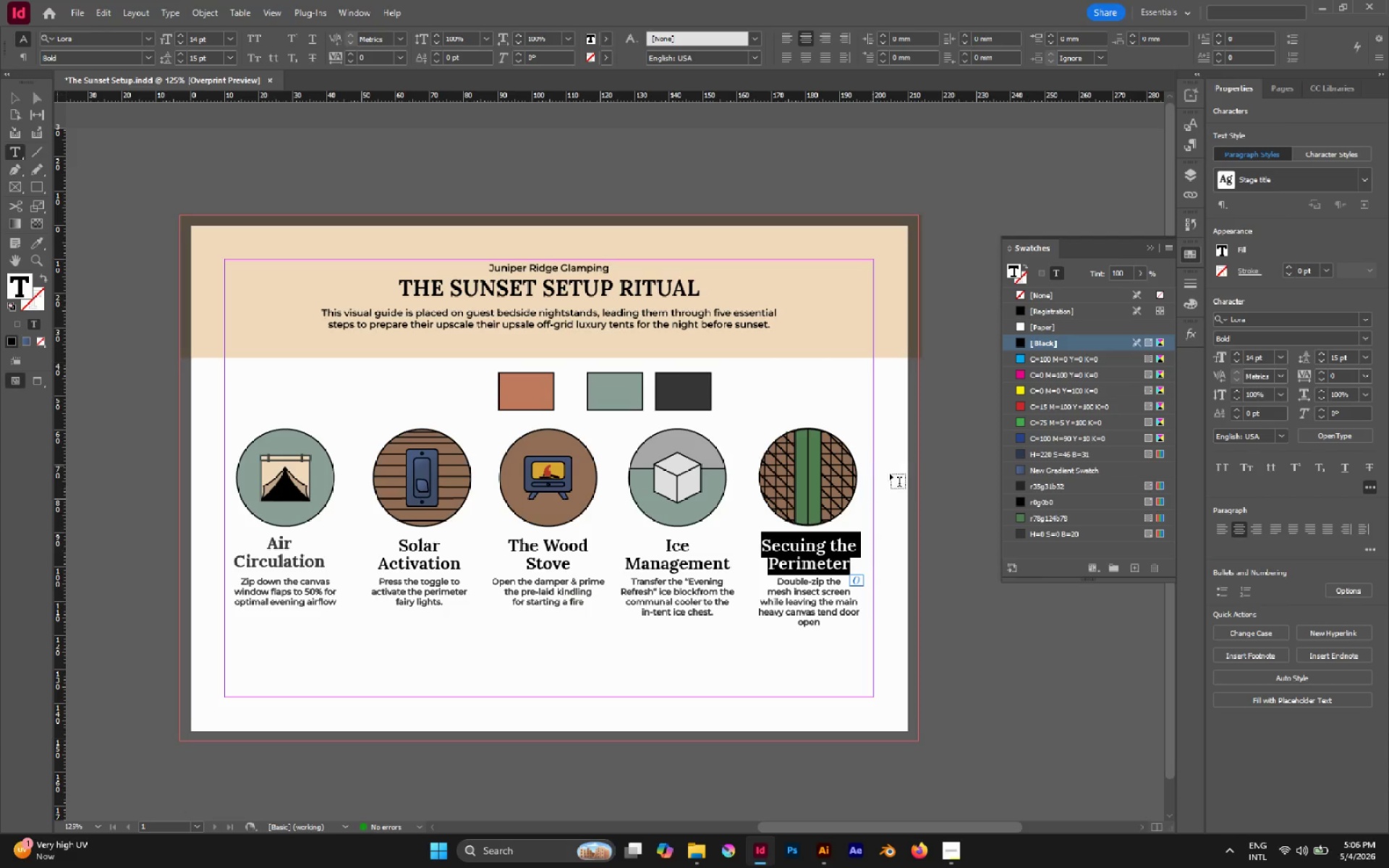 
left_click([1031, 534])
 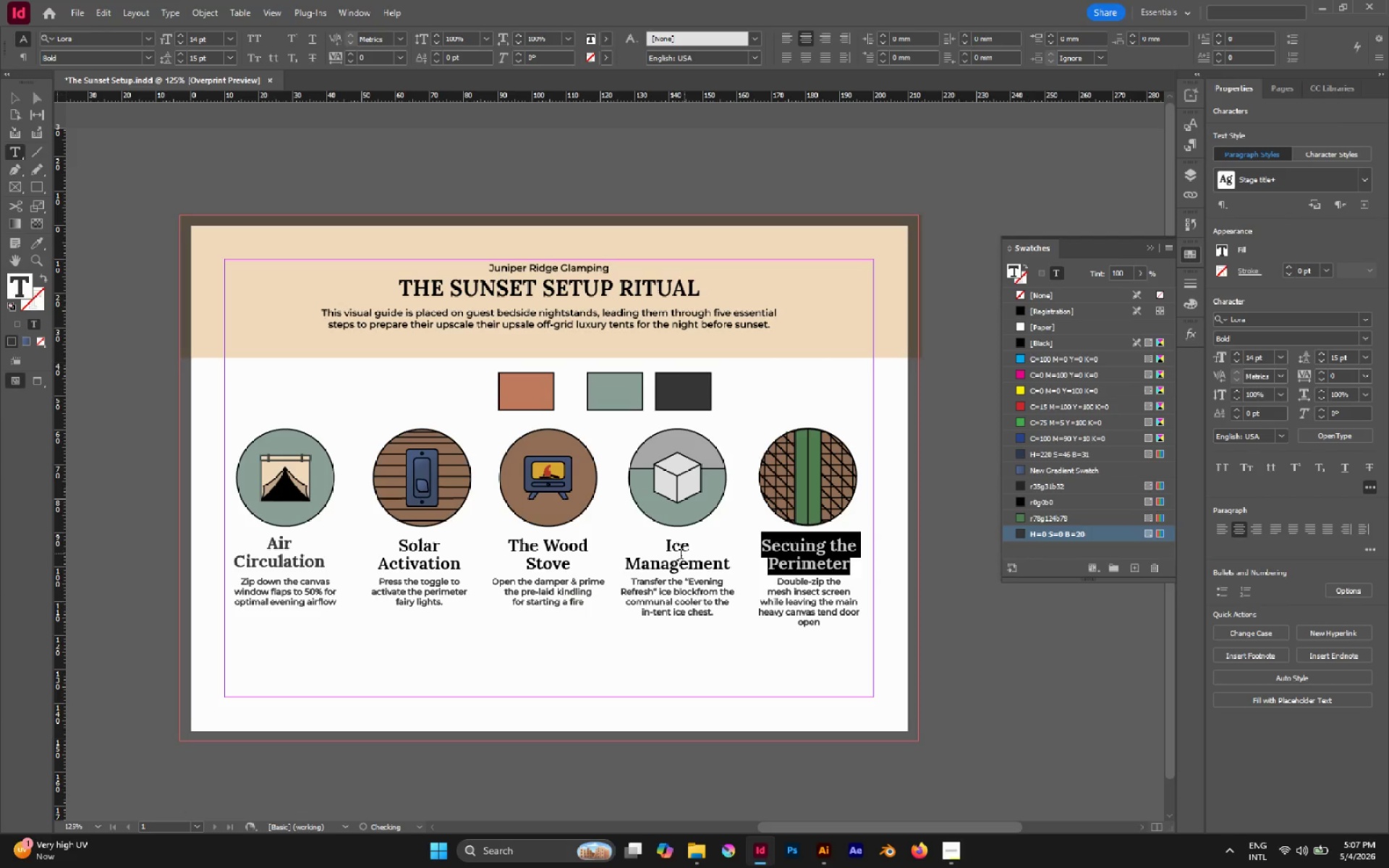 
double_click([678, 556])
 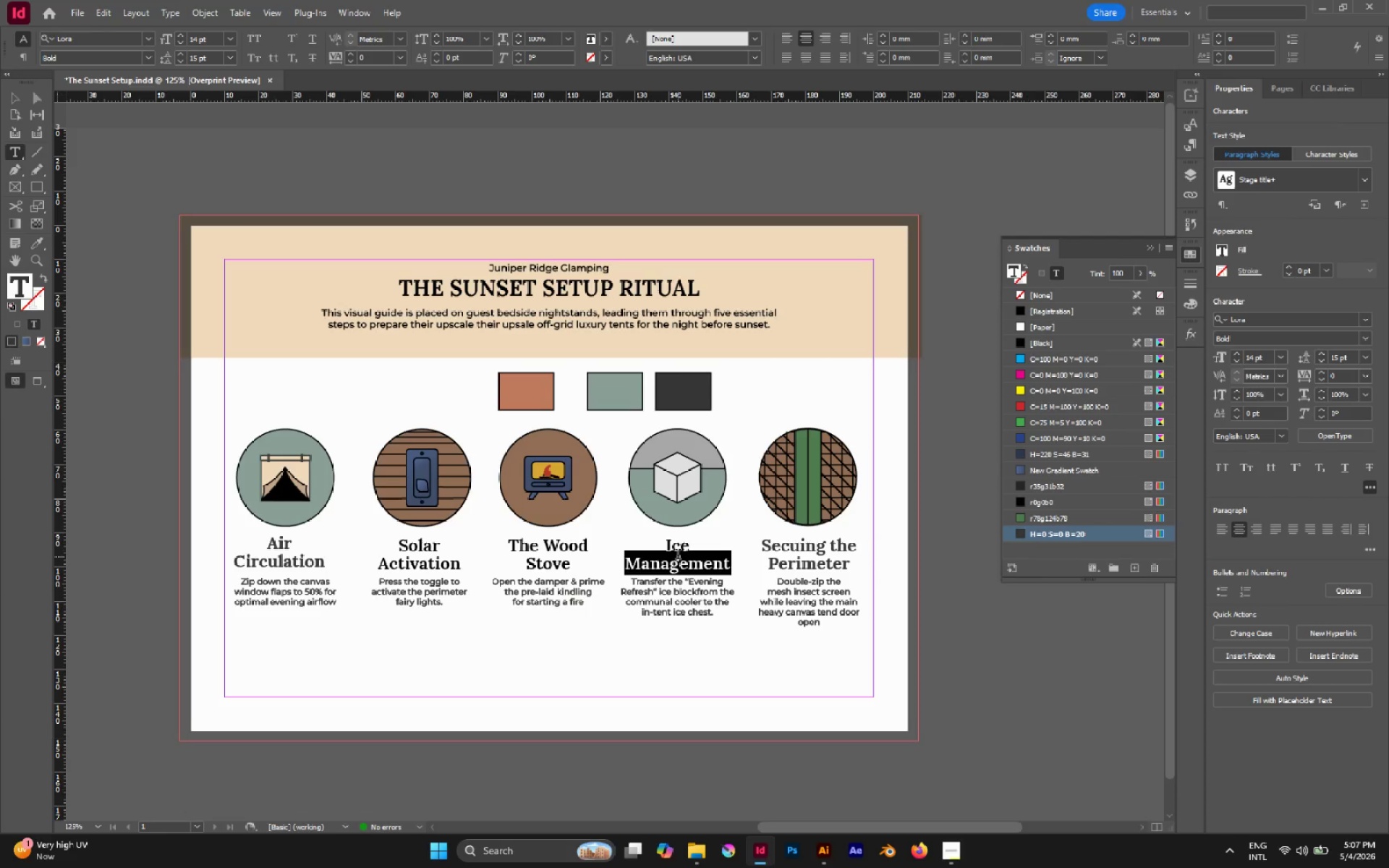 
triple_click([678, 556])
 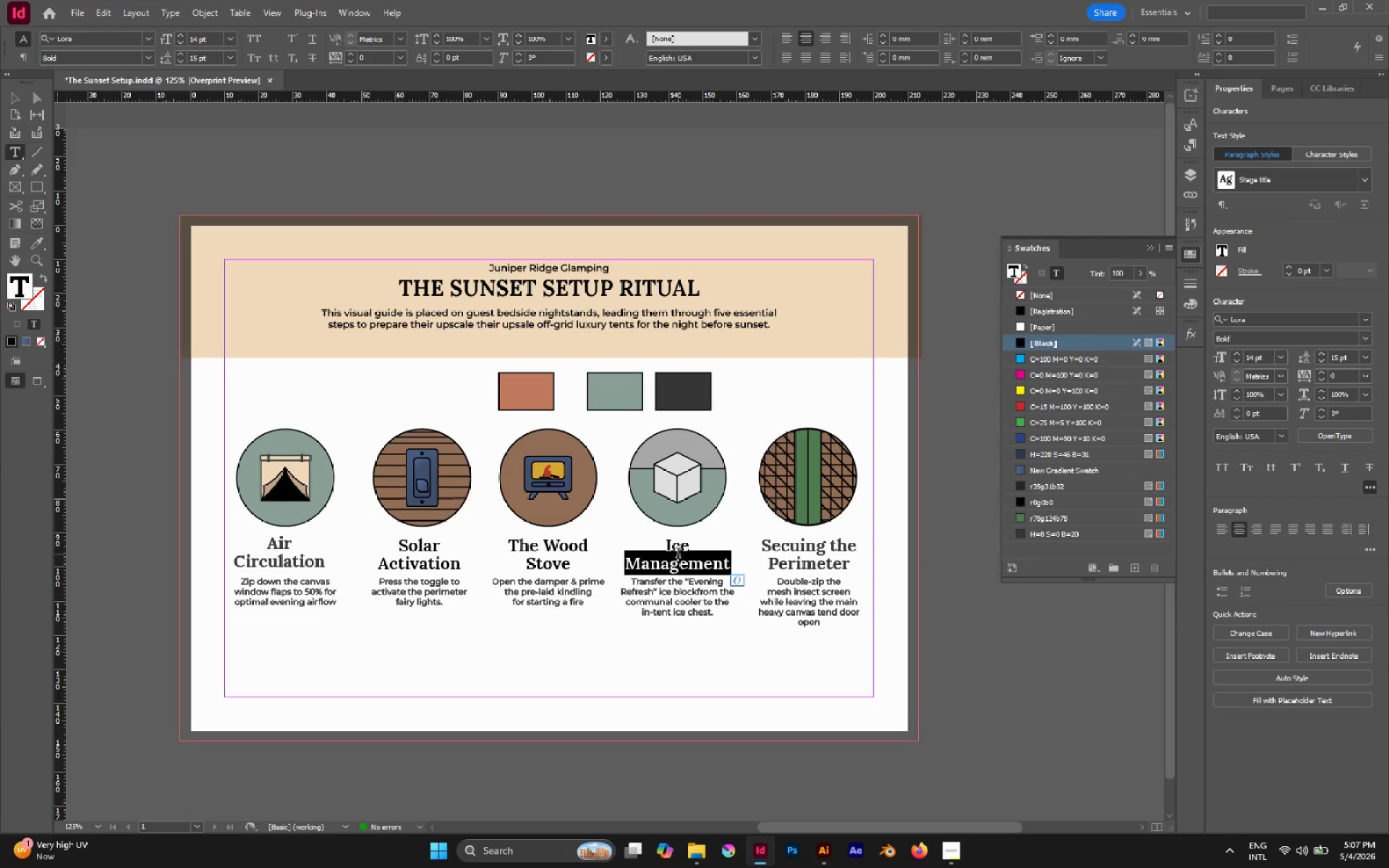 
key(Control+A)
 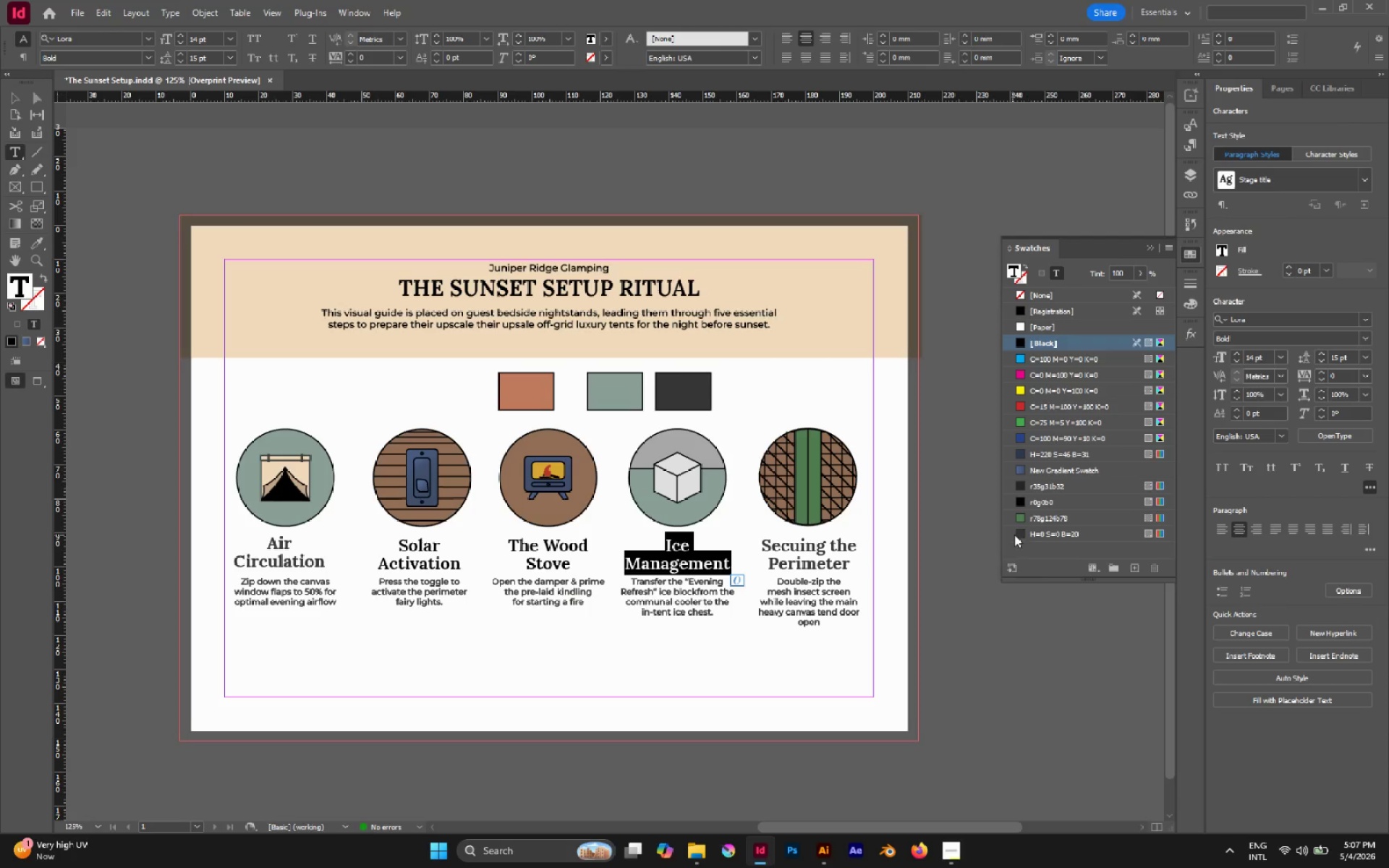 
left_click([1039, 532])
 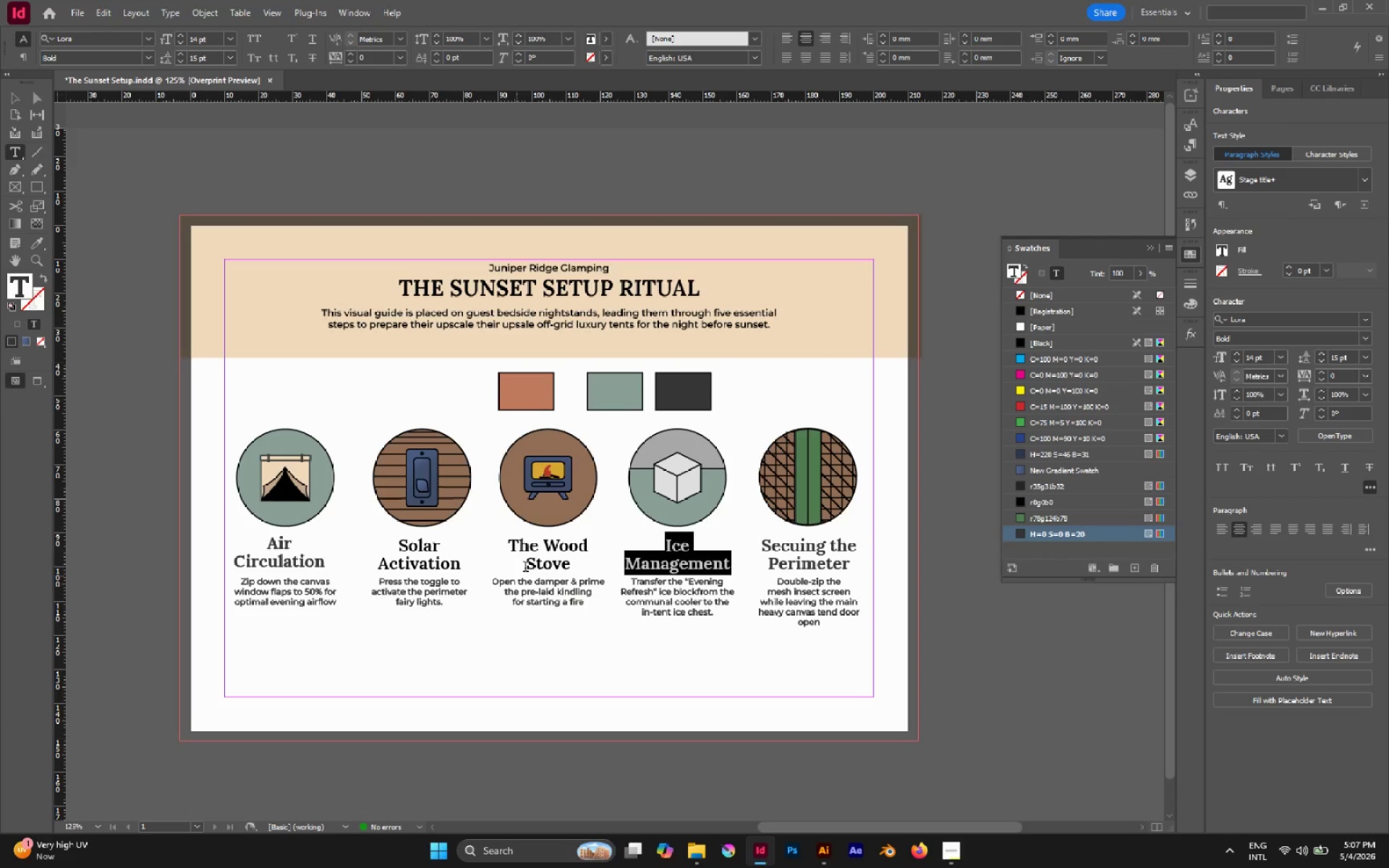 
left_click([539, 557])
 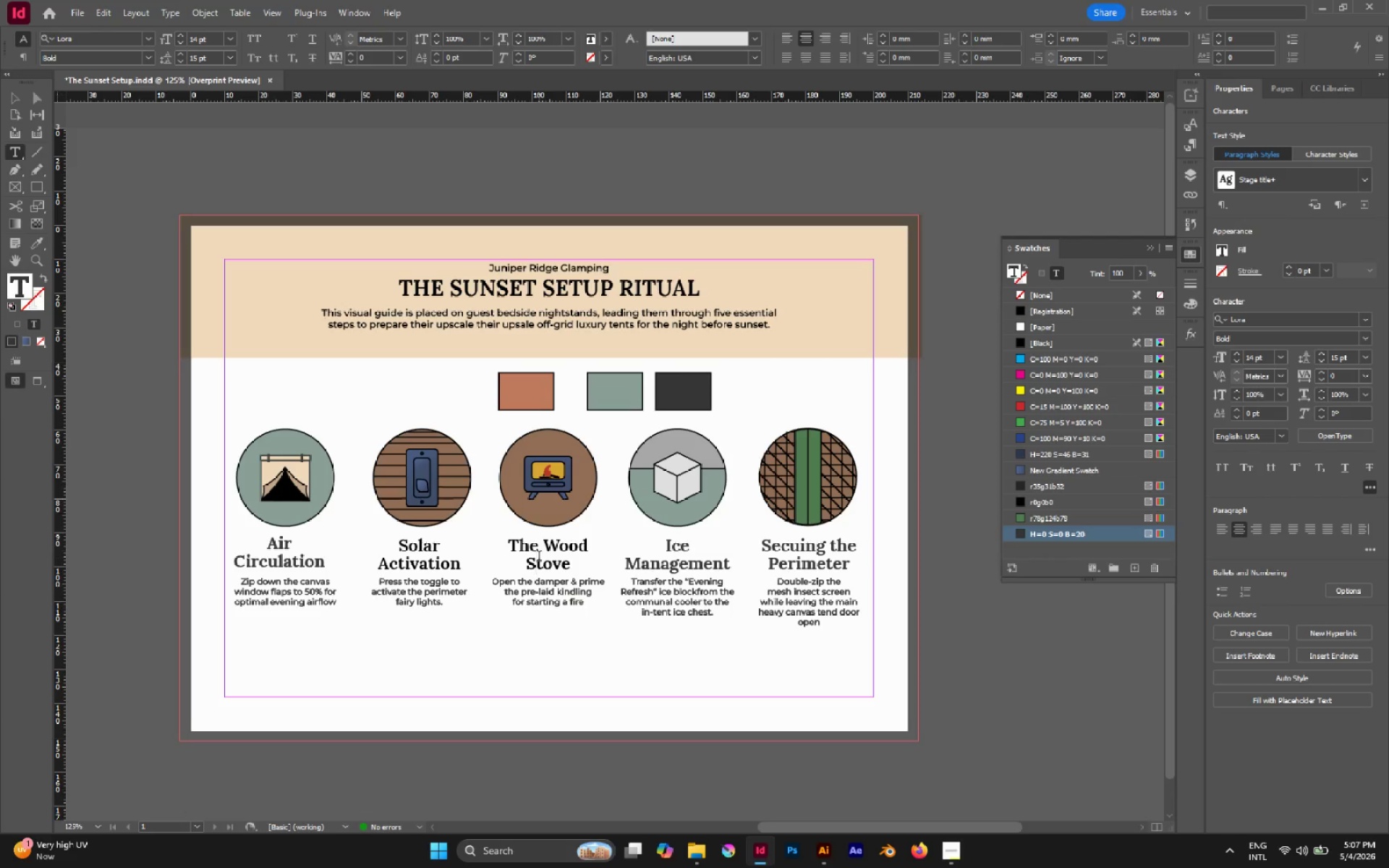 
key(Control+A)
 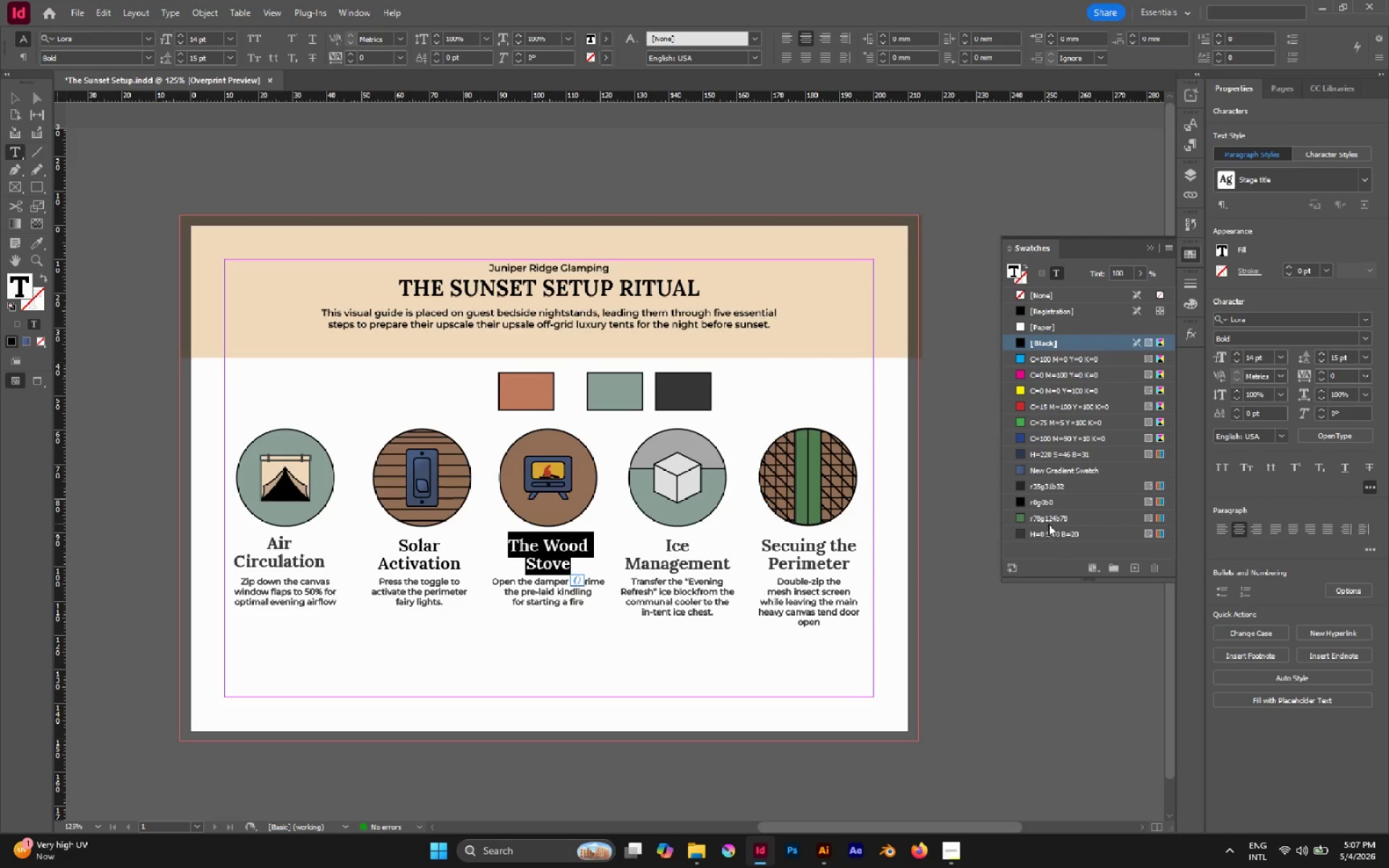 
left_click([1053, 540])
 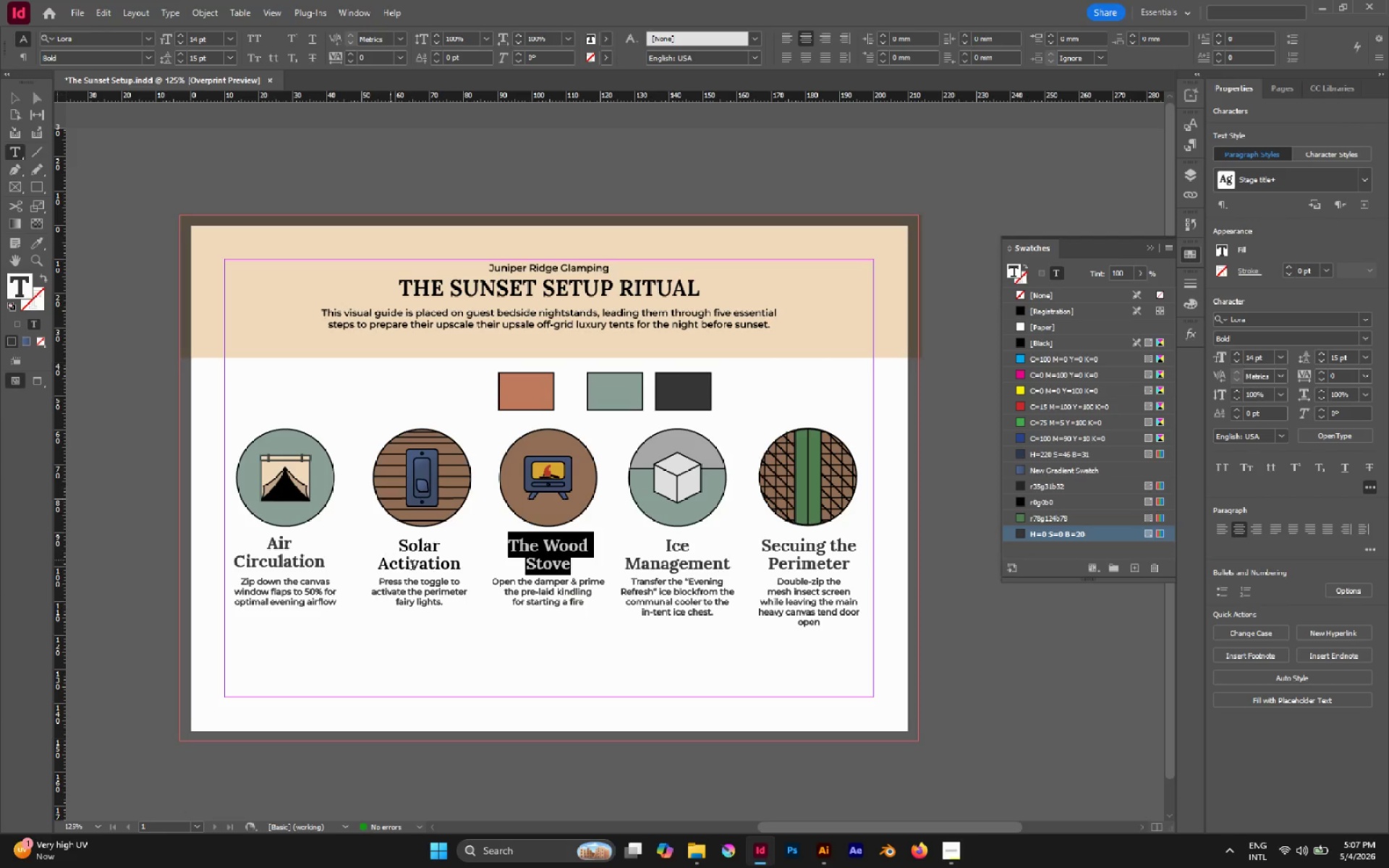 
left_click([430, 558])
 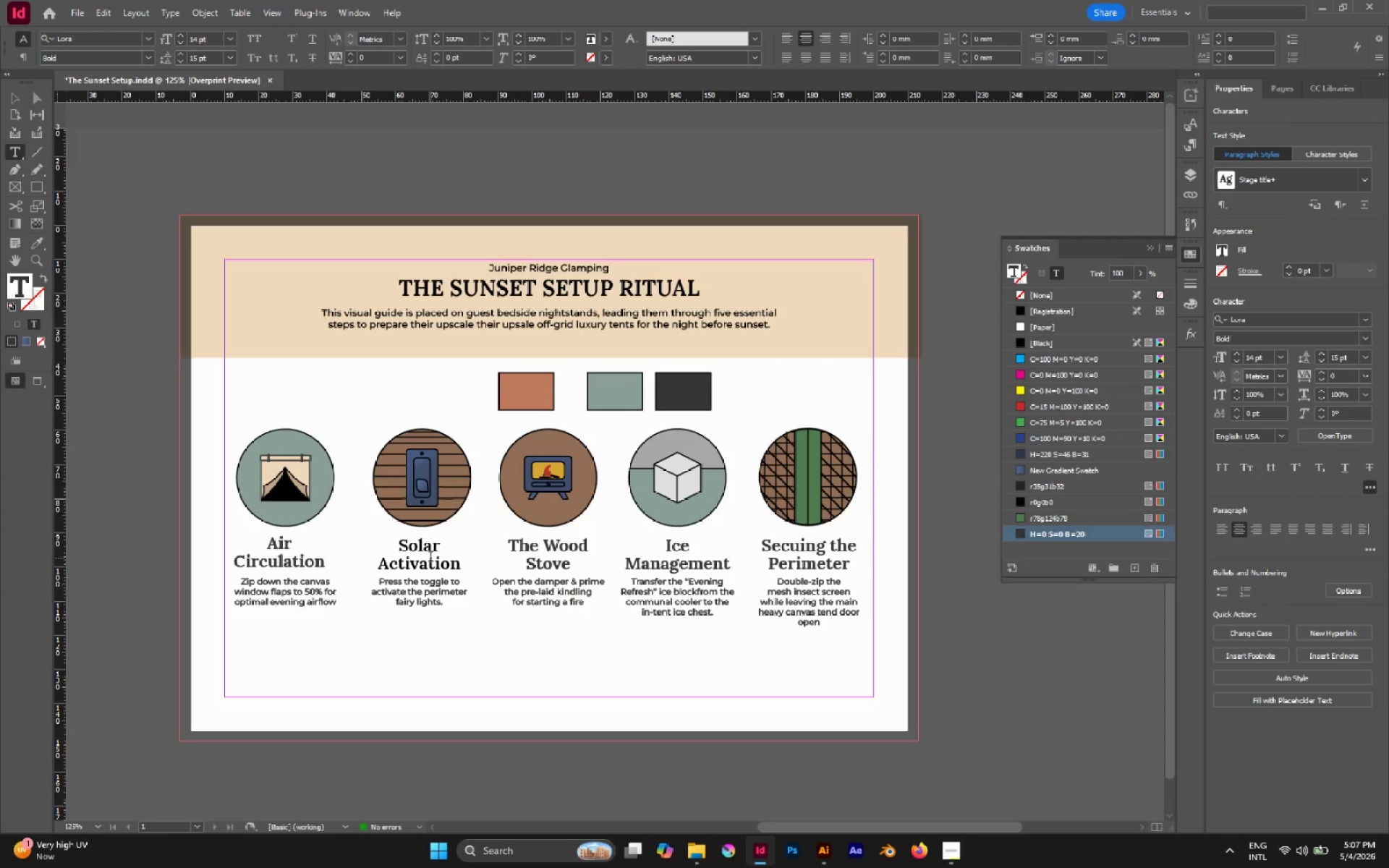 
key(Control+A)
 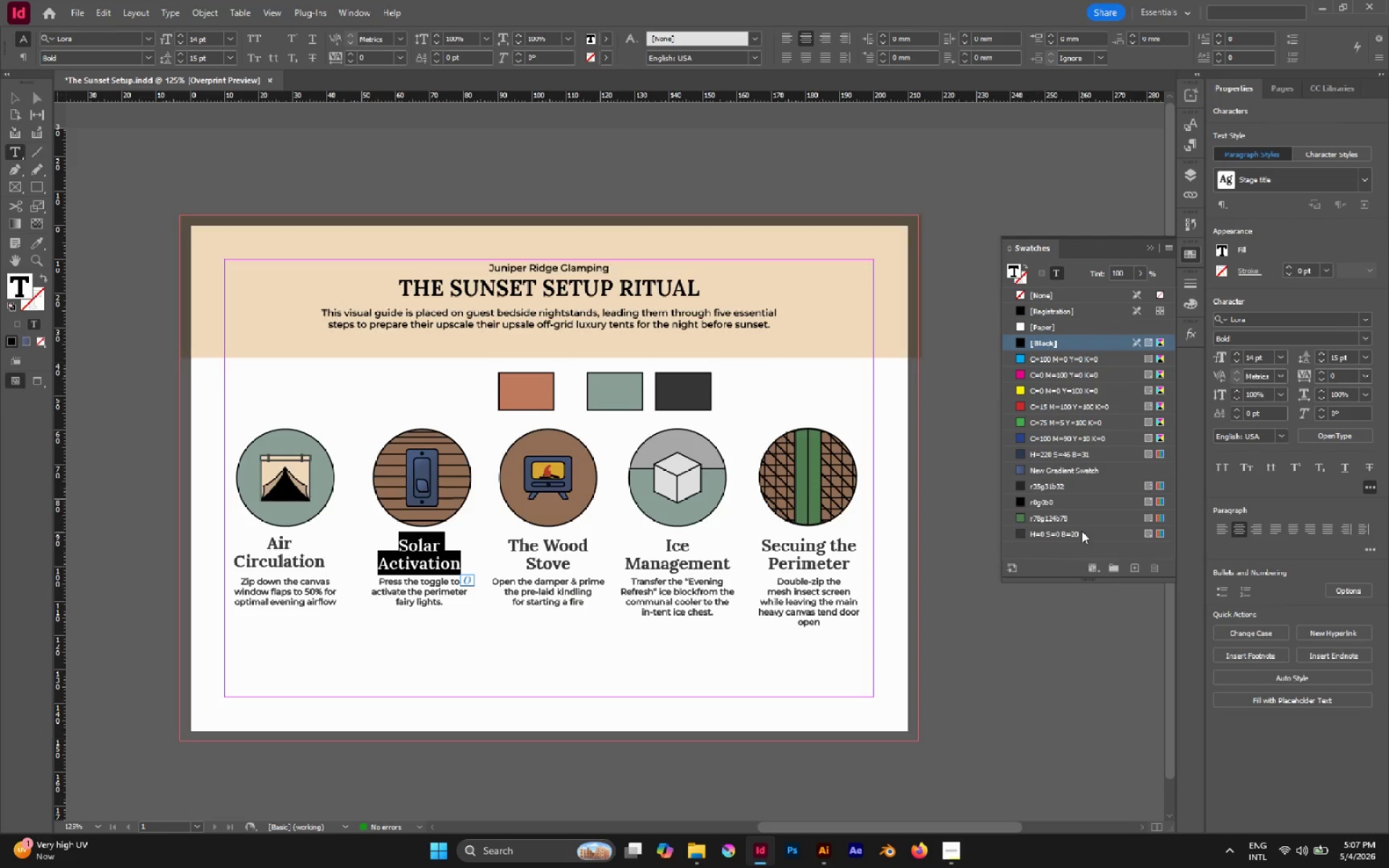 
left_click([1082, 530])
 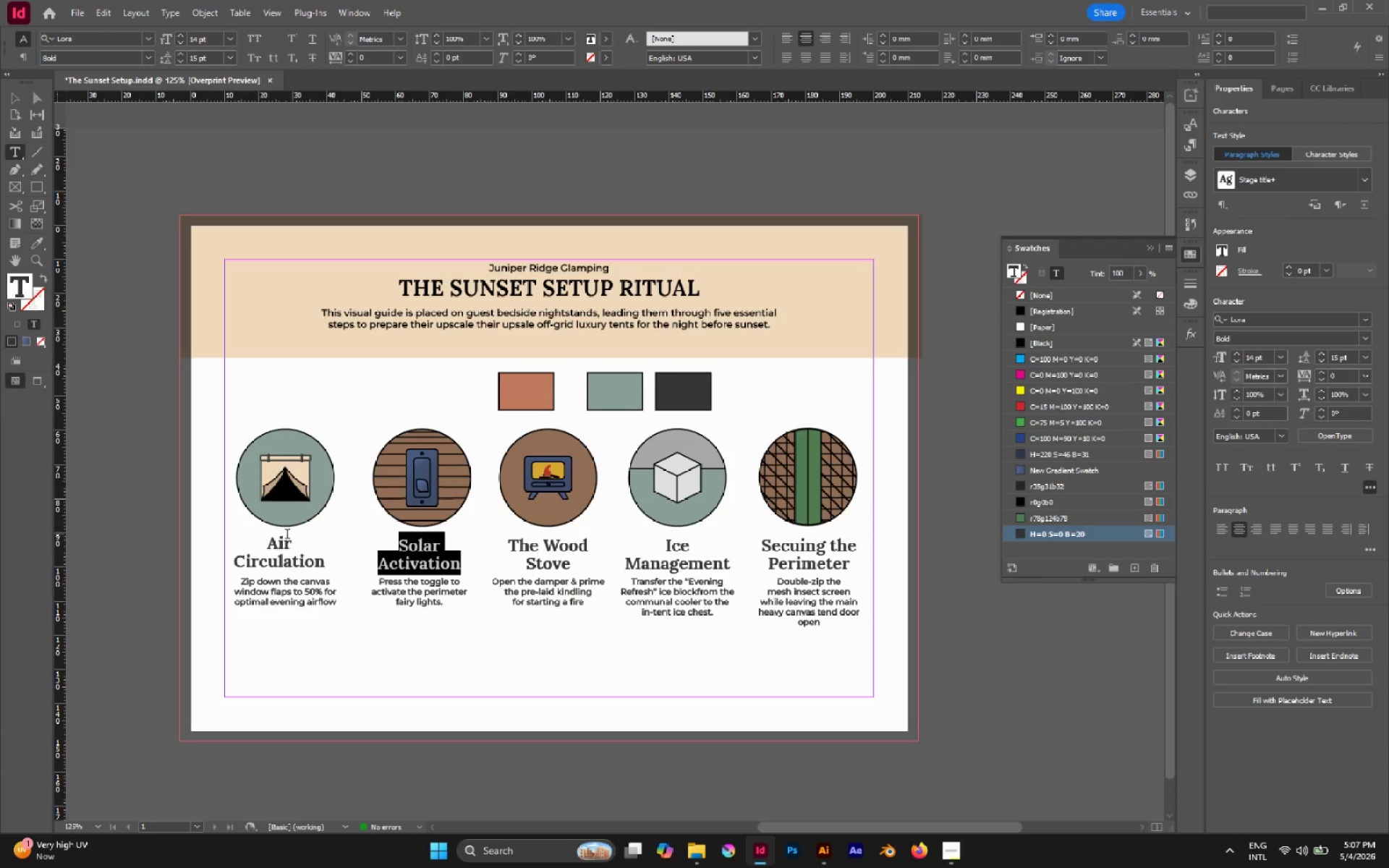 
left_click([283, 540])
 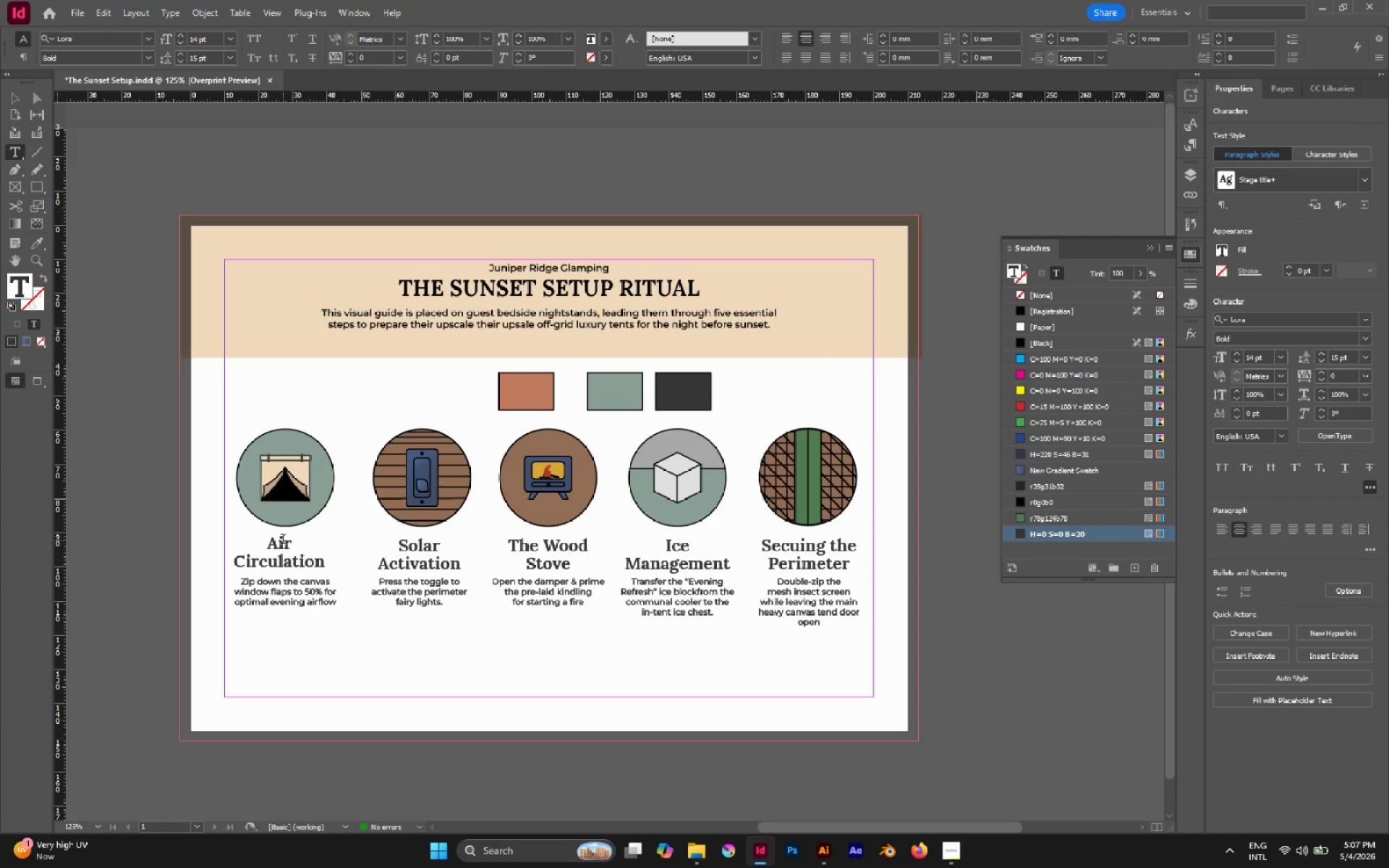 
key(Control+A)
 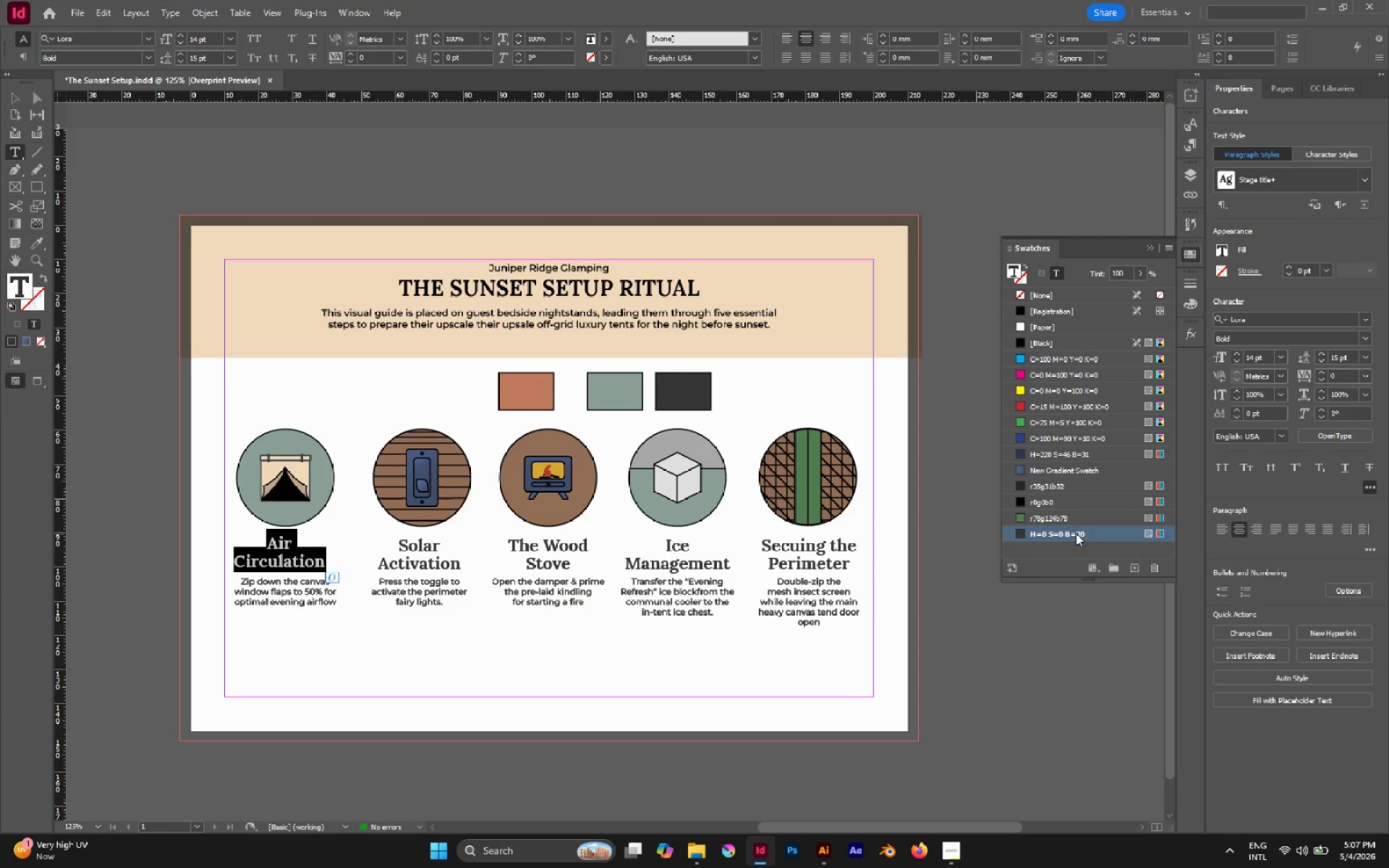 
left_click([1076, 533])
 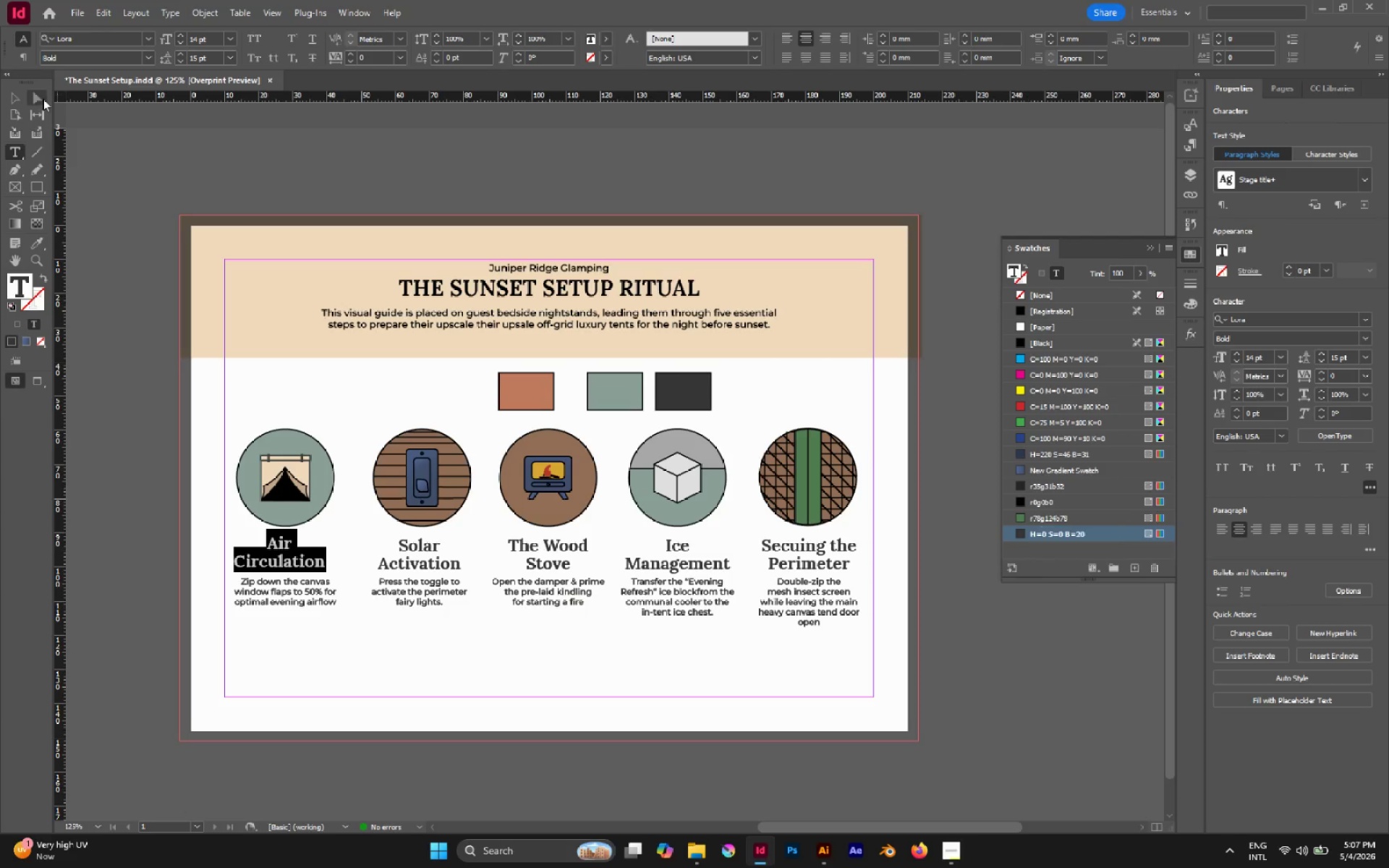 
left_click([416, 171])
 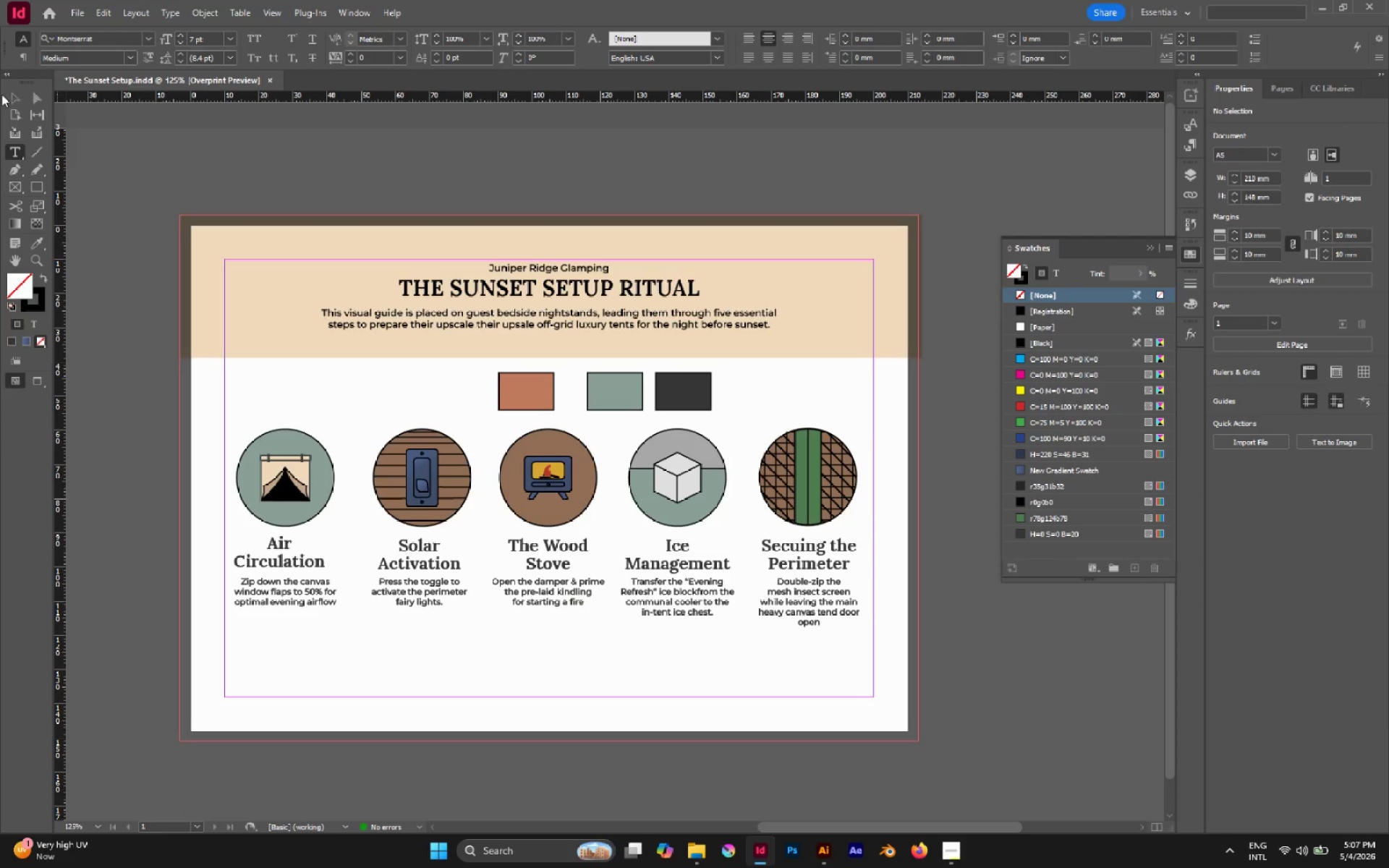 
left_click([44, 106])
 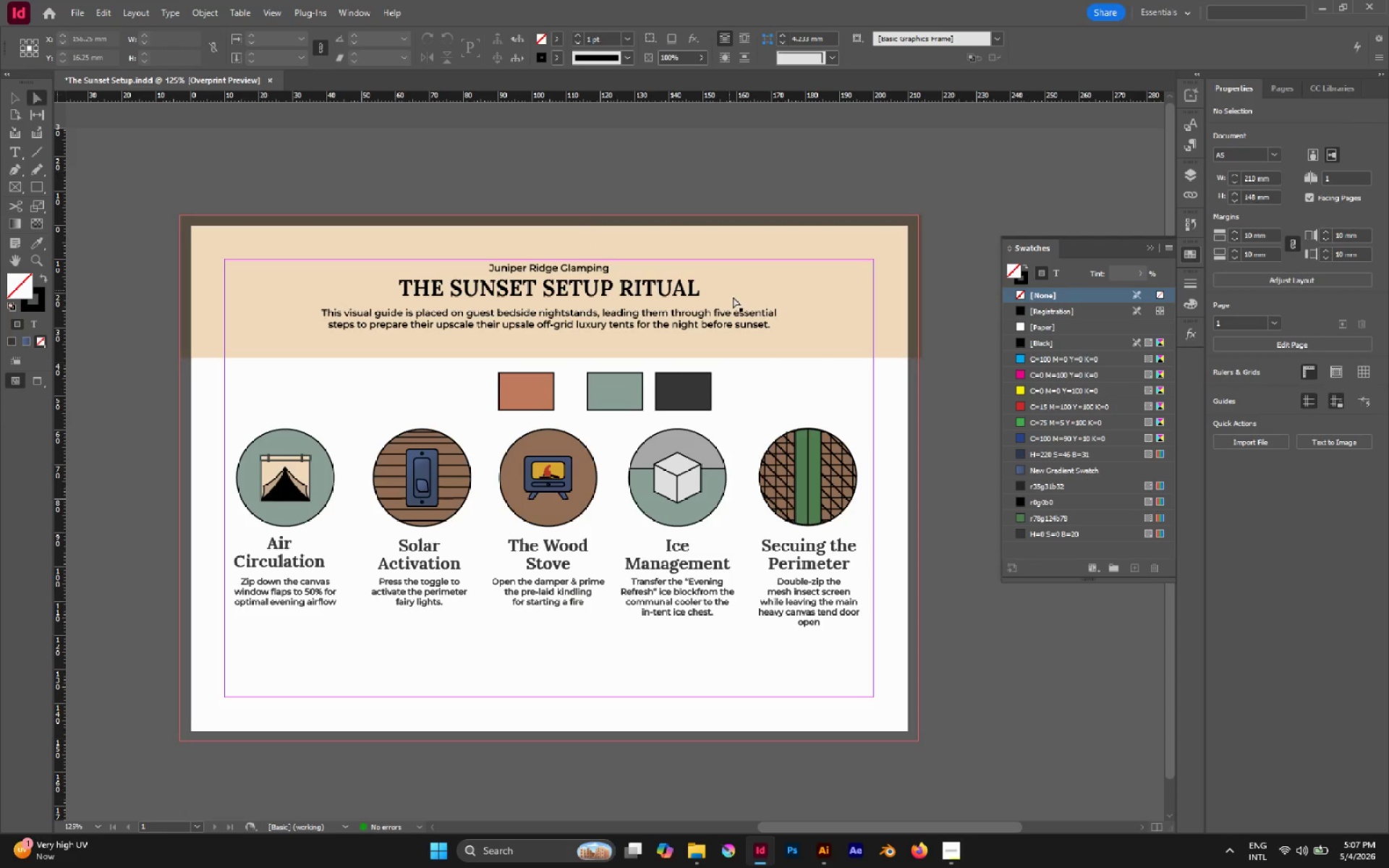 
scroll: coordinate [572, 284], scroll_direction: up, amount: 6.0
 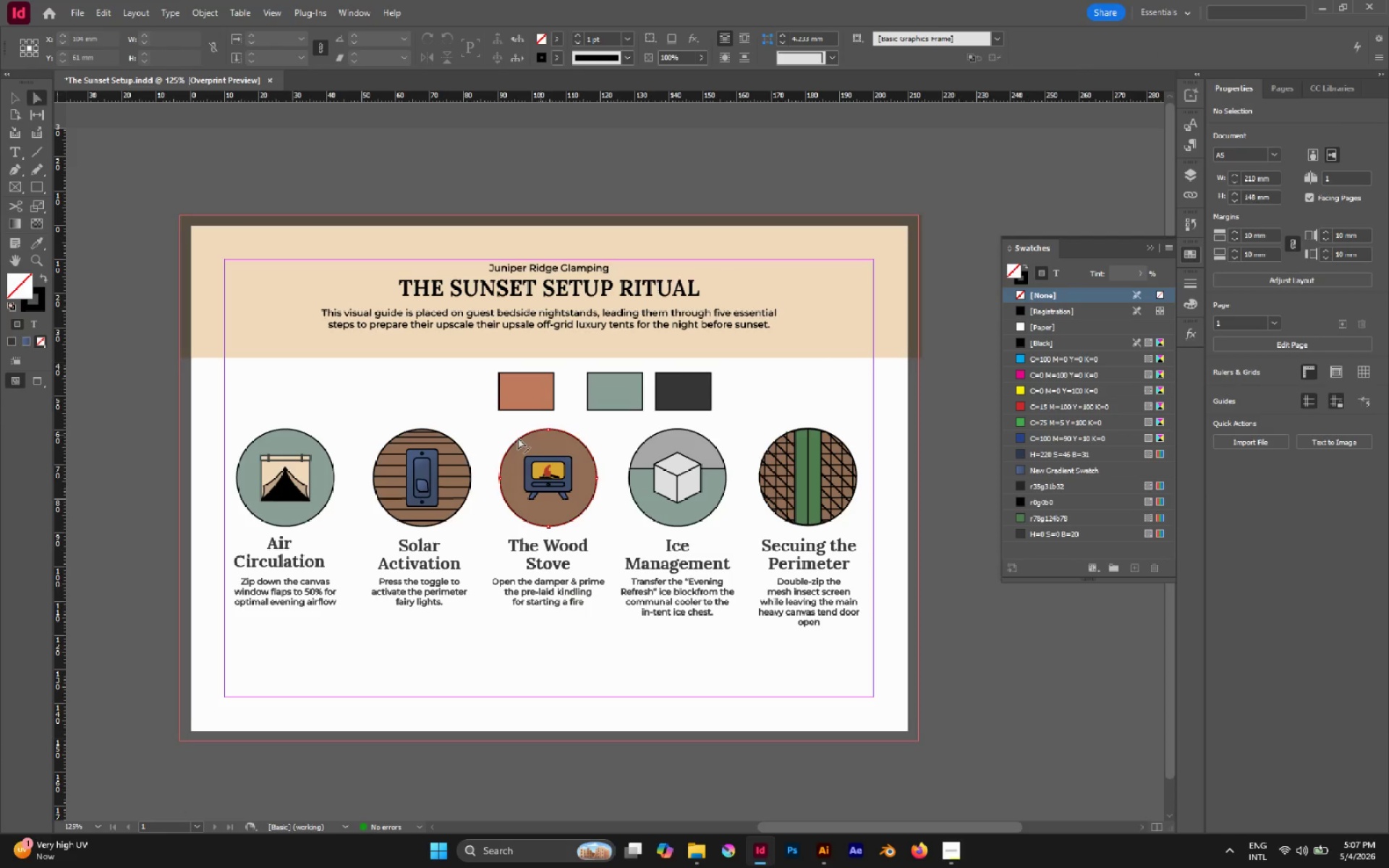 
key(A)
 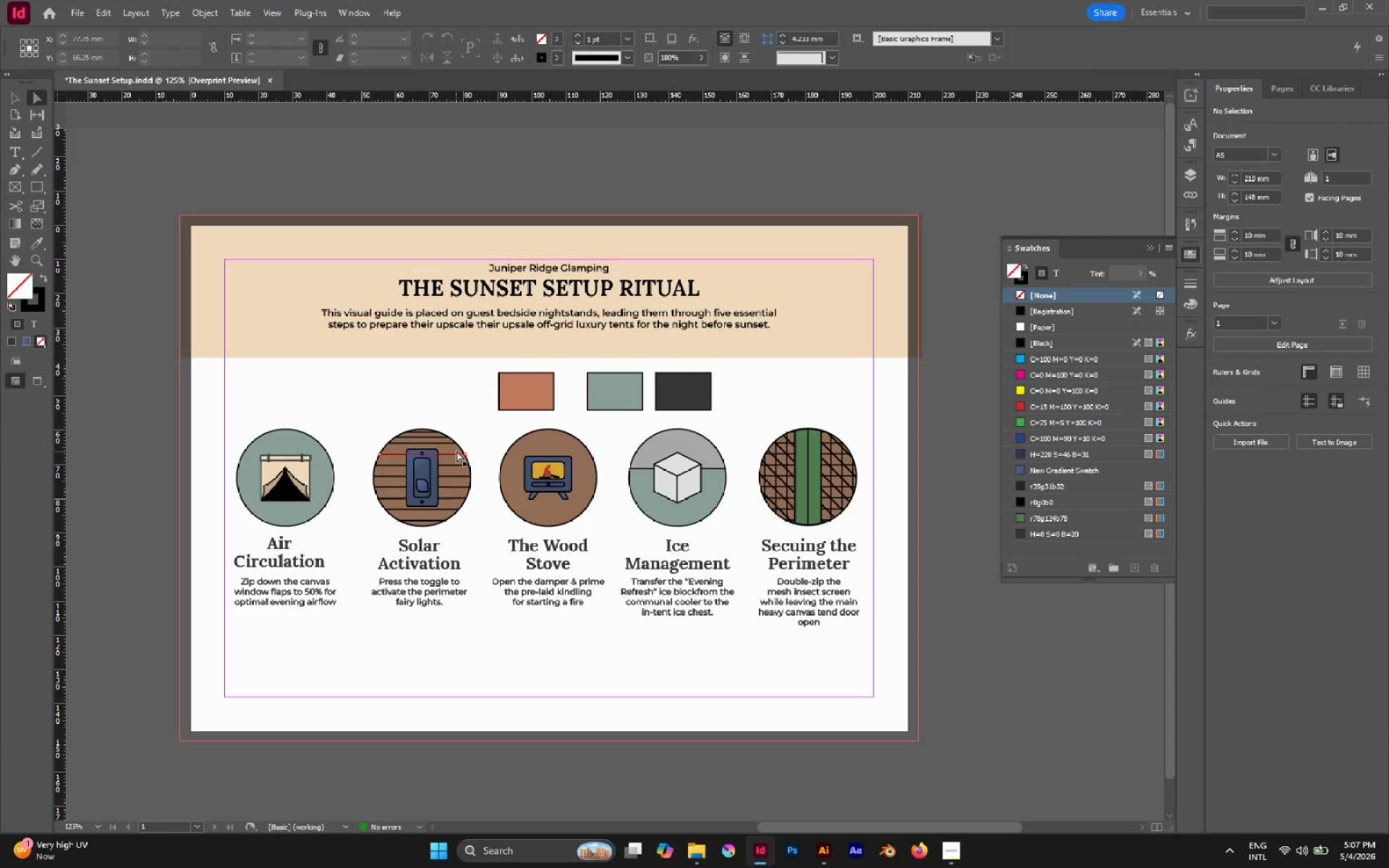 
left_click([454, 449])
 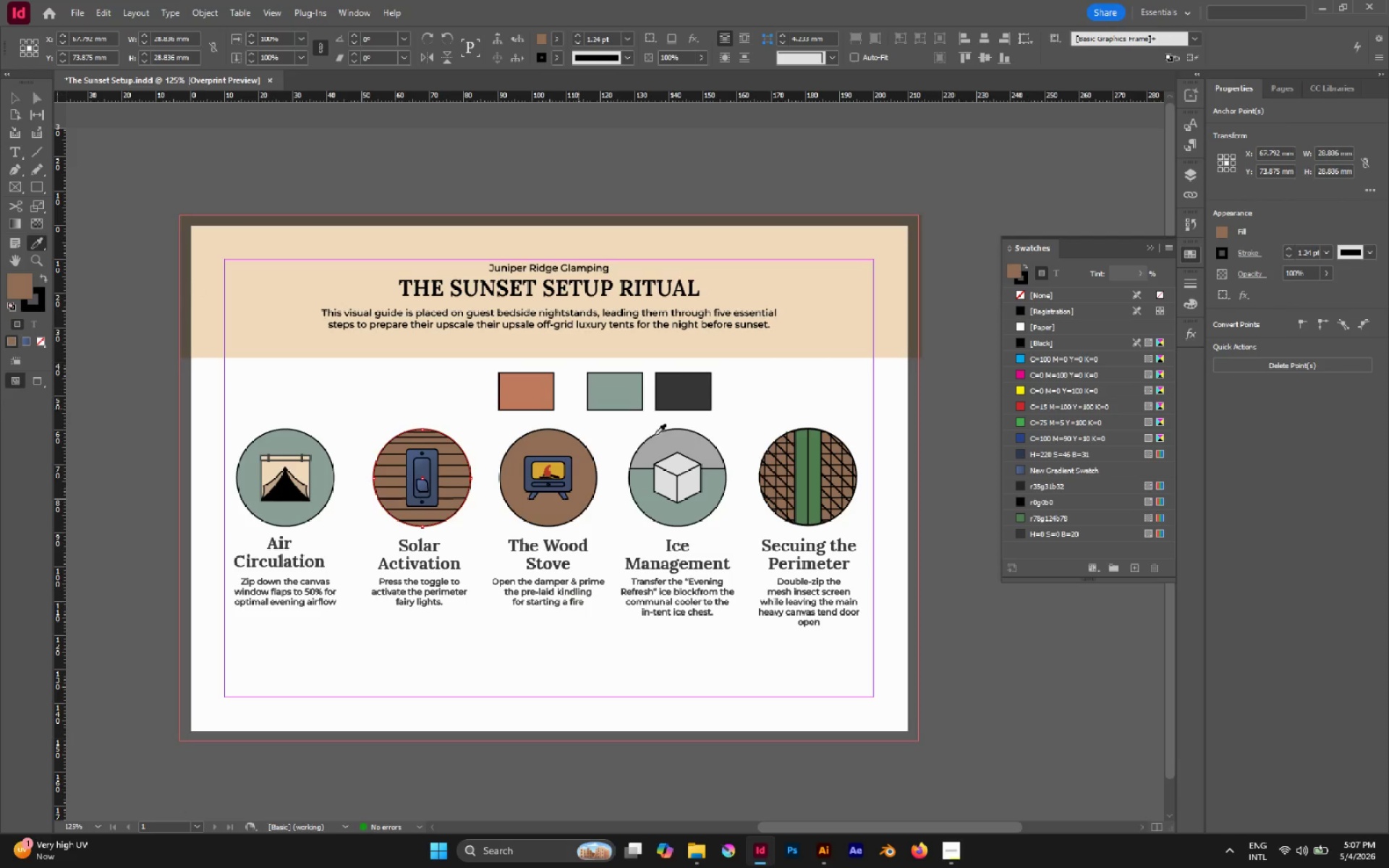 
wait(6.42)
 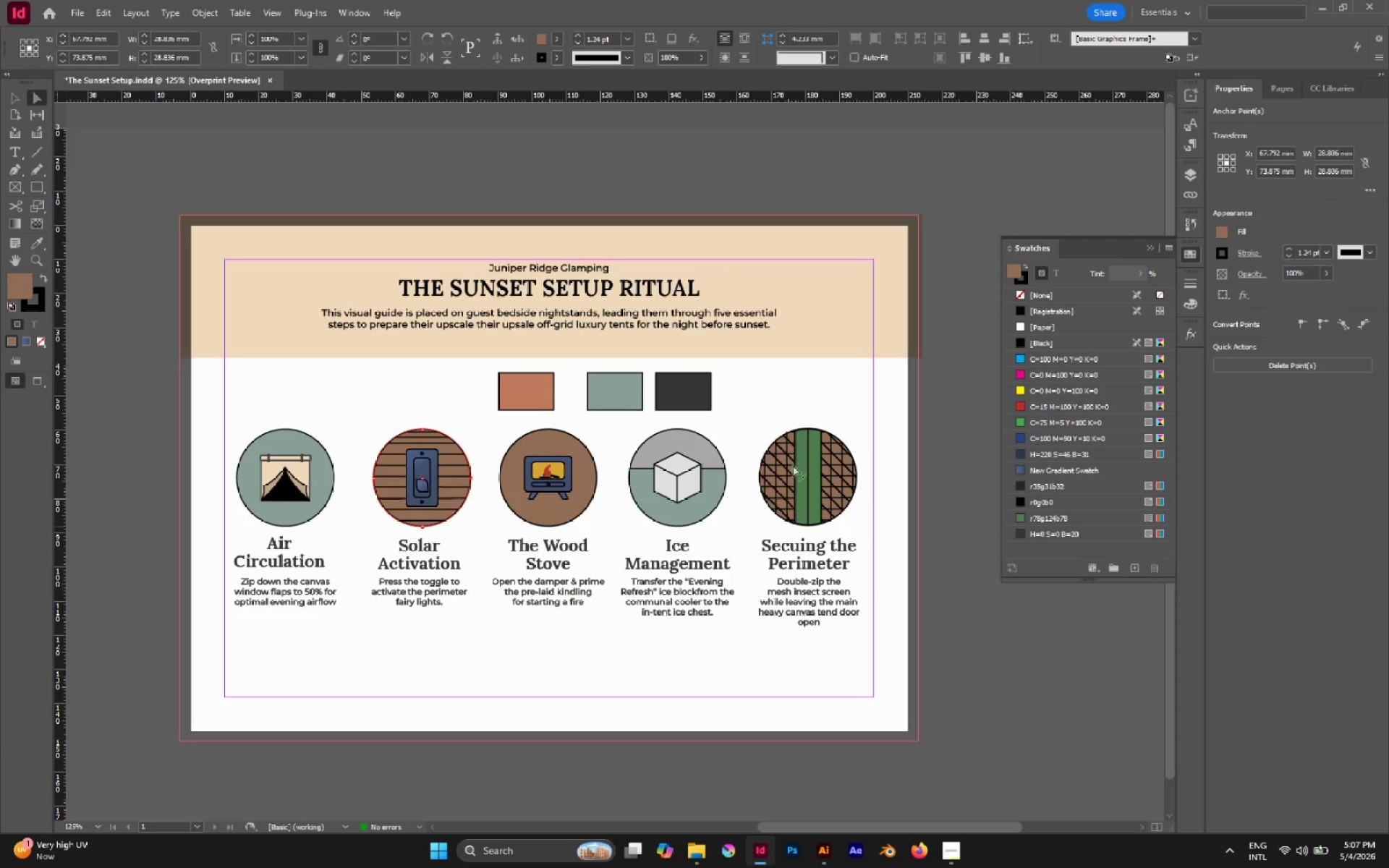 
left_click([532, 398])
 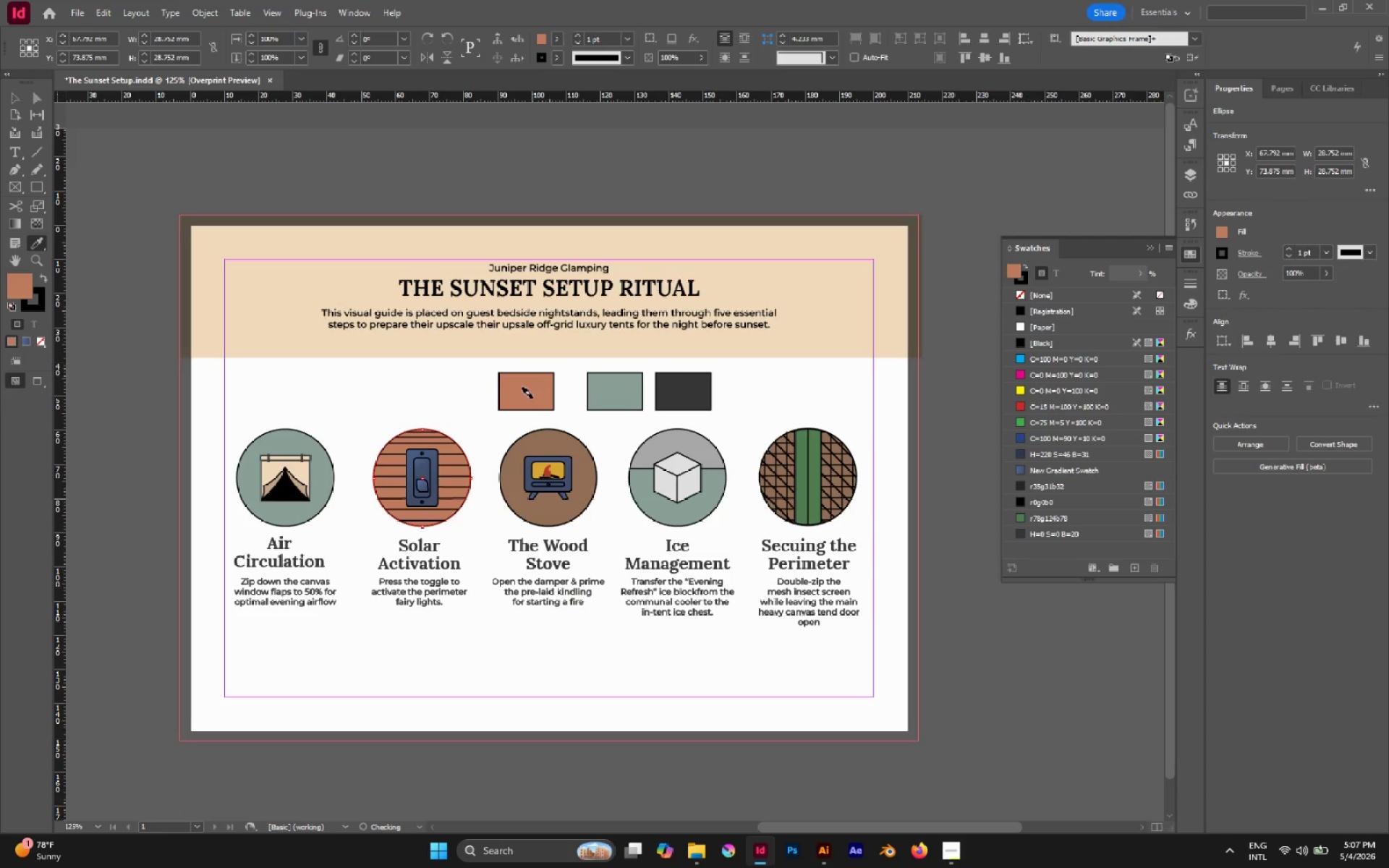 
key(A)
 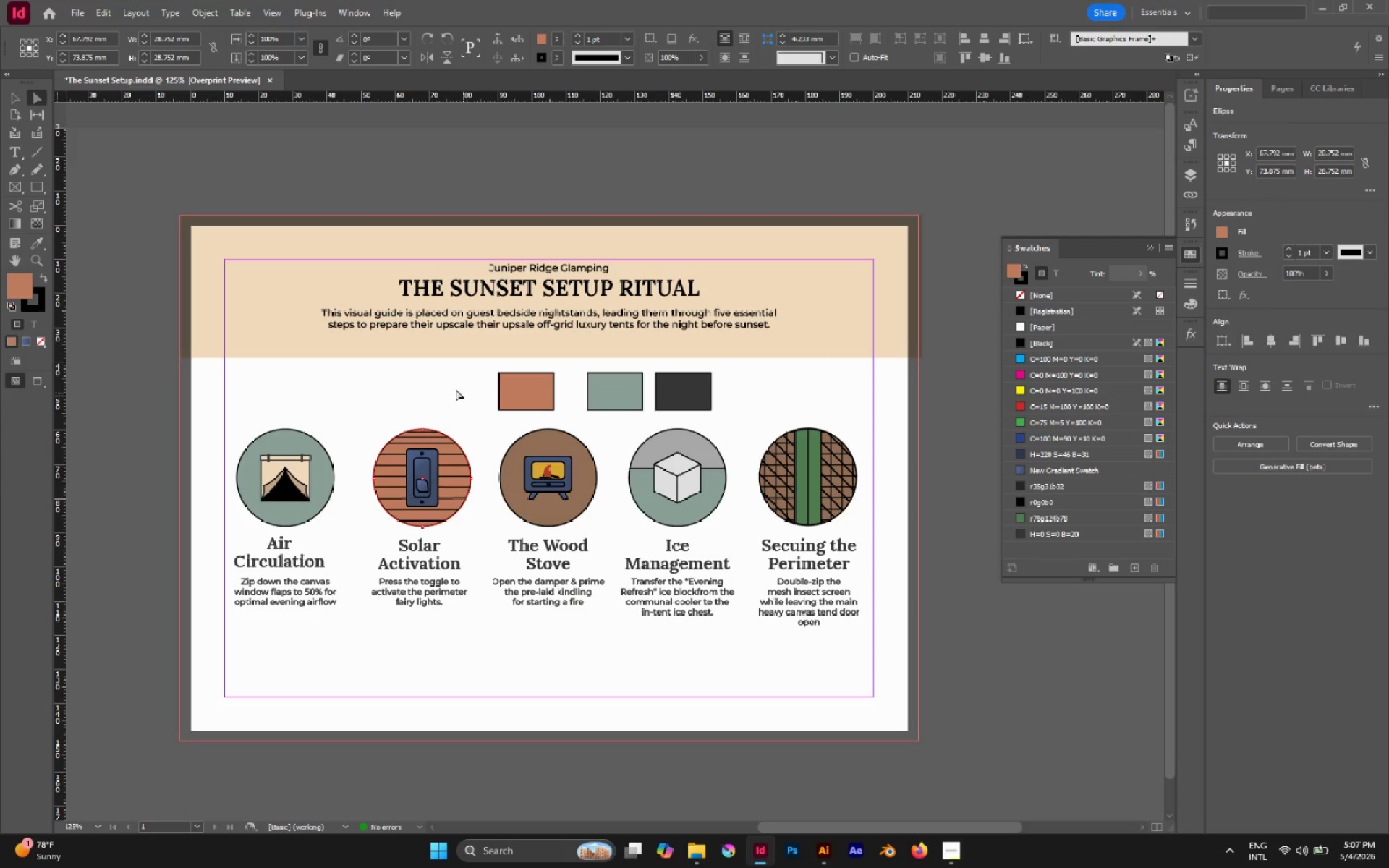 
left_click([456, 389])
 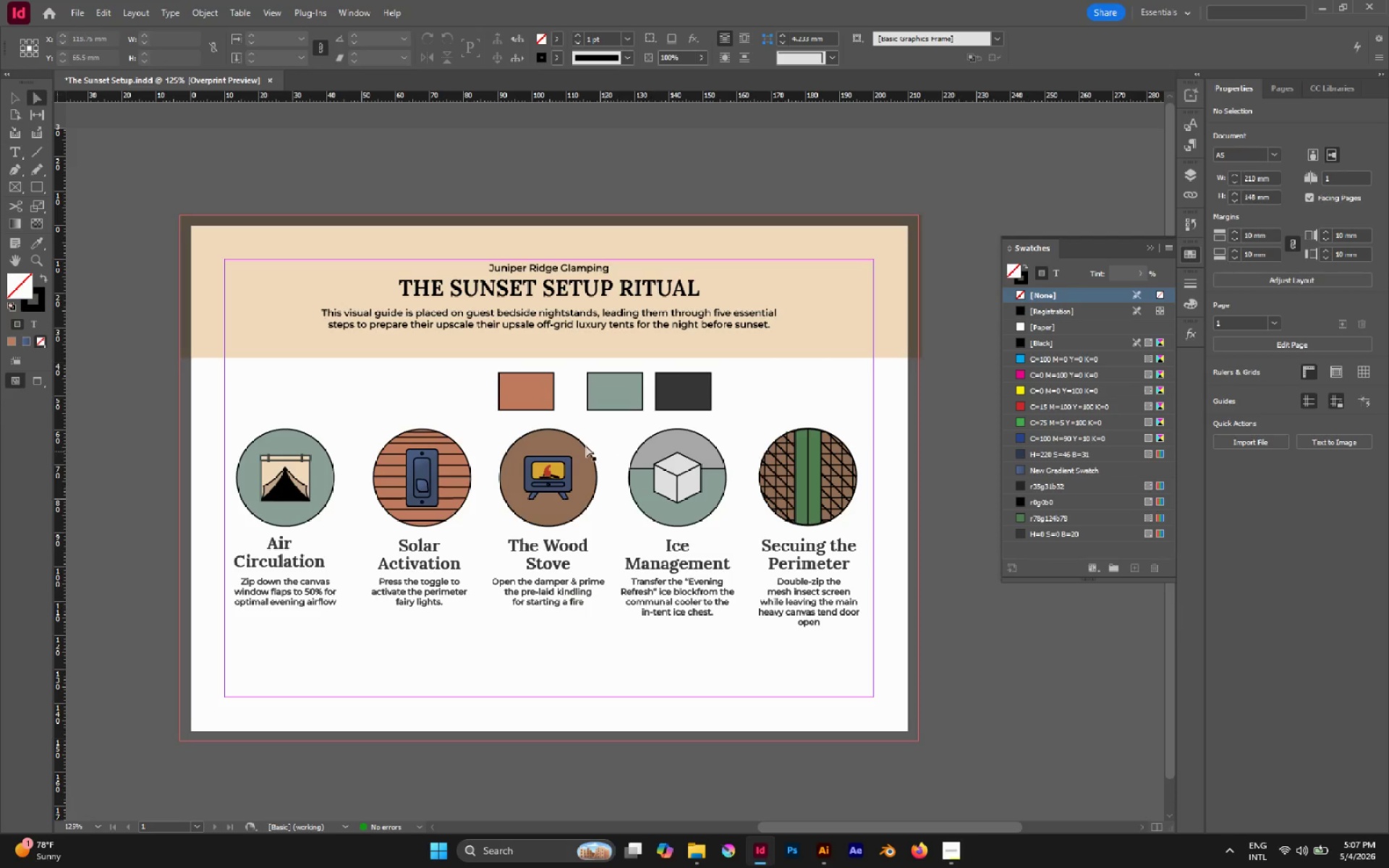 
left_click([563, 440])
 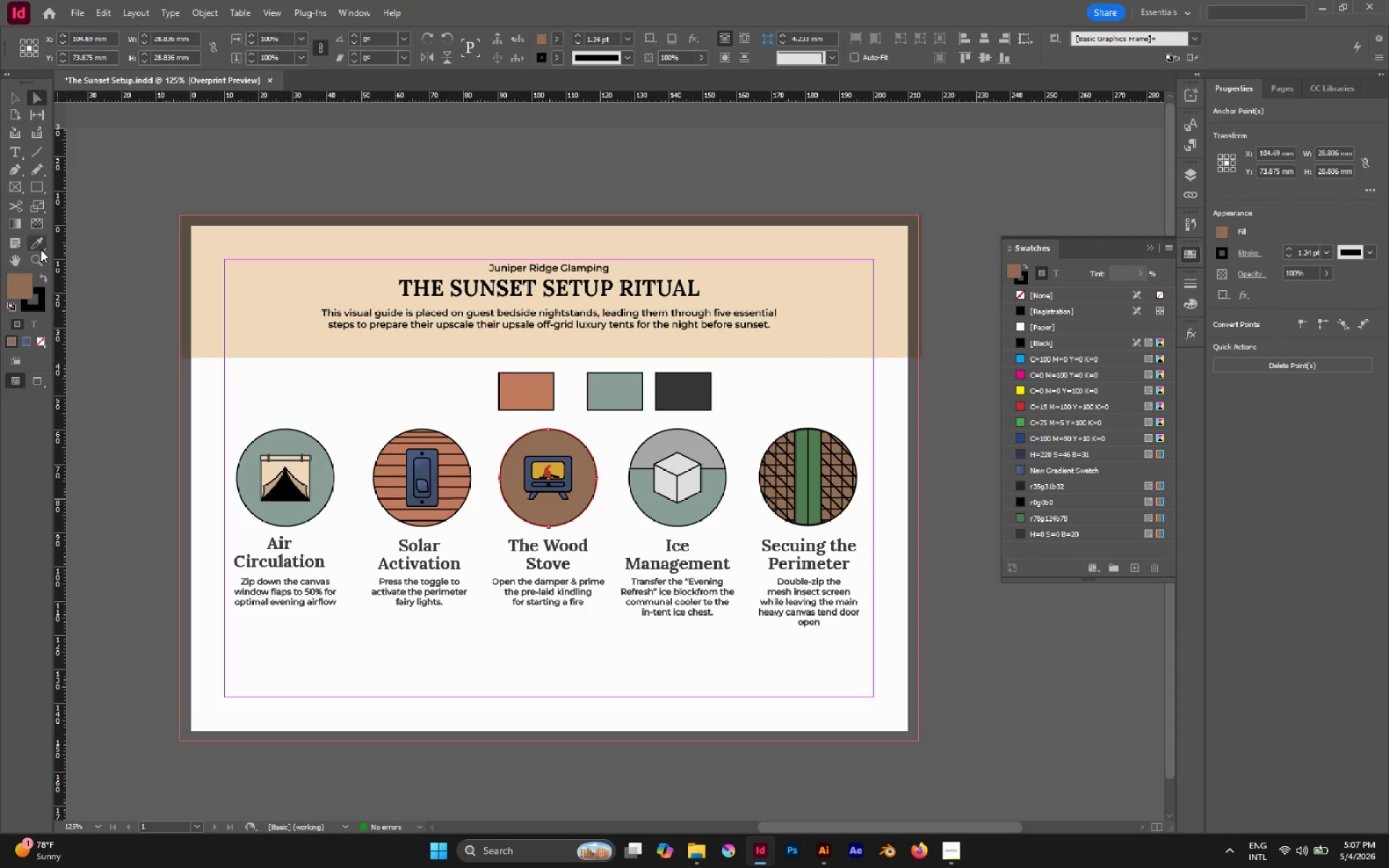 
left_click([41, 249])
 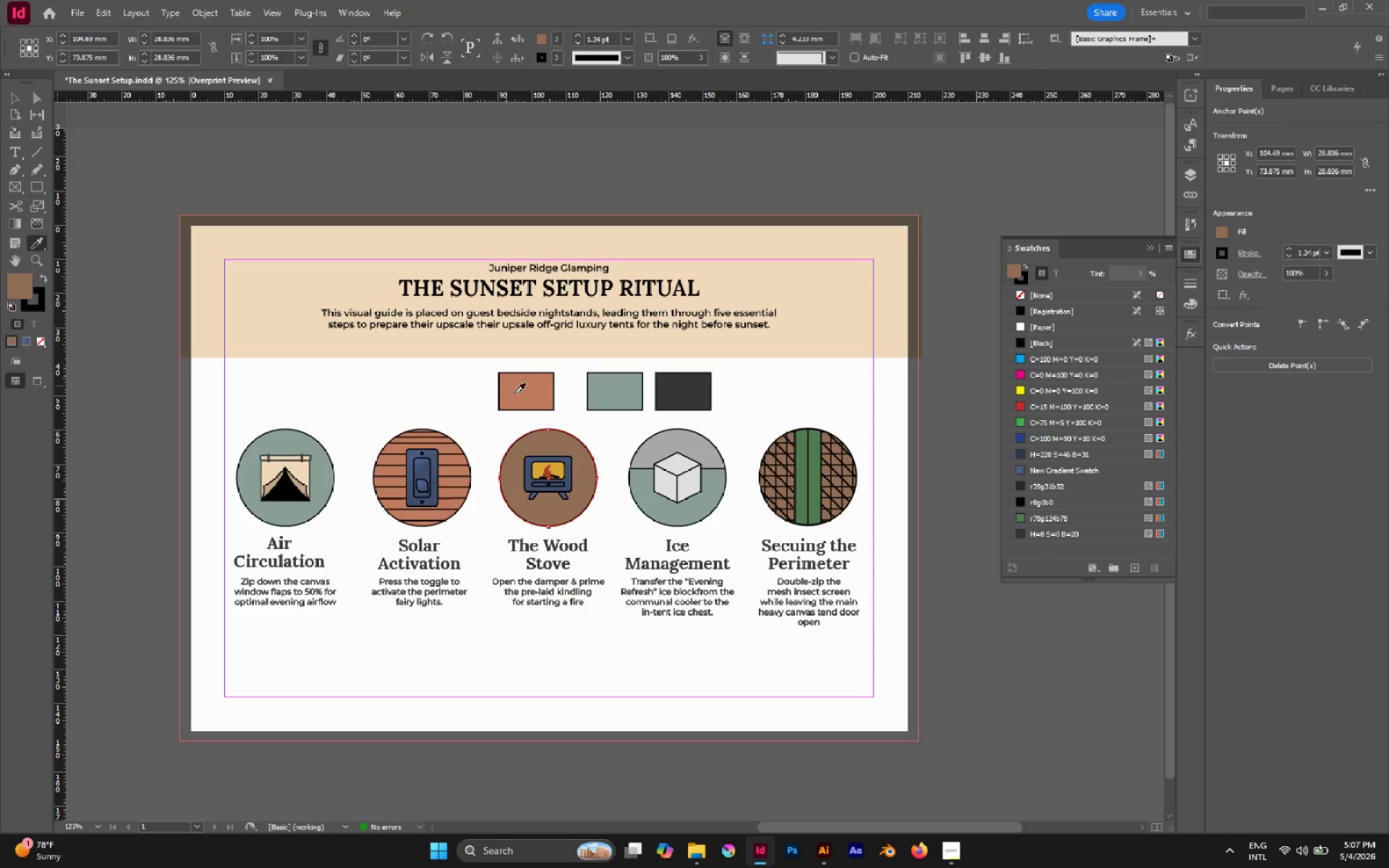 
left_click([525, 396])
 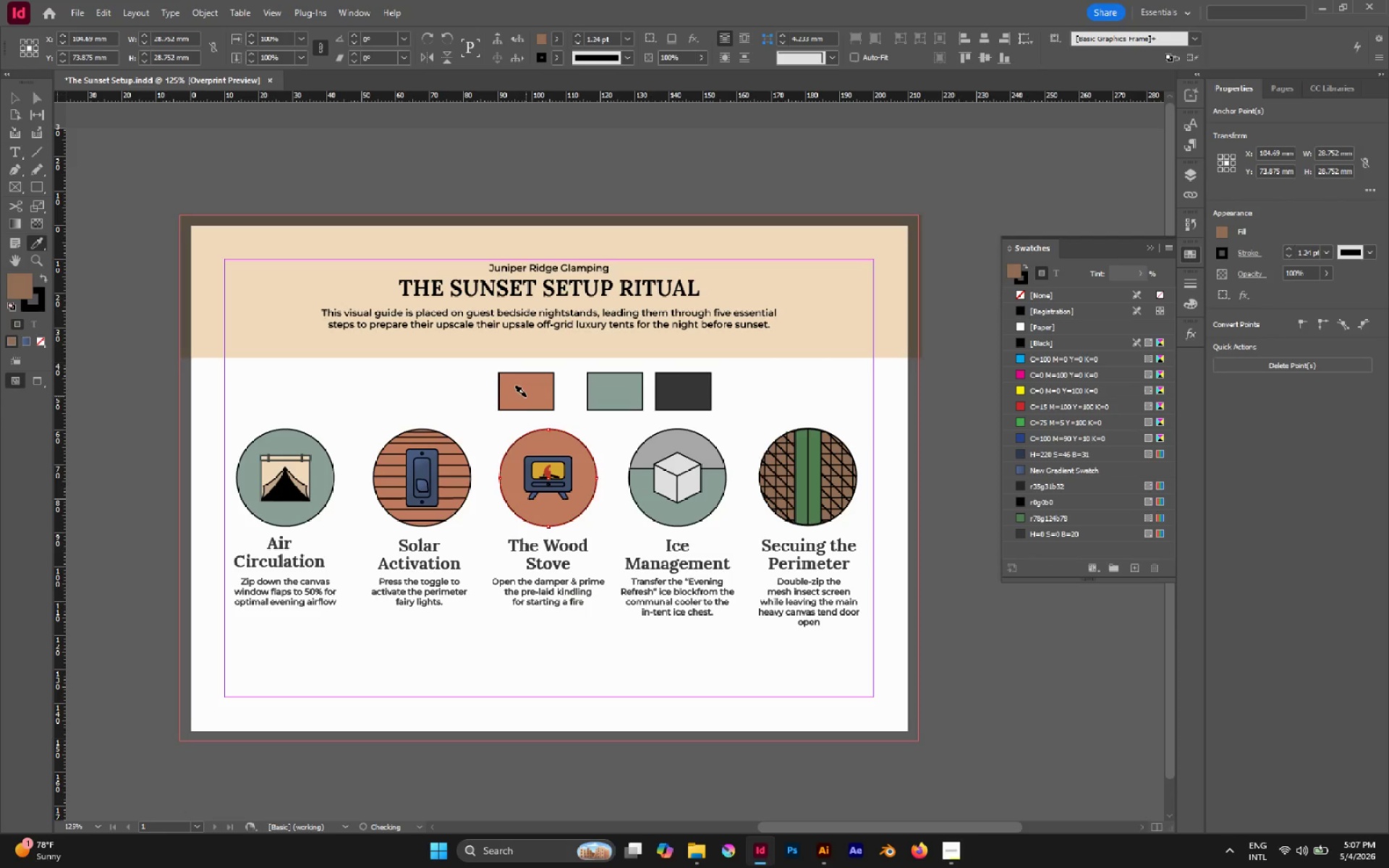 
key(A)
 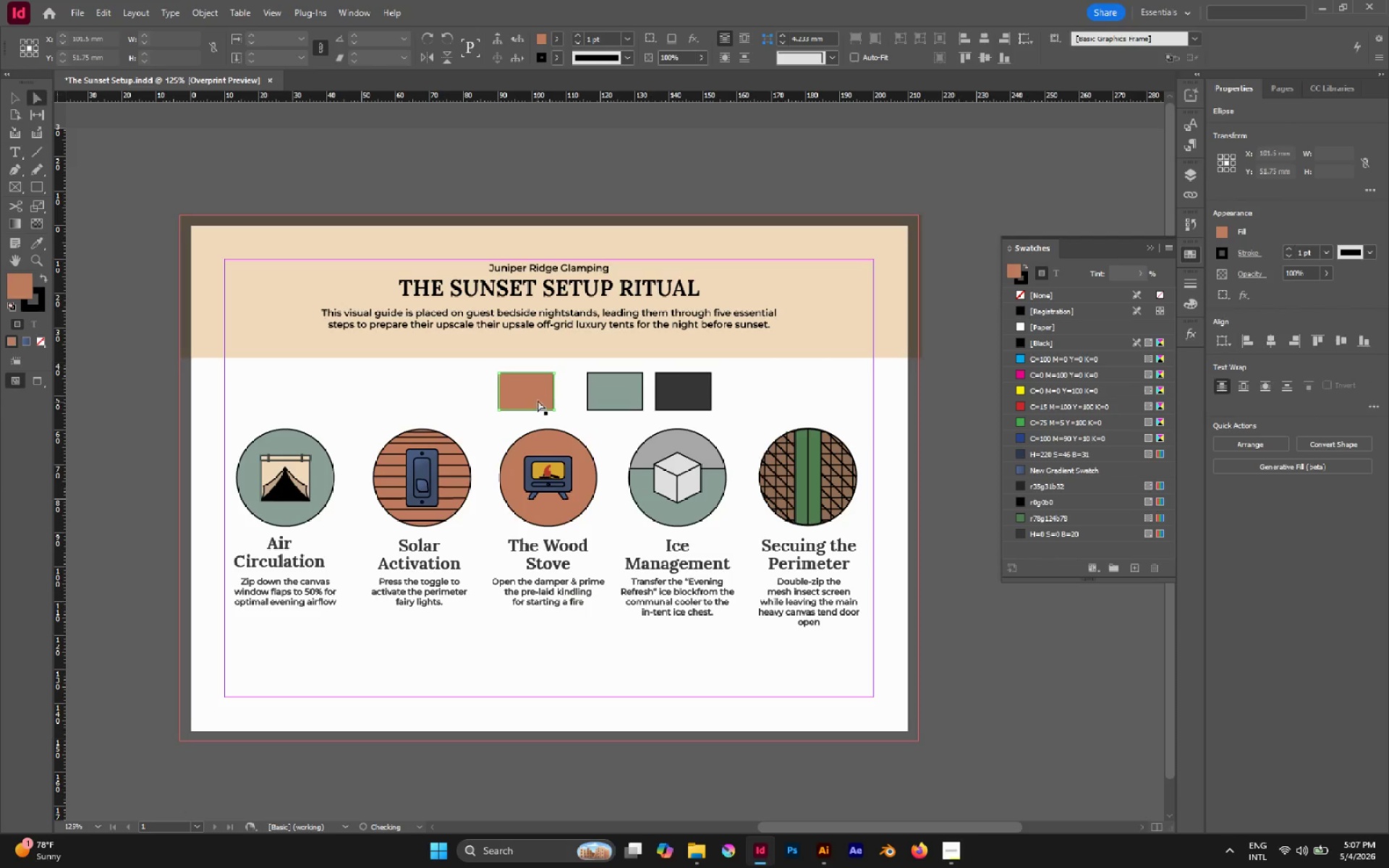 
left_click_drag(start_coordinate=[532, 393], to_coordinate=[996, 661])
 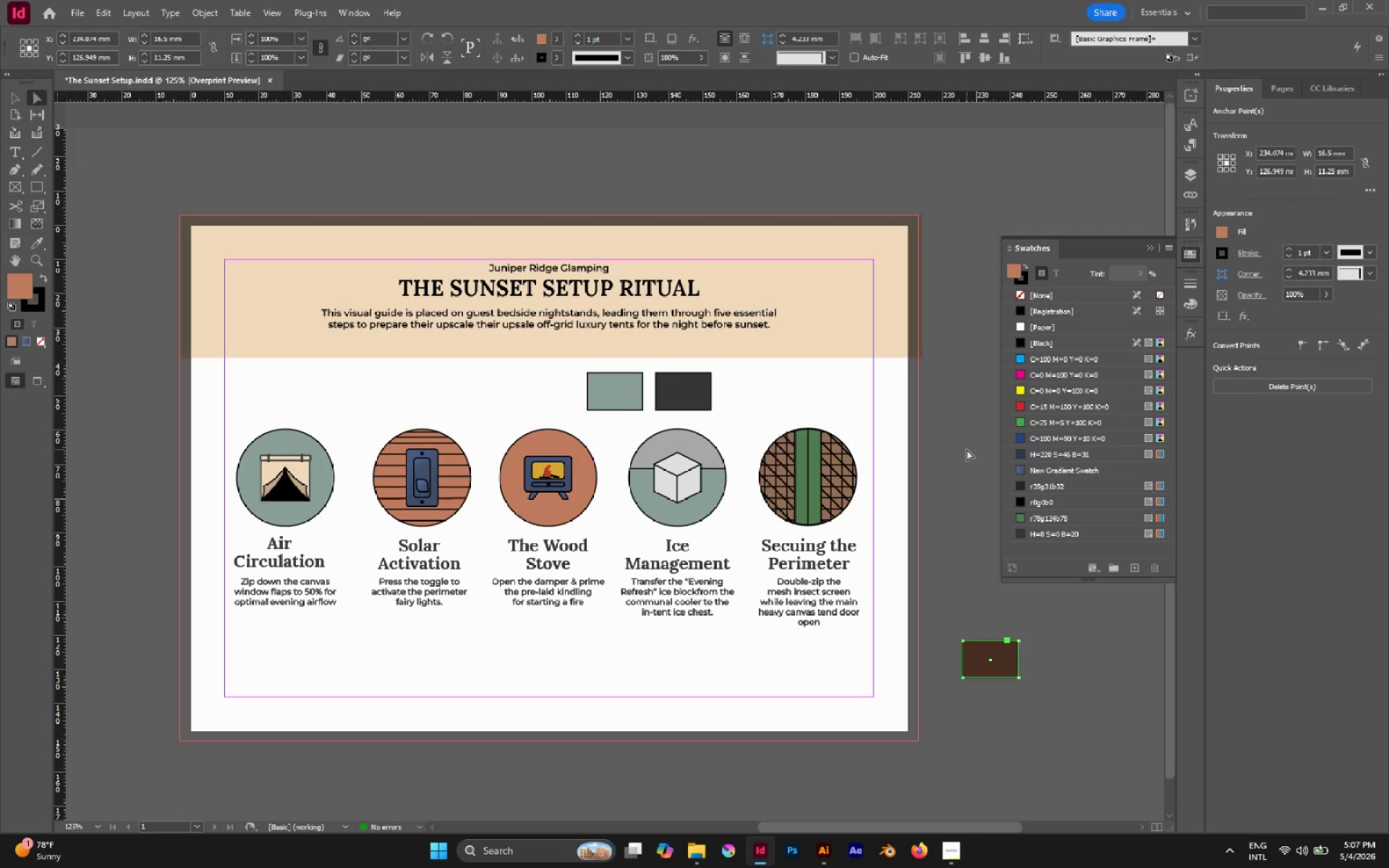 
key(Delete)
 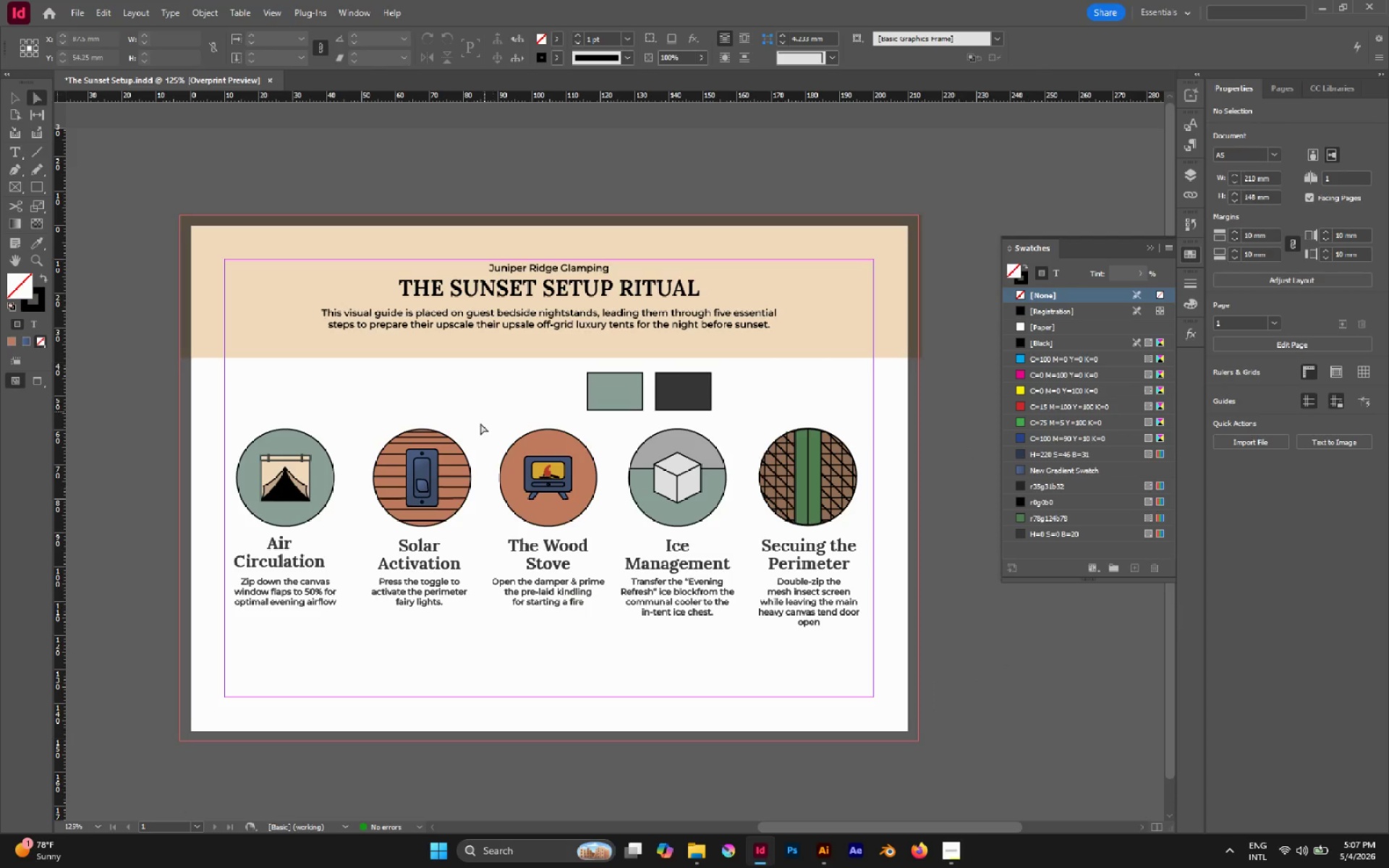 
hold_key(key=AltLeft, duration=0.92)
scroll: coordinate [407, 476], scroll_direction: up, amount: 4.0
 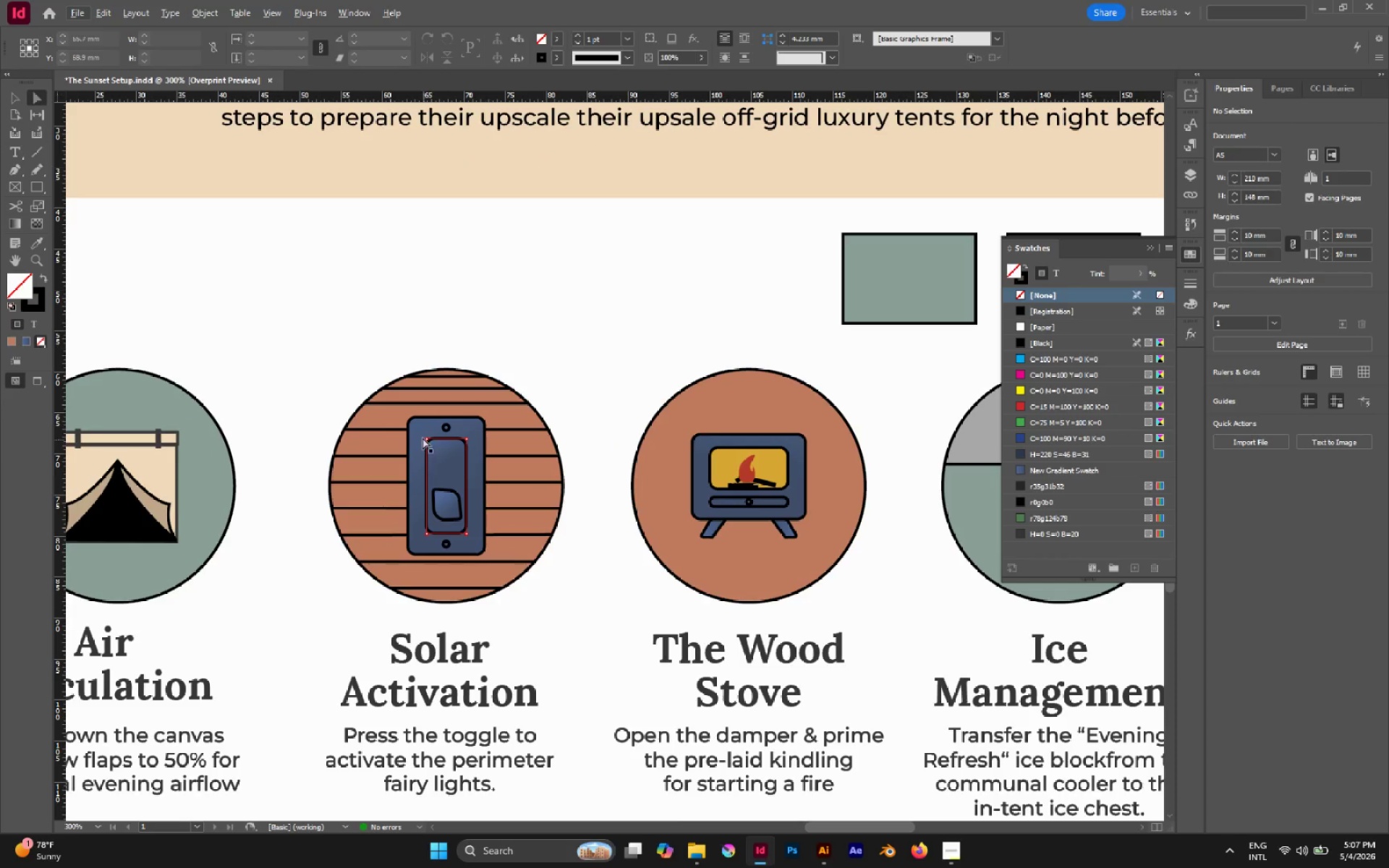 
left_click([418, 433])
 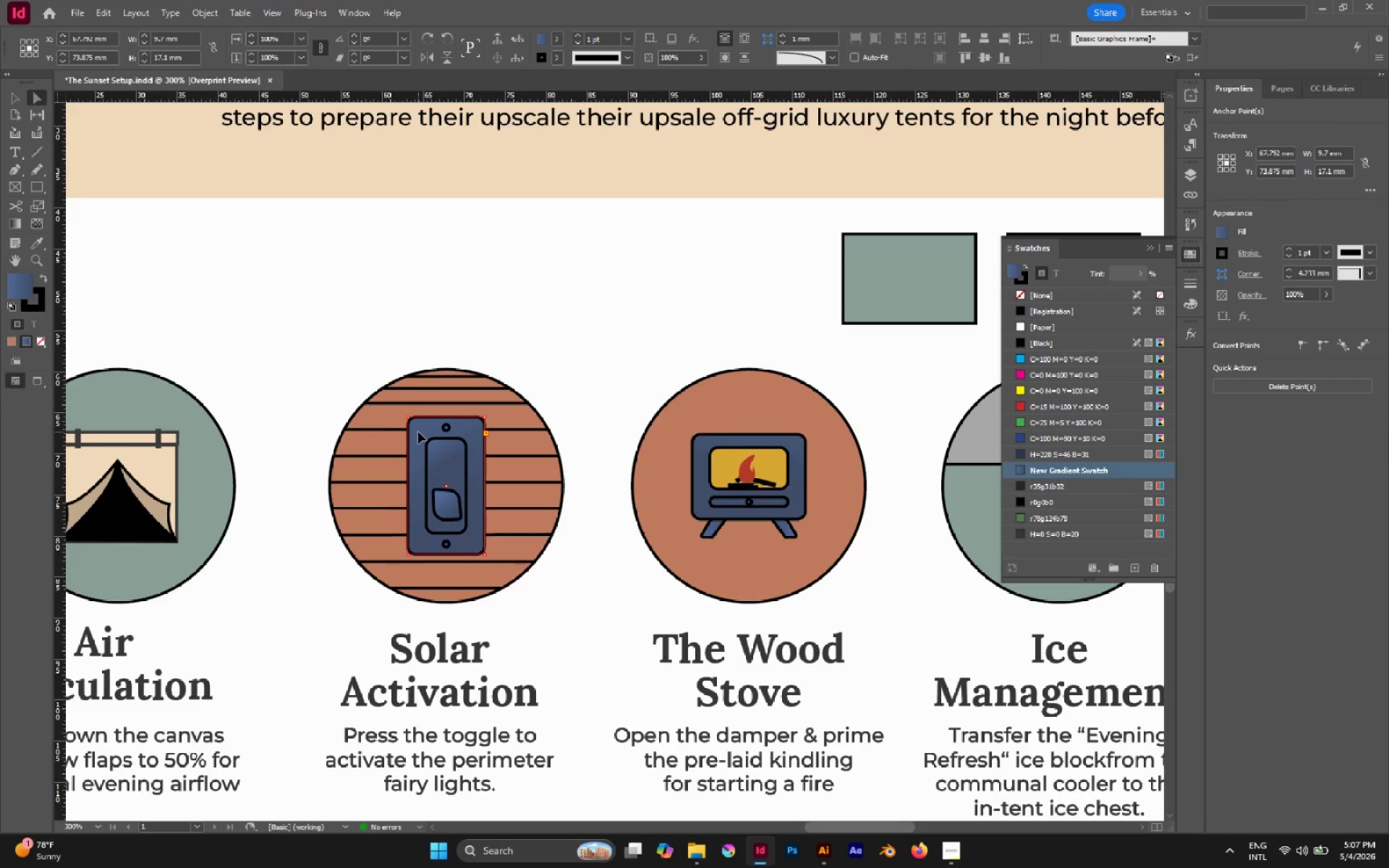 
key(G)
 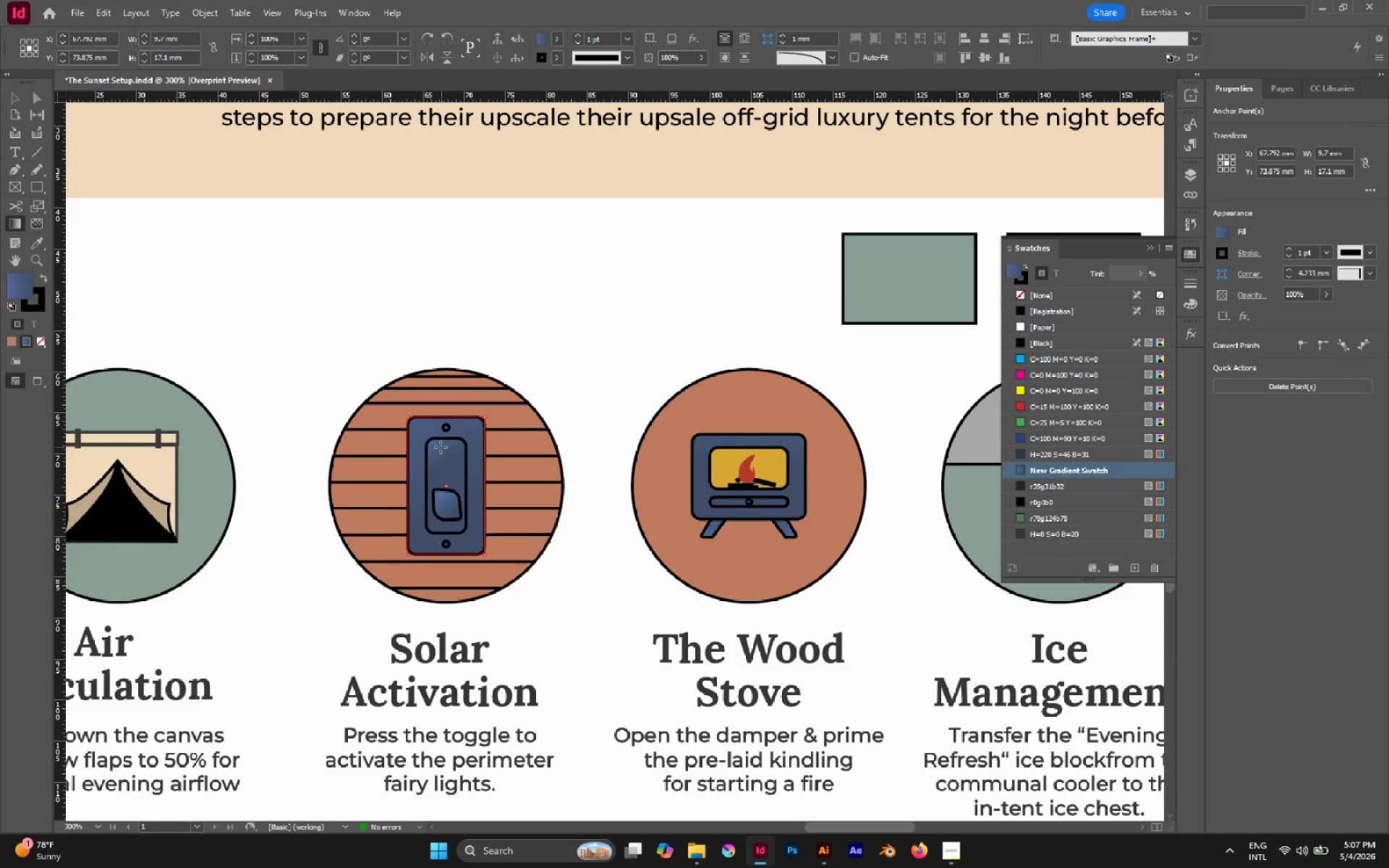 
left_click_drag(start_coordinate=[436, 446], to_coordinate=[449, 605])
 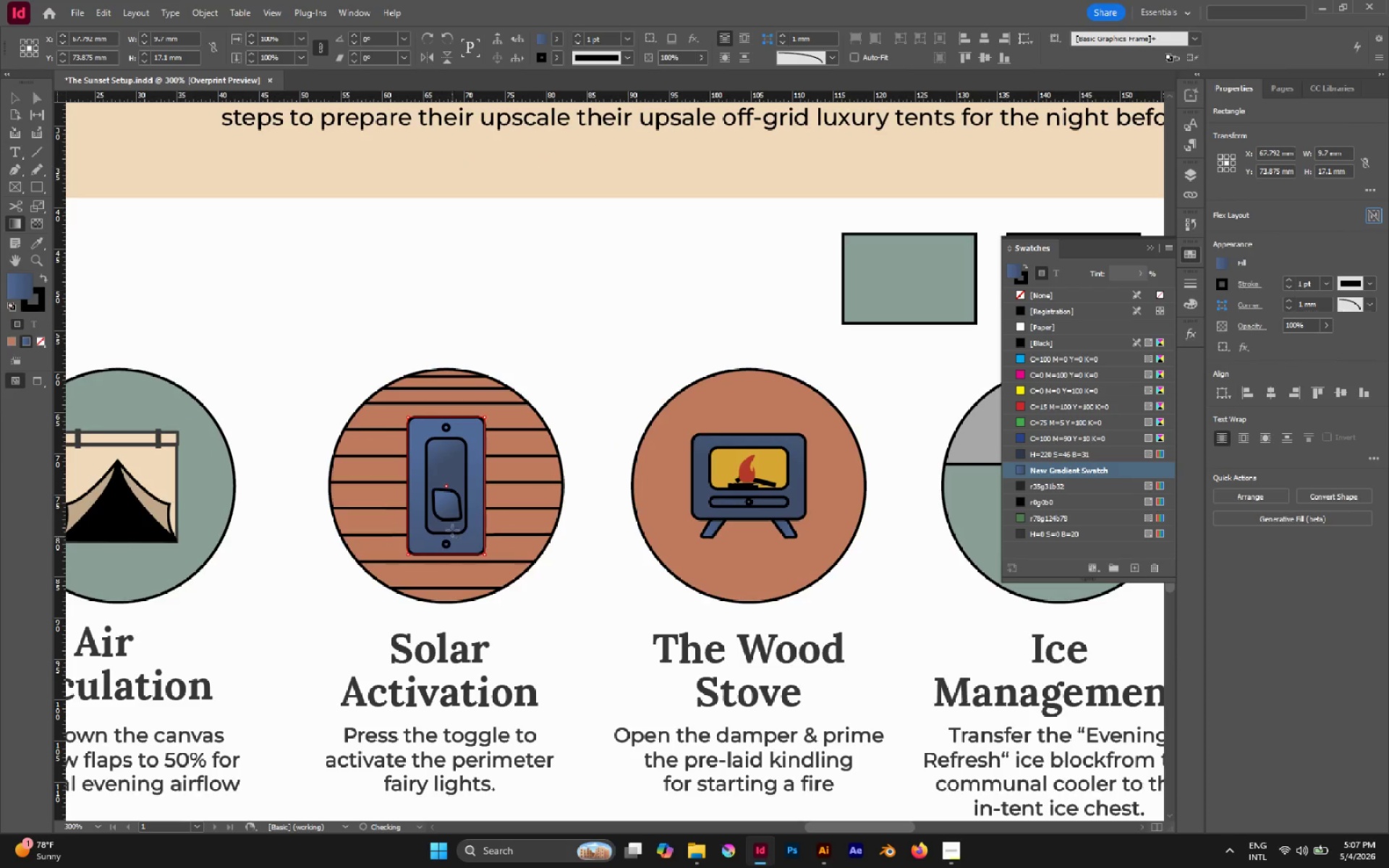 
key(A)
 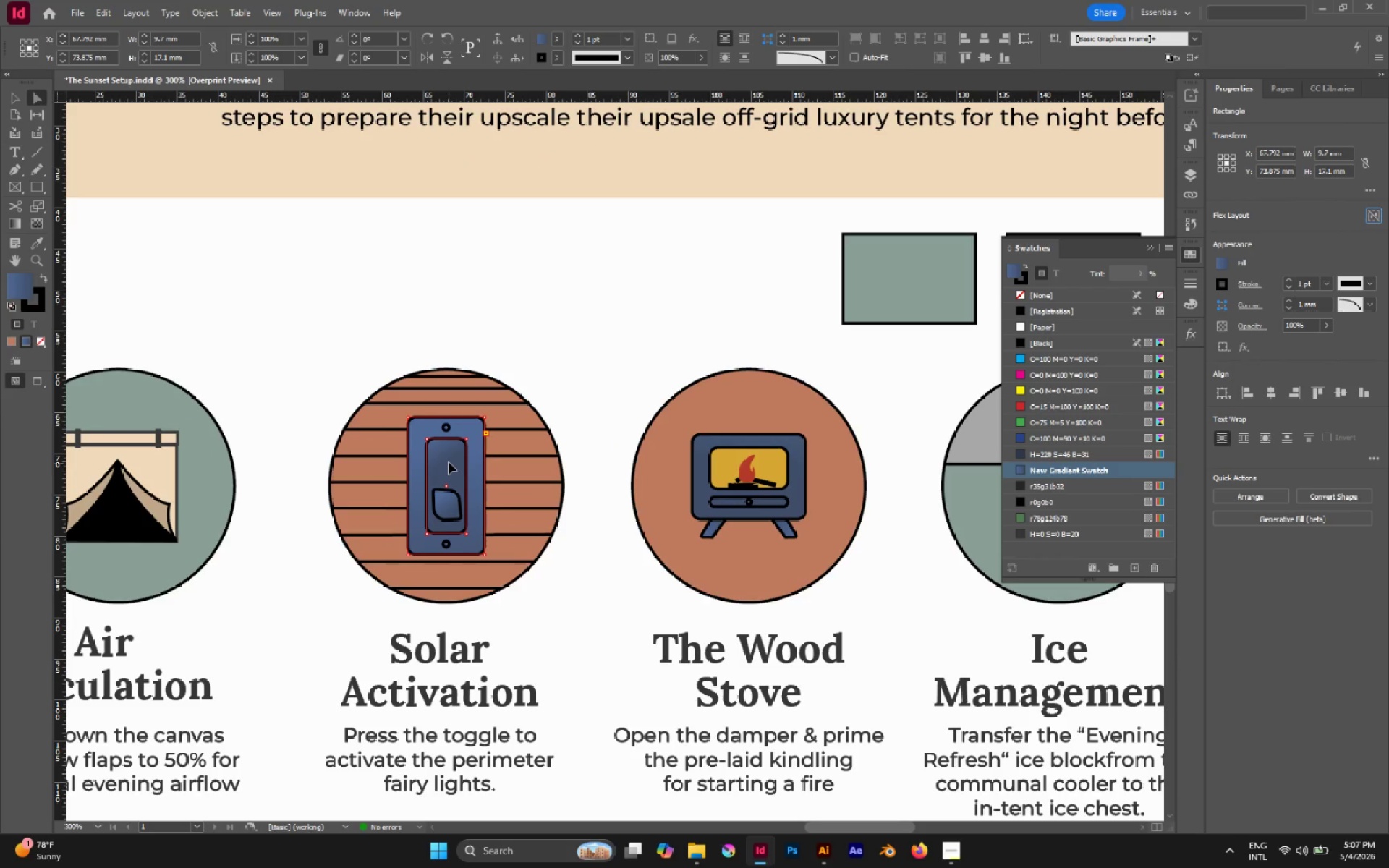 
left_click([449, 462])
 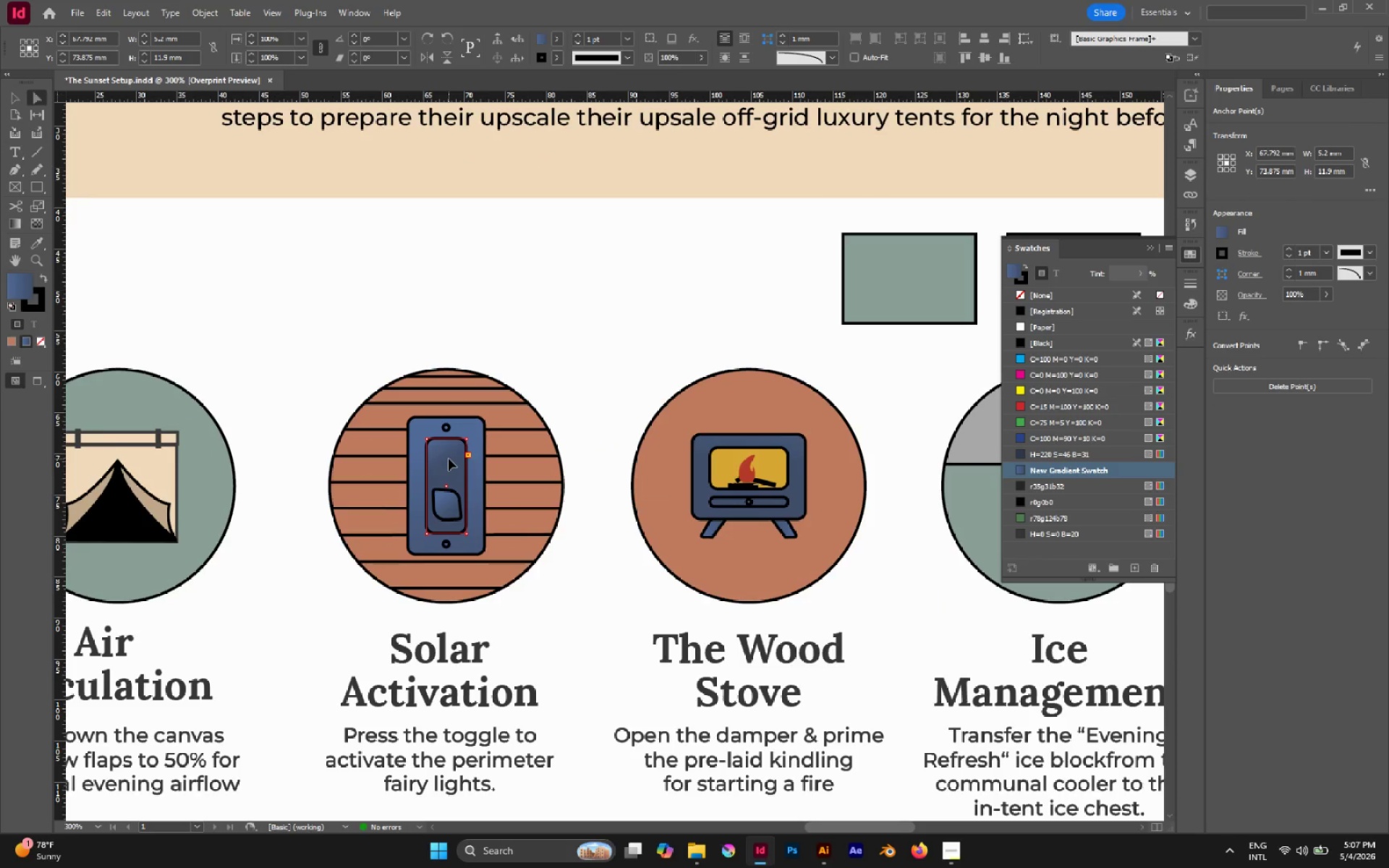 
key(G)
 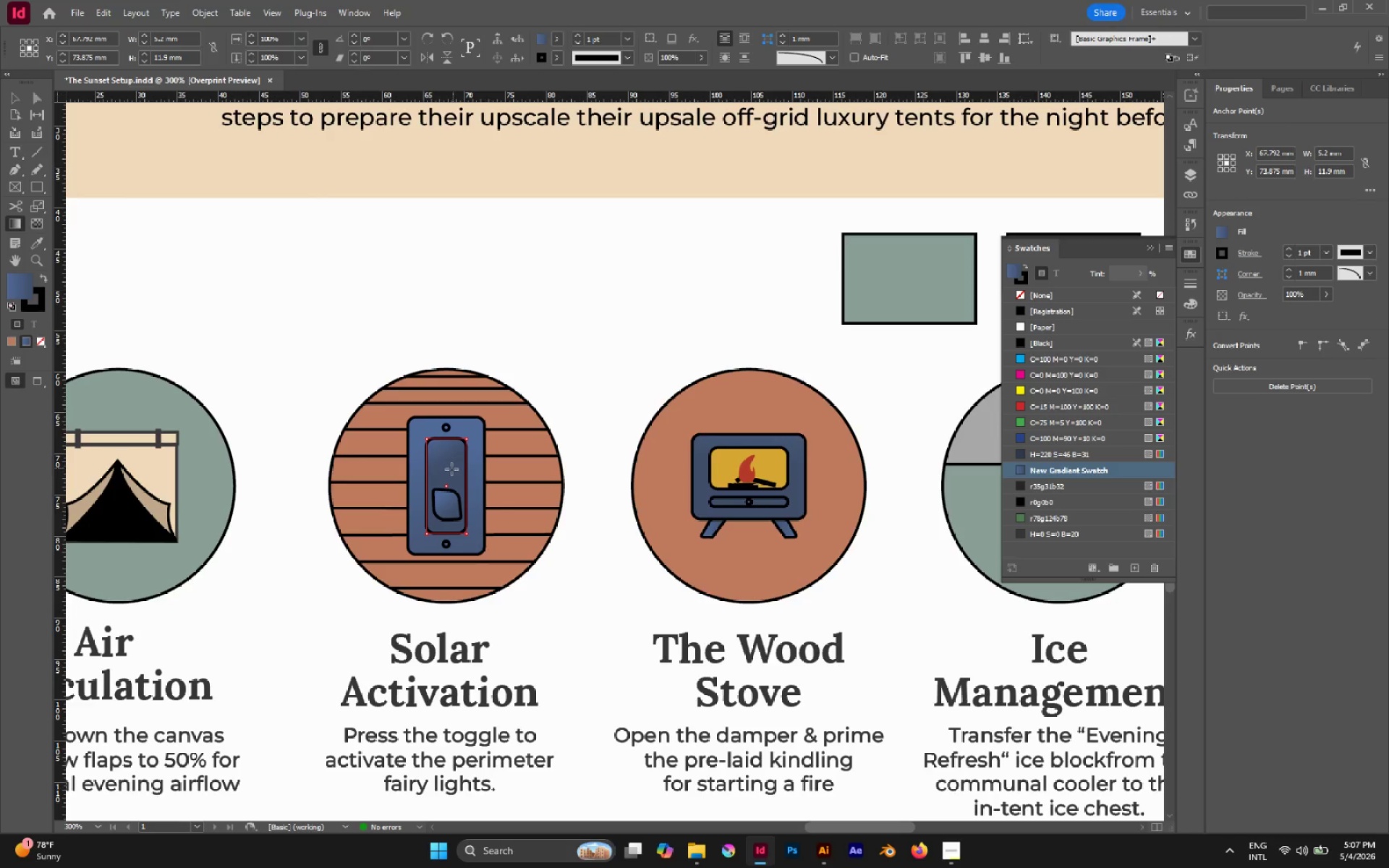 
left_click_drag(start_coordinate=[451, 469], to_coordinate=[449, 532])
 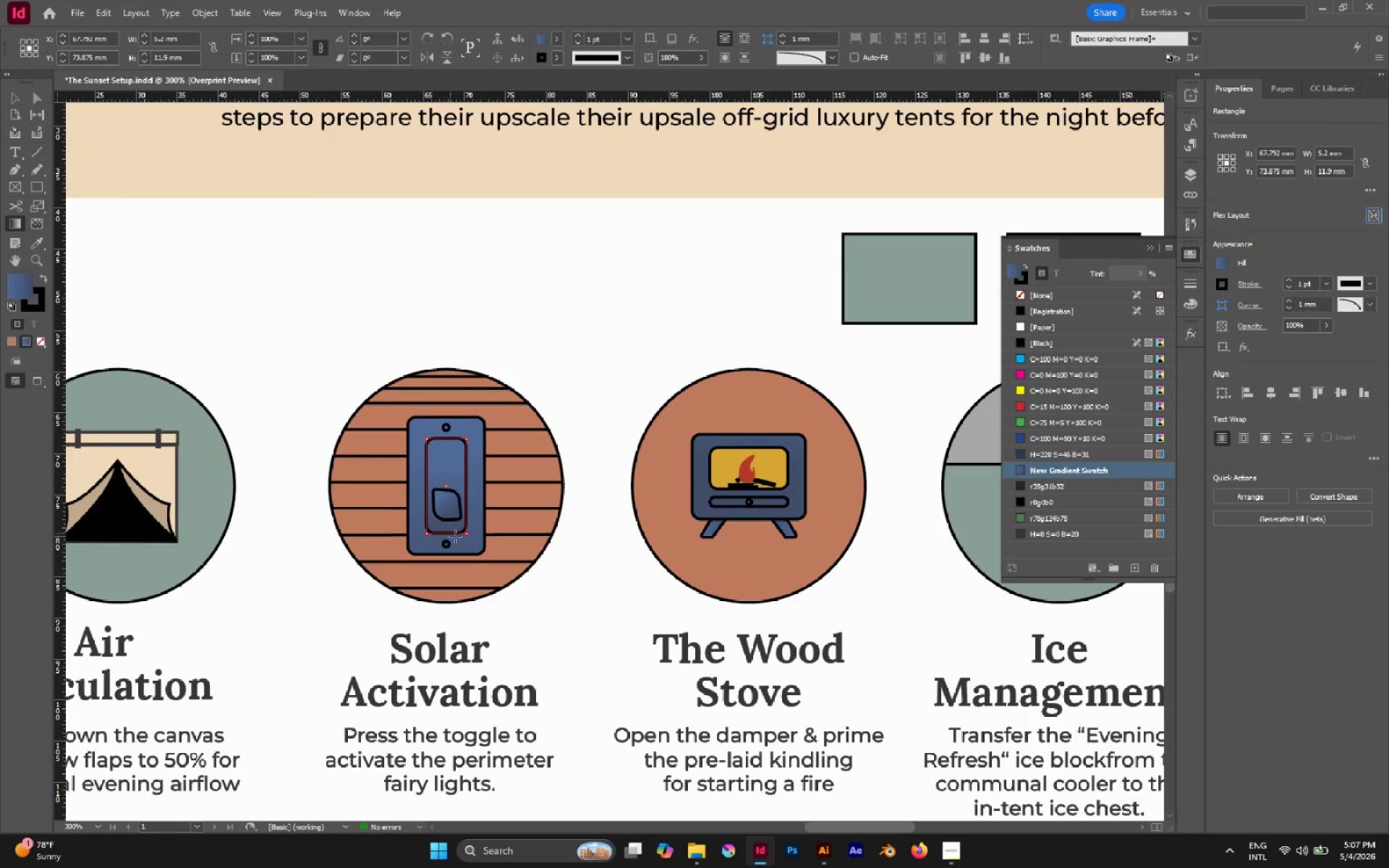 
key(A)
 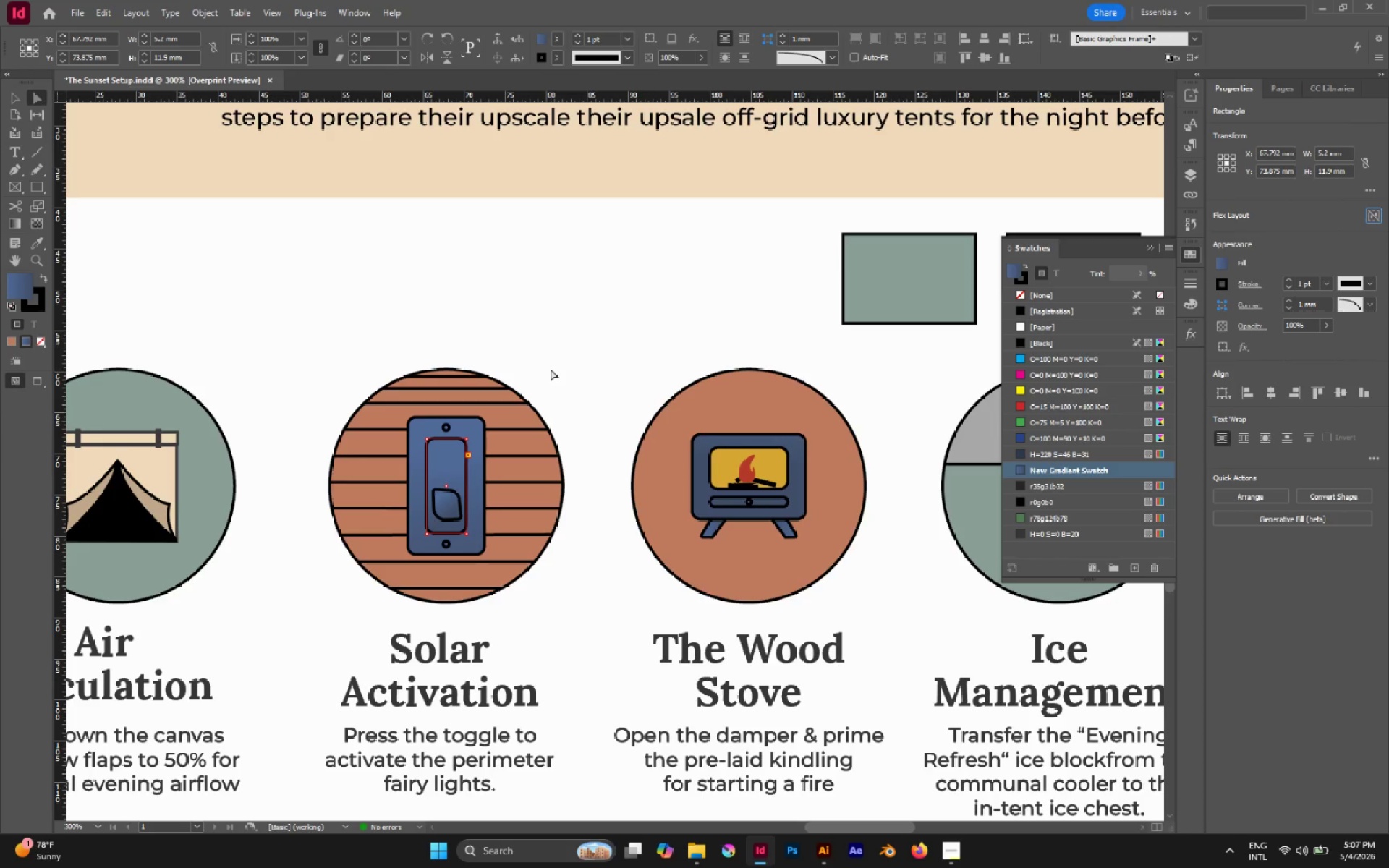 
left_click([551, 369])
 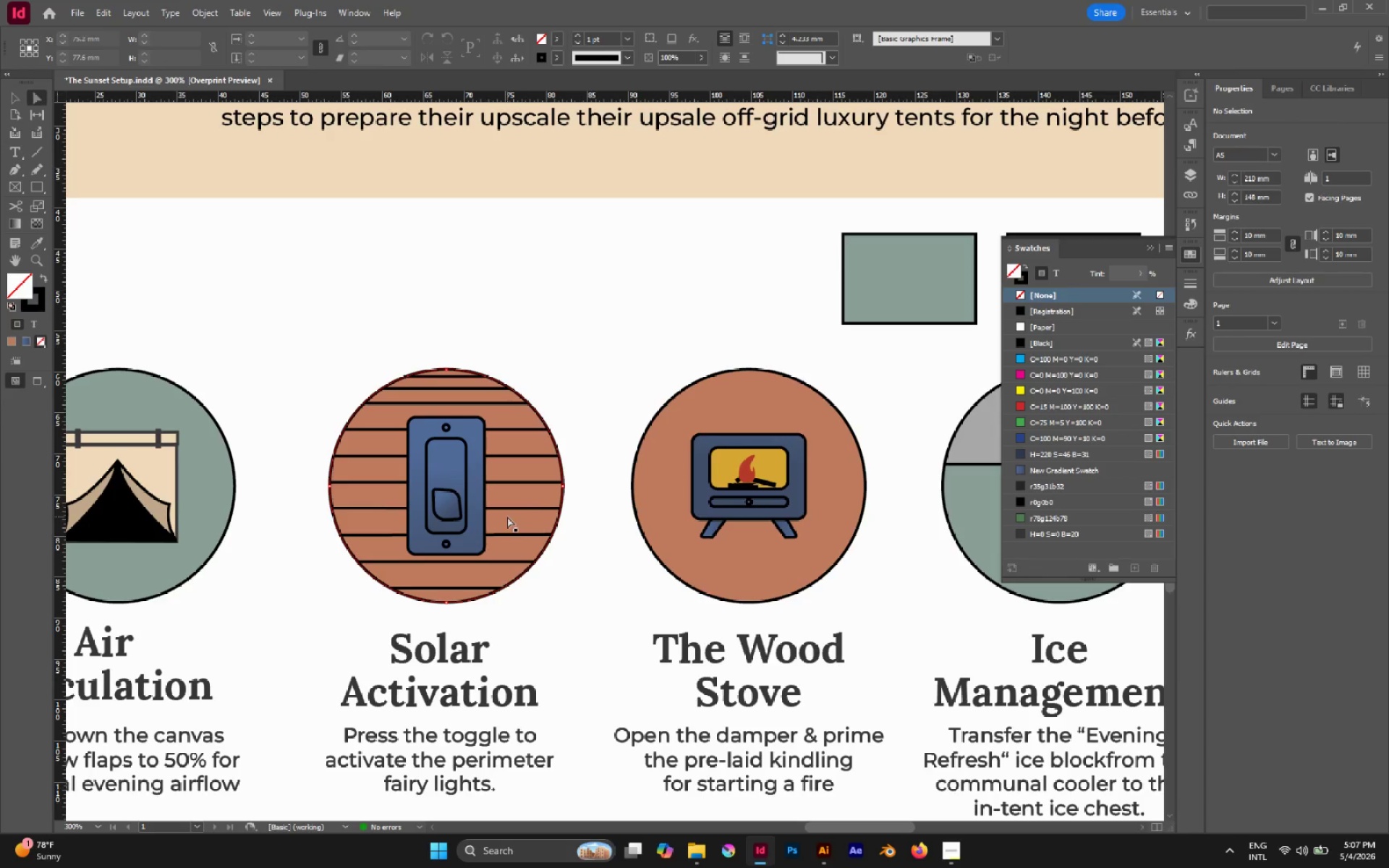 
hold_key(key=AltLeft, duration=0.45)
scroll: coordinate [523, 459], scroll_direction: down, amount: 3.0
 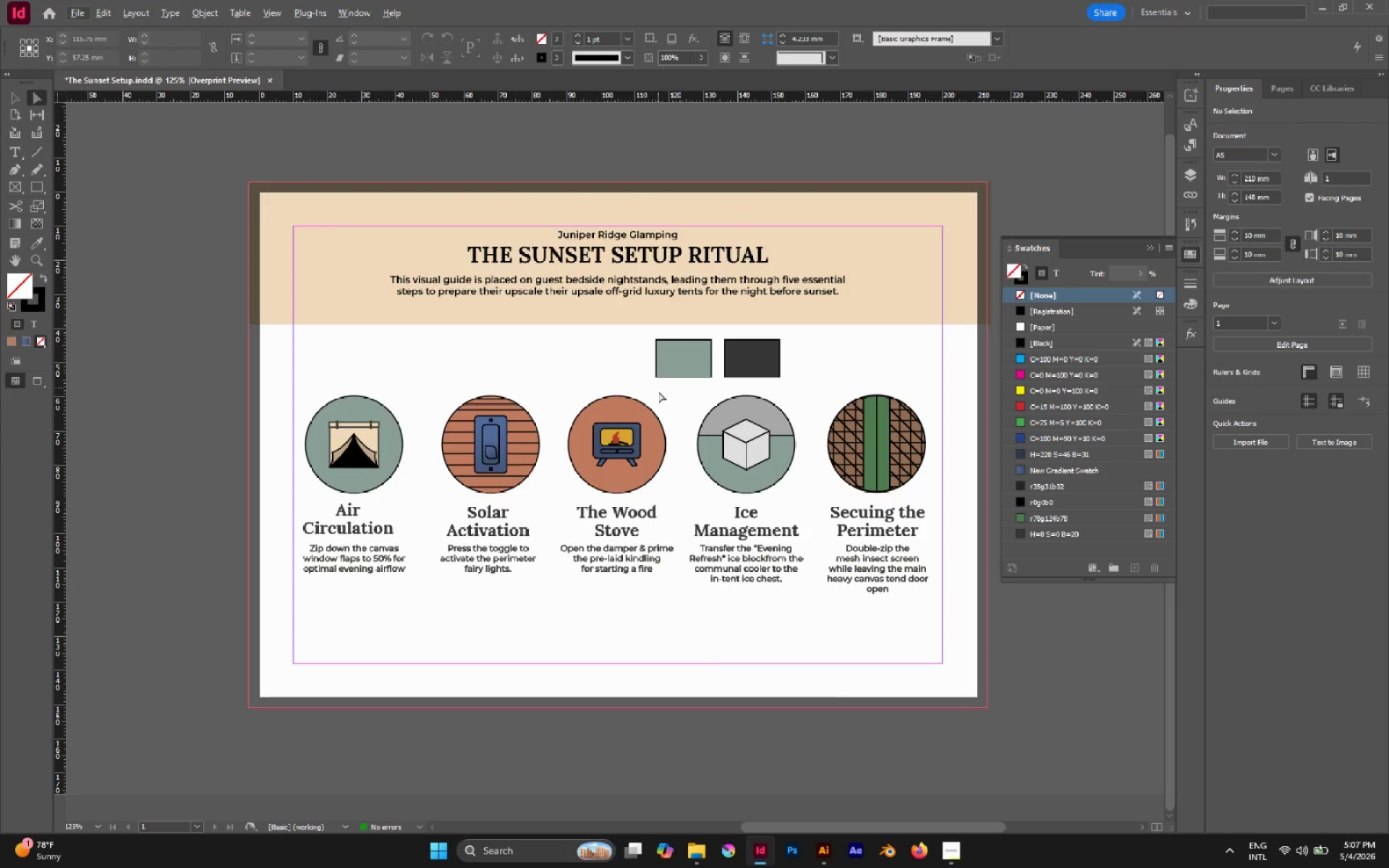 
hold_key(key=AltLeft, duration=0.98)
scroll: coordinate [503, 454], scroll_direction: up, amount: 3.0
 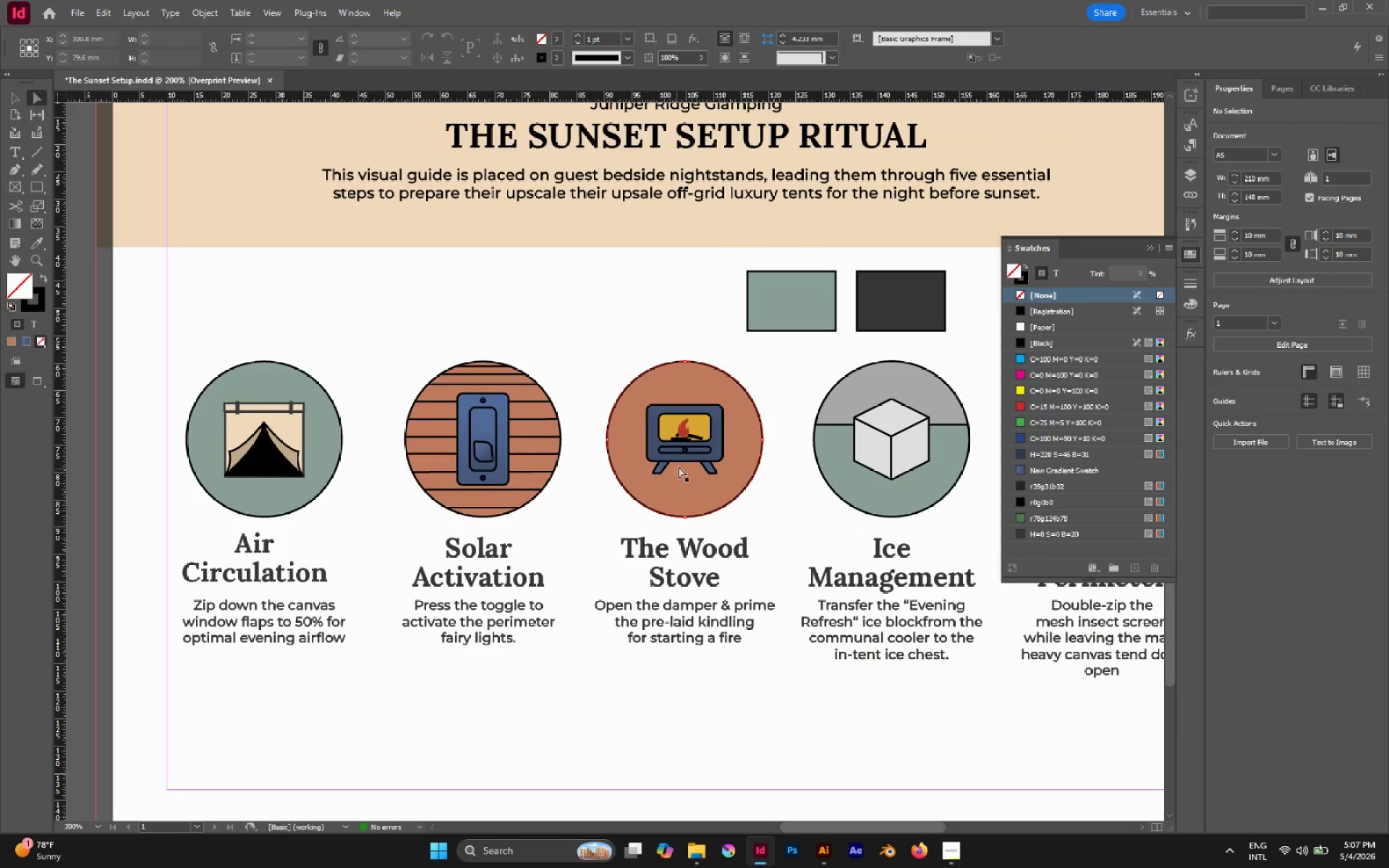 
hold_key(key=Space, duration=0.75)
 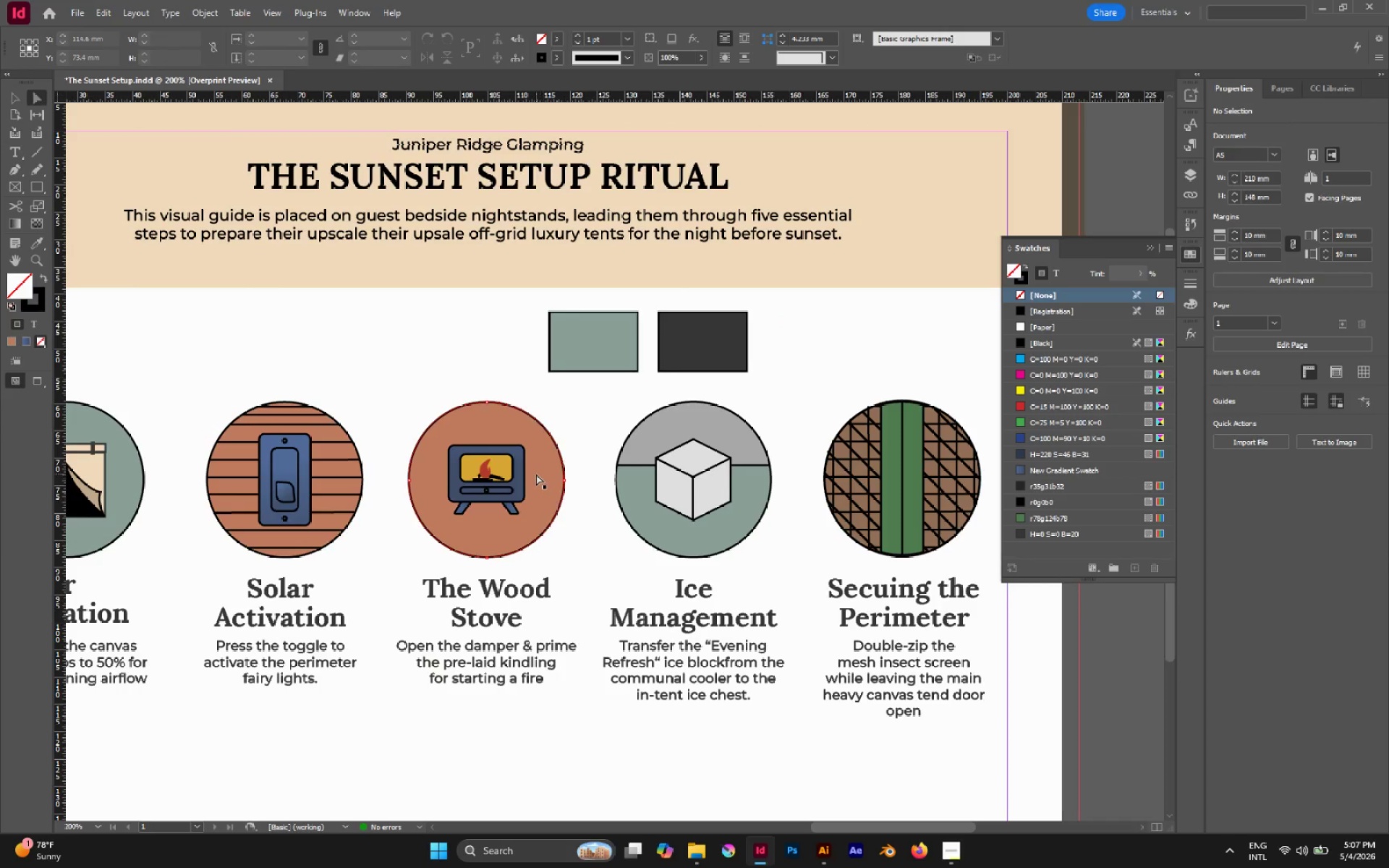 
left_click_drag(start_coordinate=[749, 446], to_coordinate=[552, 487])
 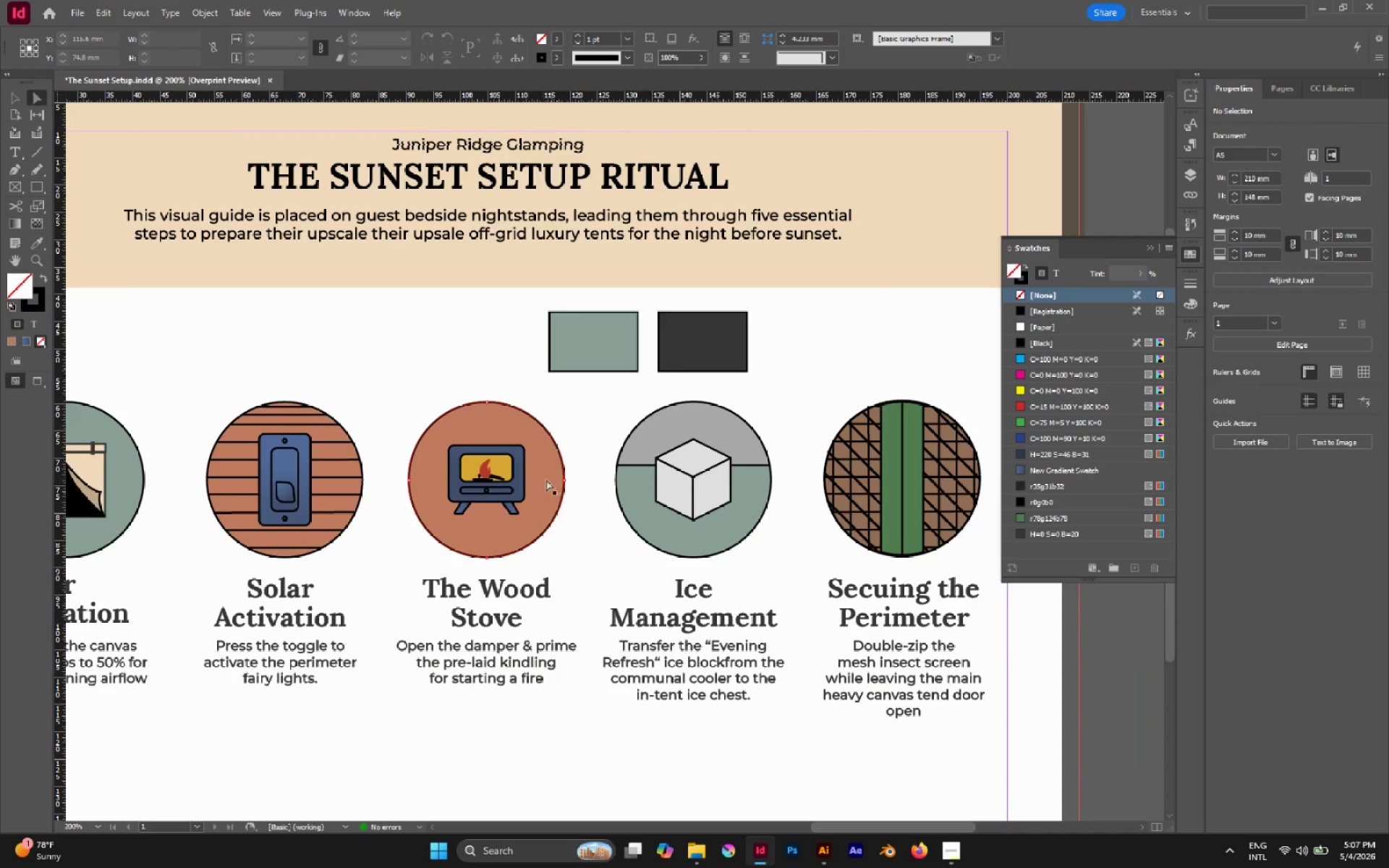 
hold_key(key=AltLeft, duration=0.8)
scroll: coordinate [536, 474], scroll_direction: down, amount: 1.0
 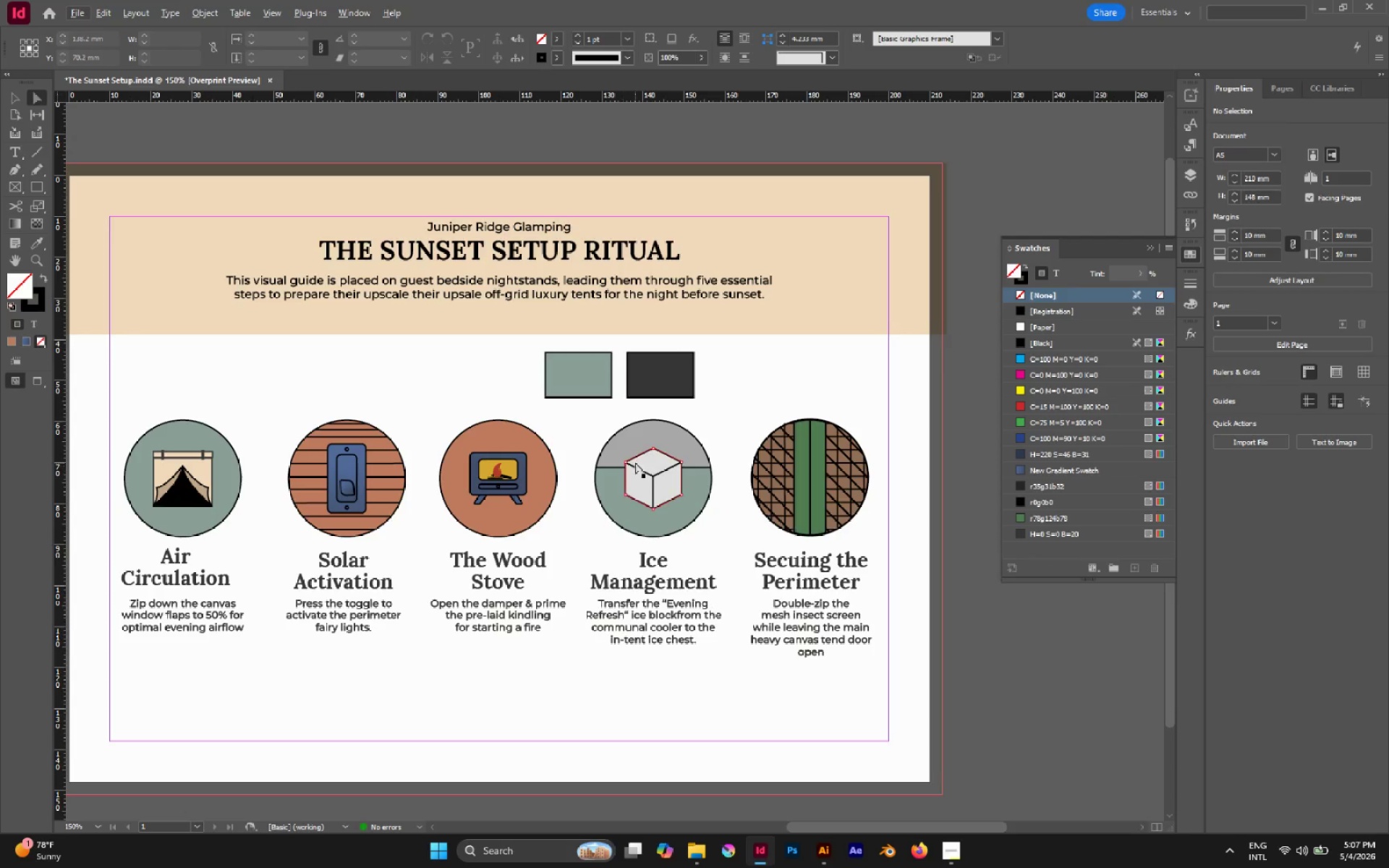 
hold_key(key=AltLeft, duration=0.47)
scroll: coordinate [635, 462], scroll_direction: down, amount: 1.0
 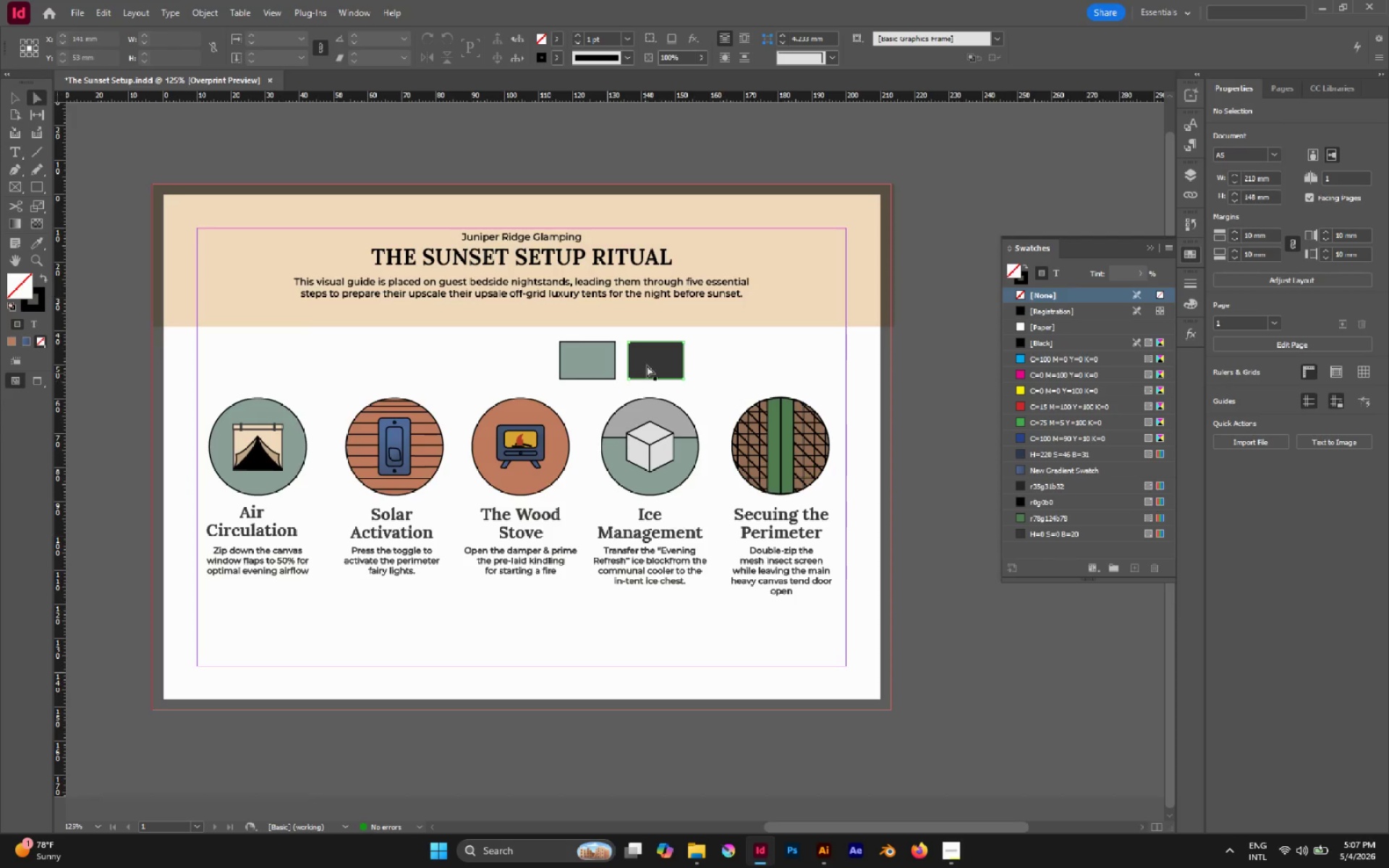 
left_click([647, 357])
 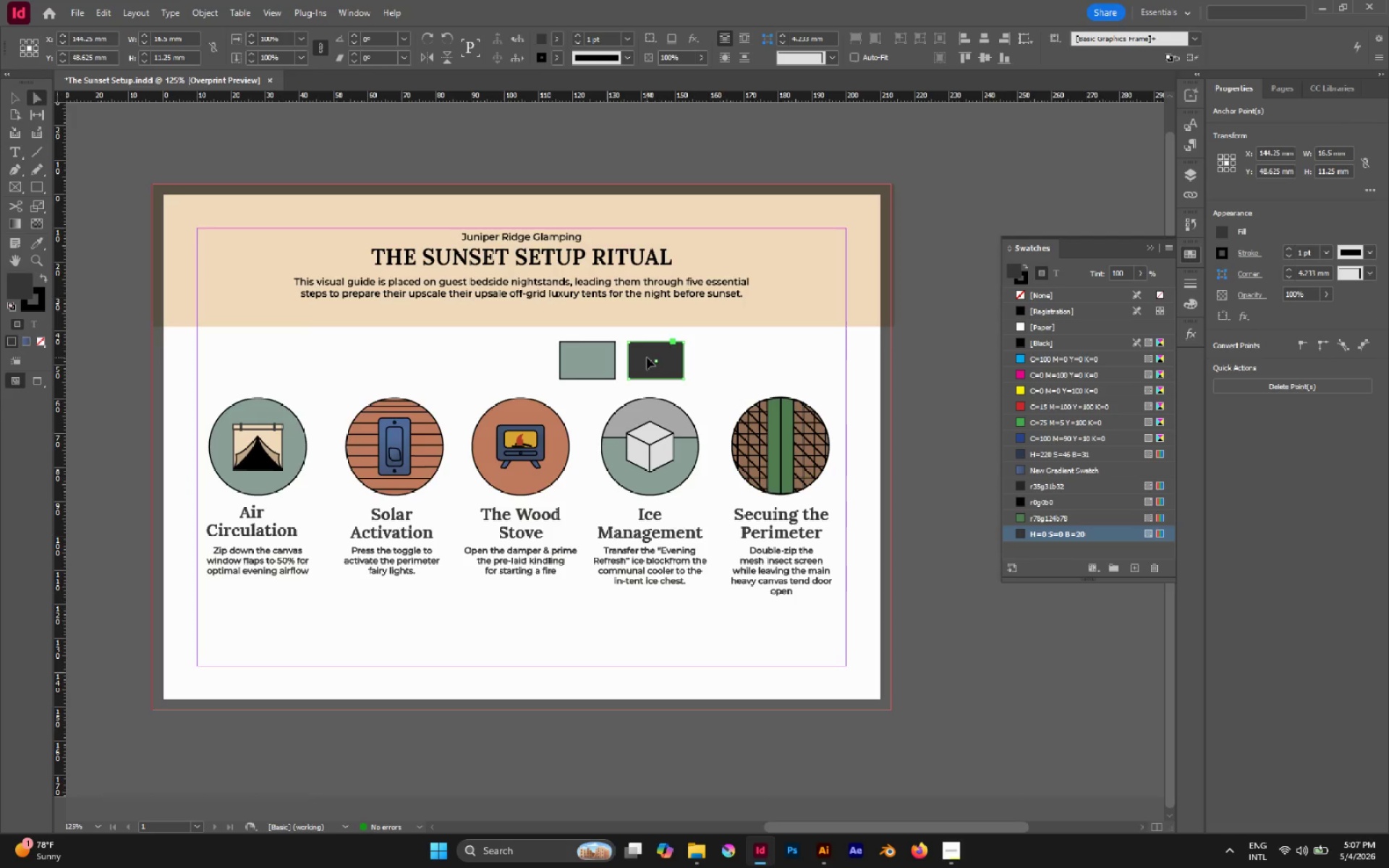 
key(Delete)
 